 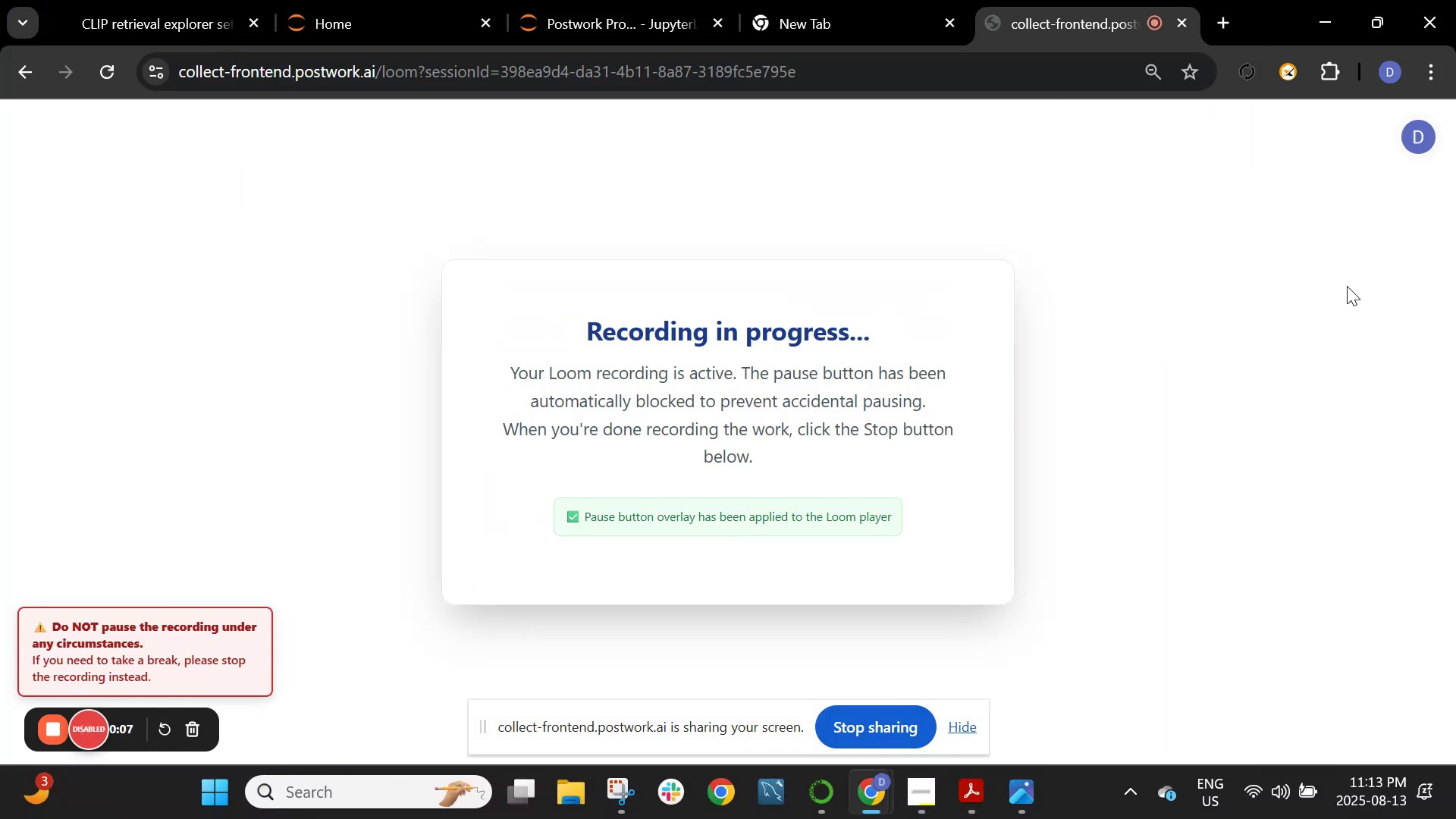 
left_click_drag(start_coordinate=[890, 0], to_coordinate=[890, 5])
 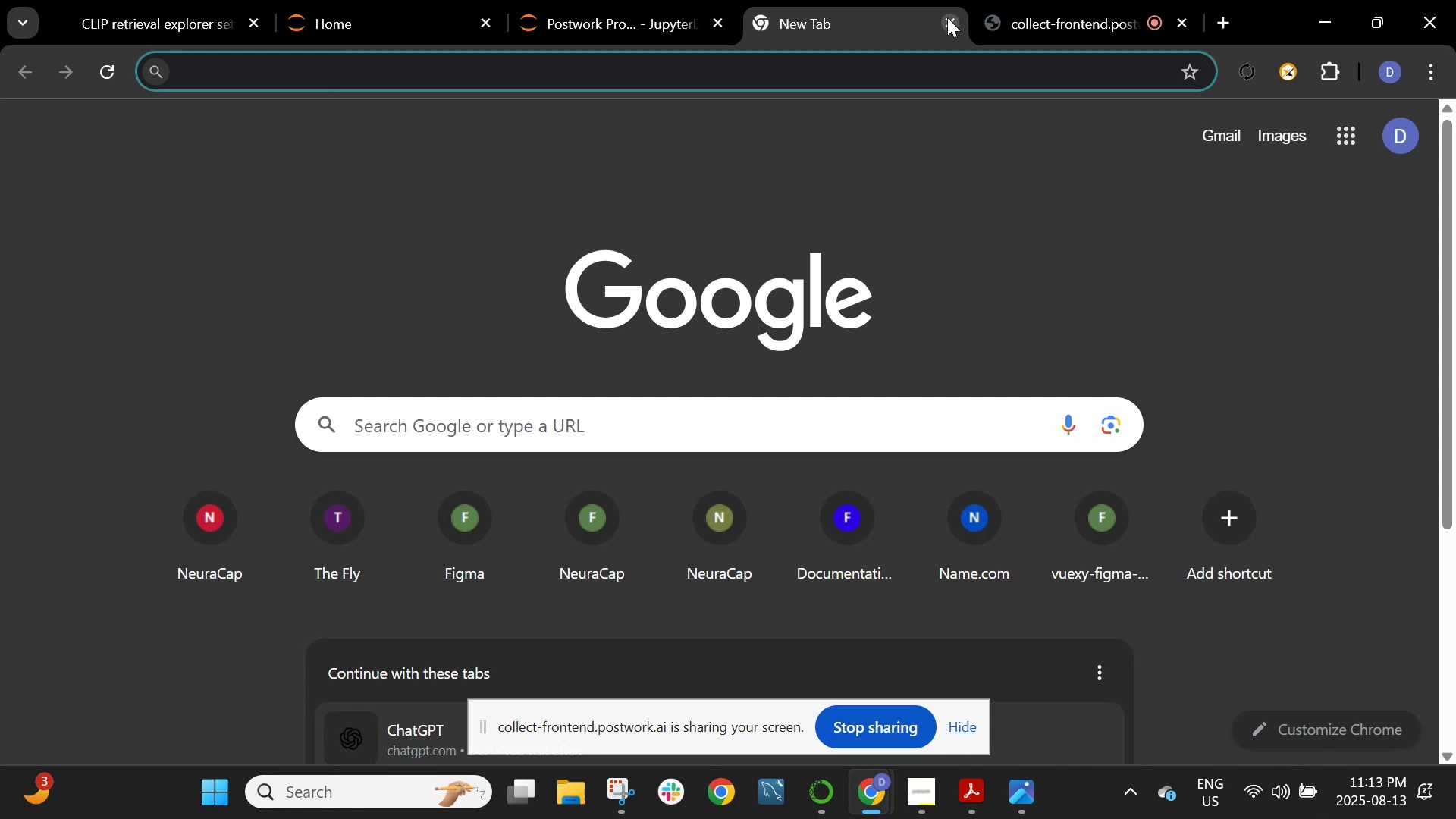 
left_click([946, 17])
 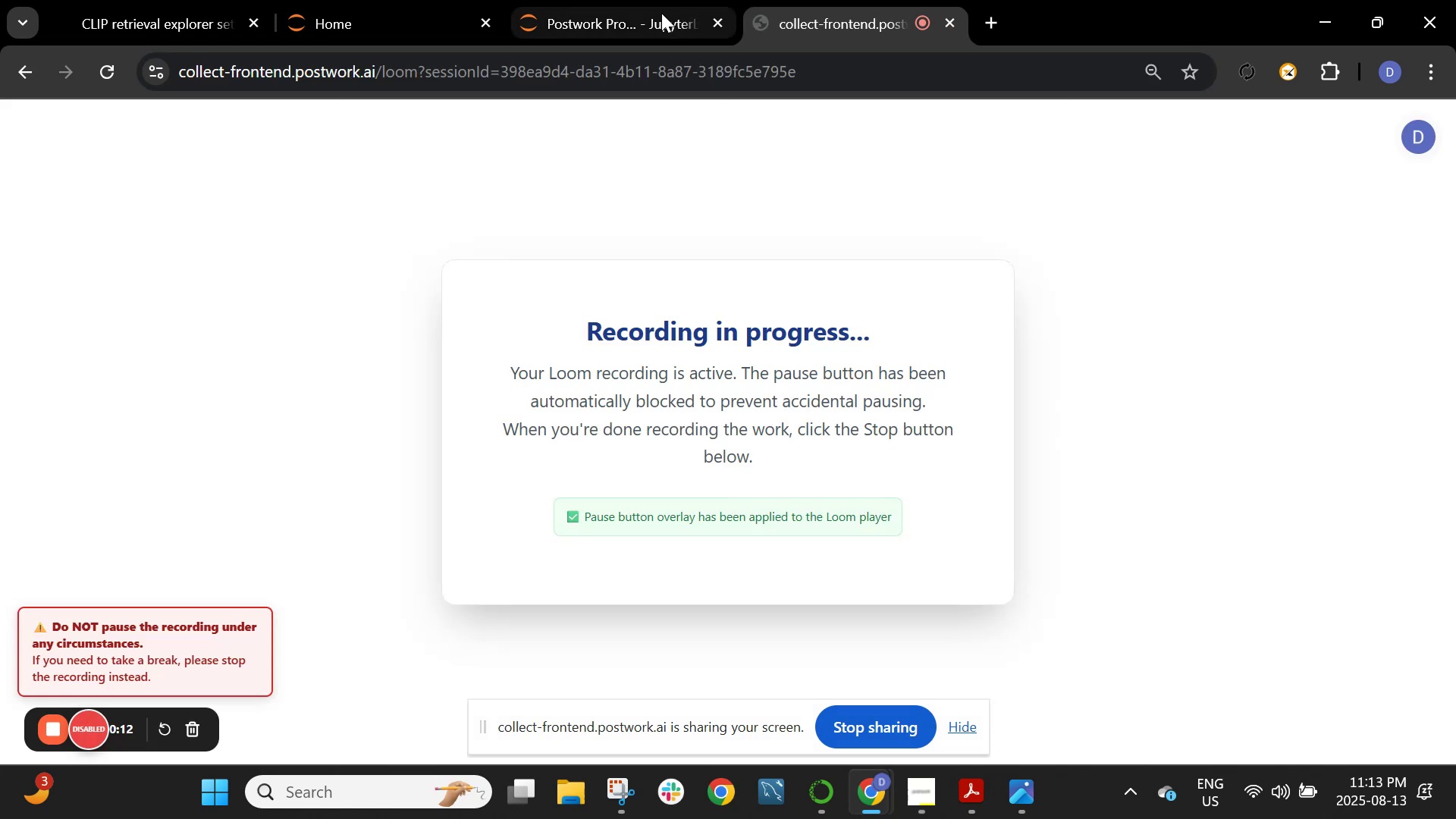 
left_click([661, 13])
 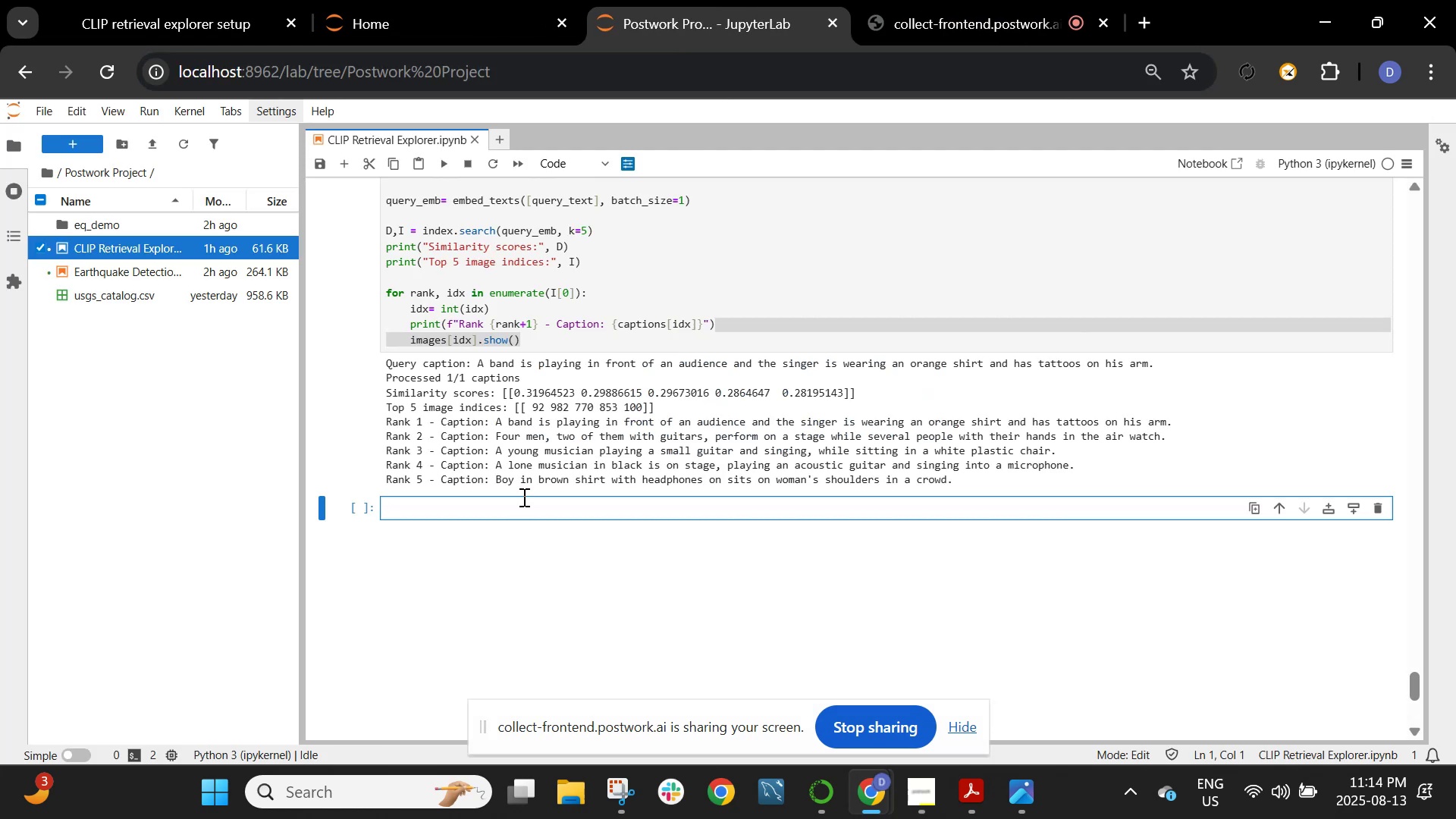 
type(def teca)
key(Backspace)
key(Backspace)
key(Backspace)
key(Backspace)
type(recall_t_k(k, img)
 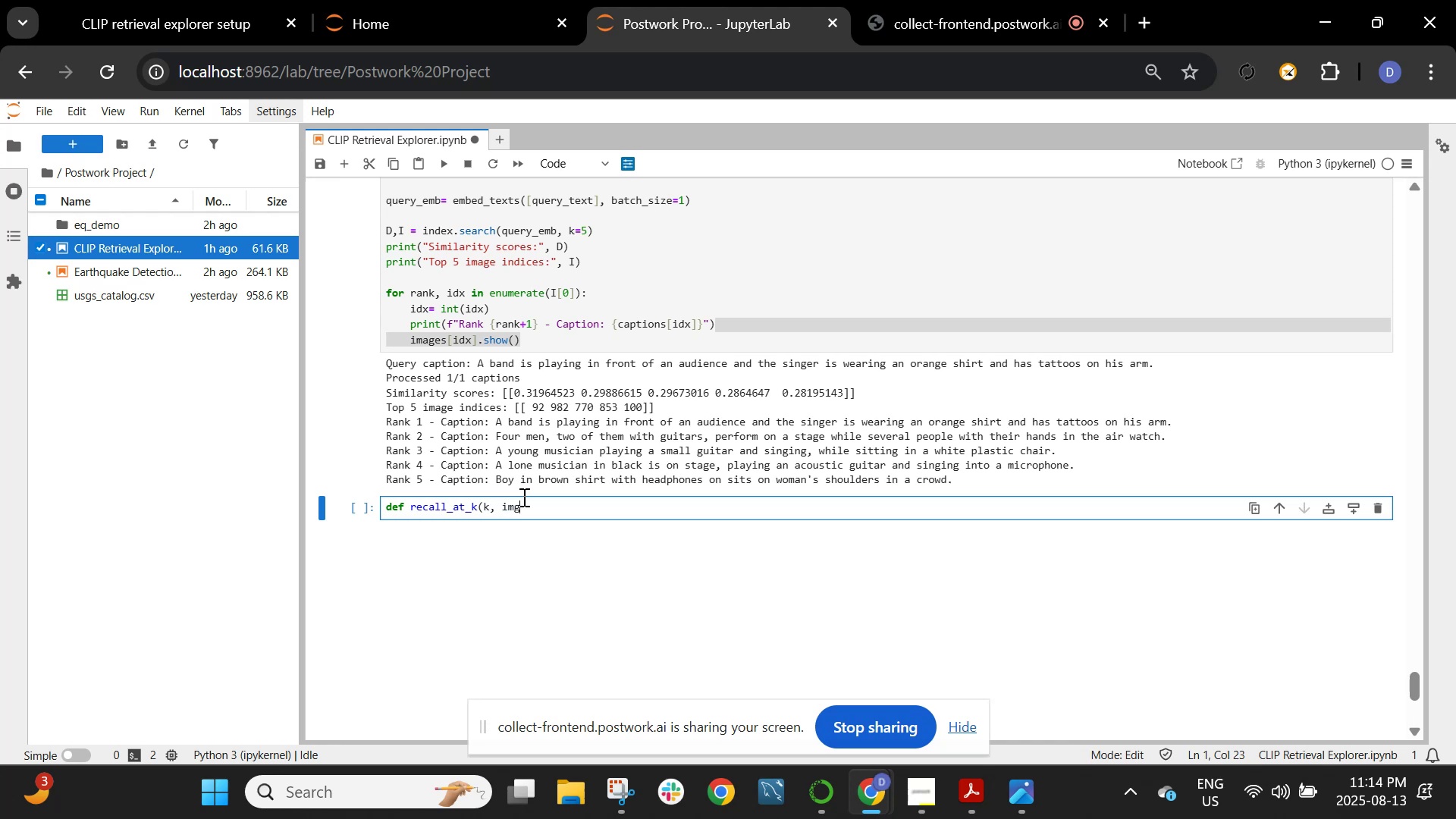 
scroll: coordinate [714, 303], scroll_direction: up, amount: 2.0
 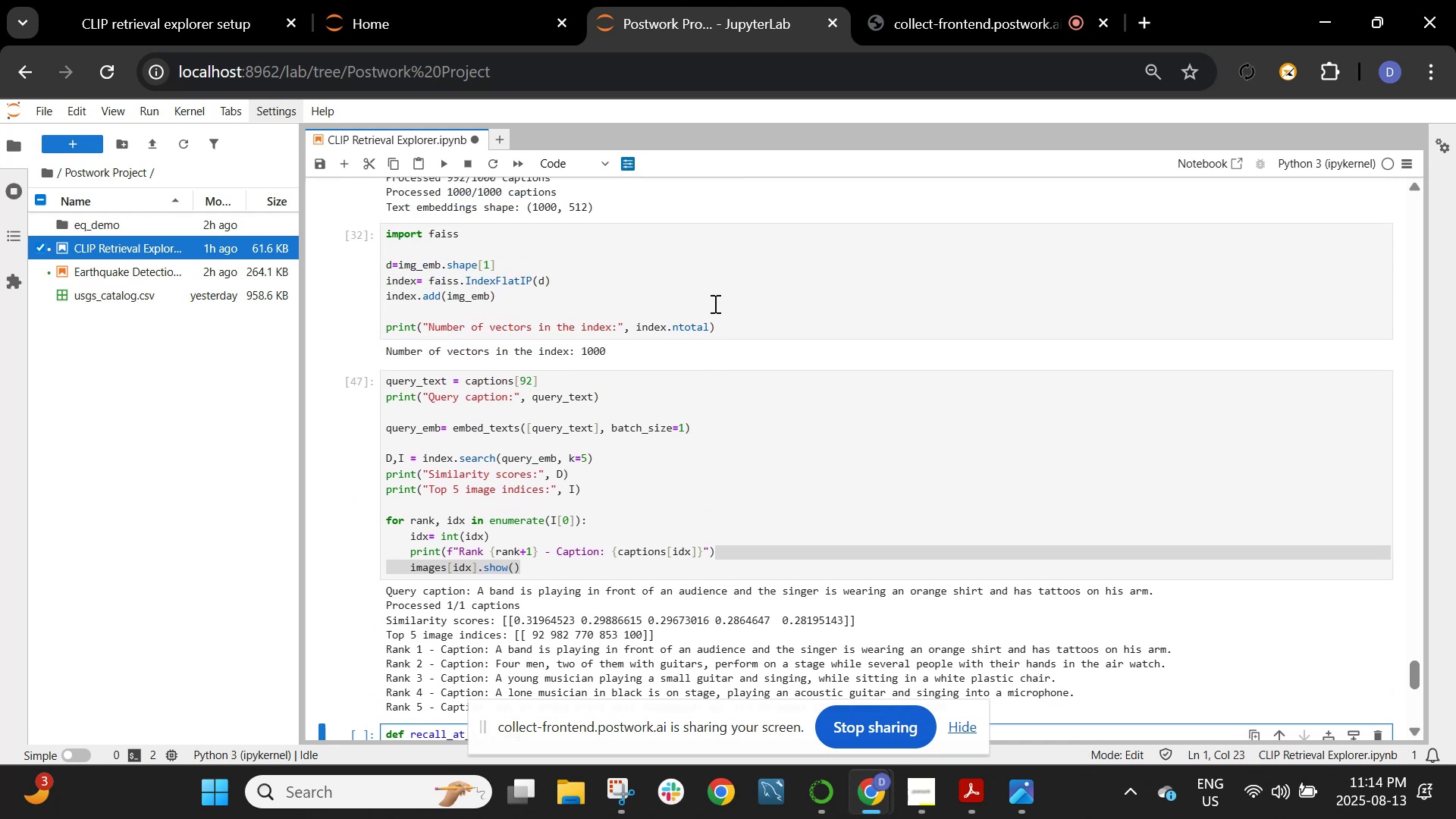 
scroll: coordinate [714, 303], scroll_direction: down, amount: 4.0
 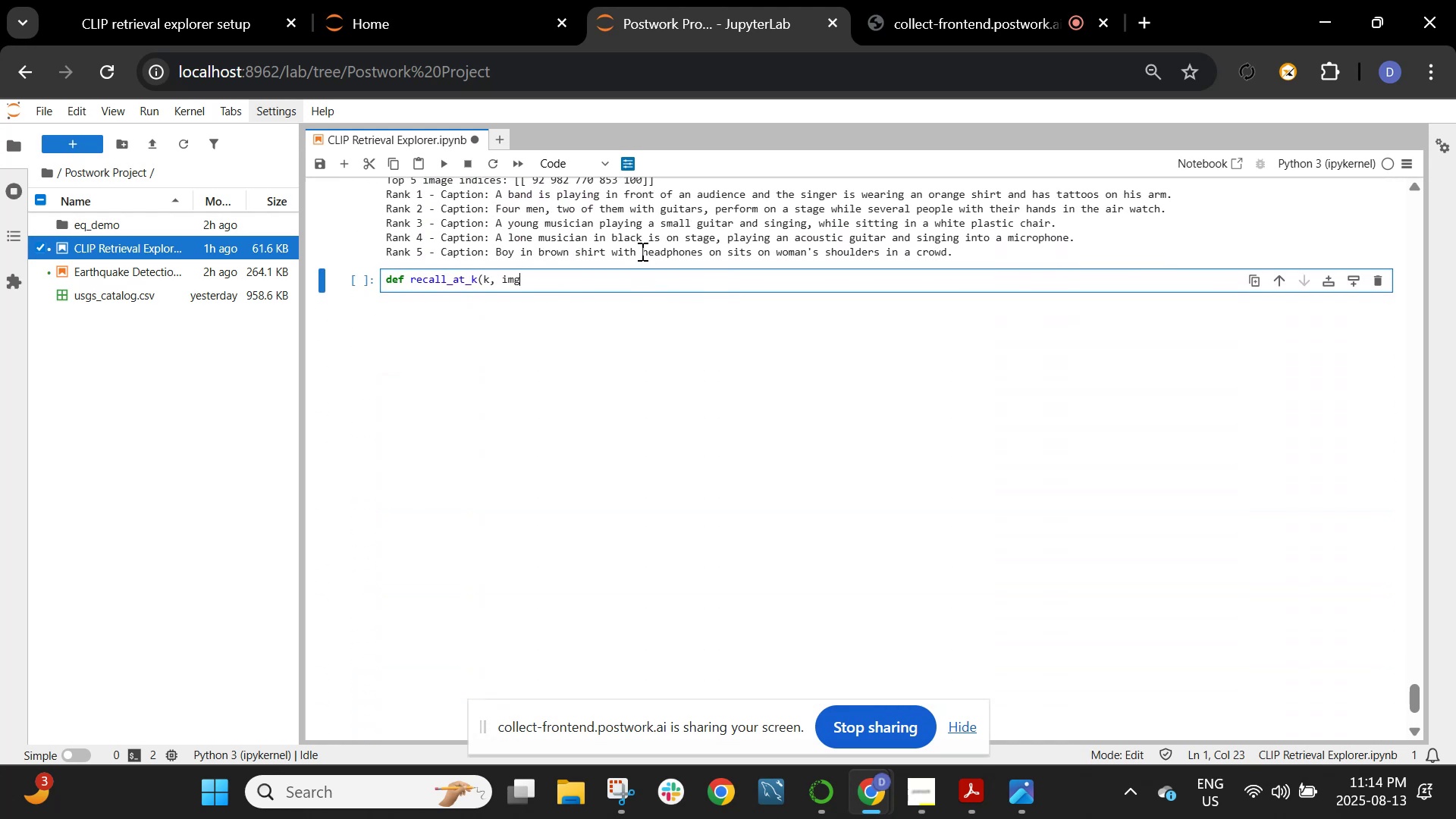 
type(_emb, txt)
 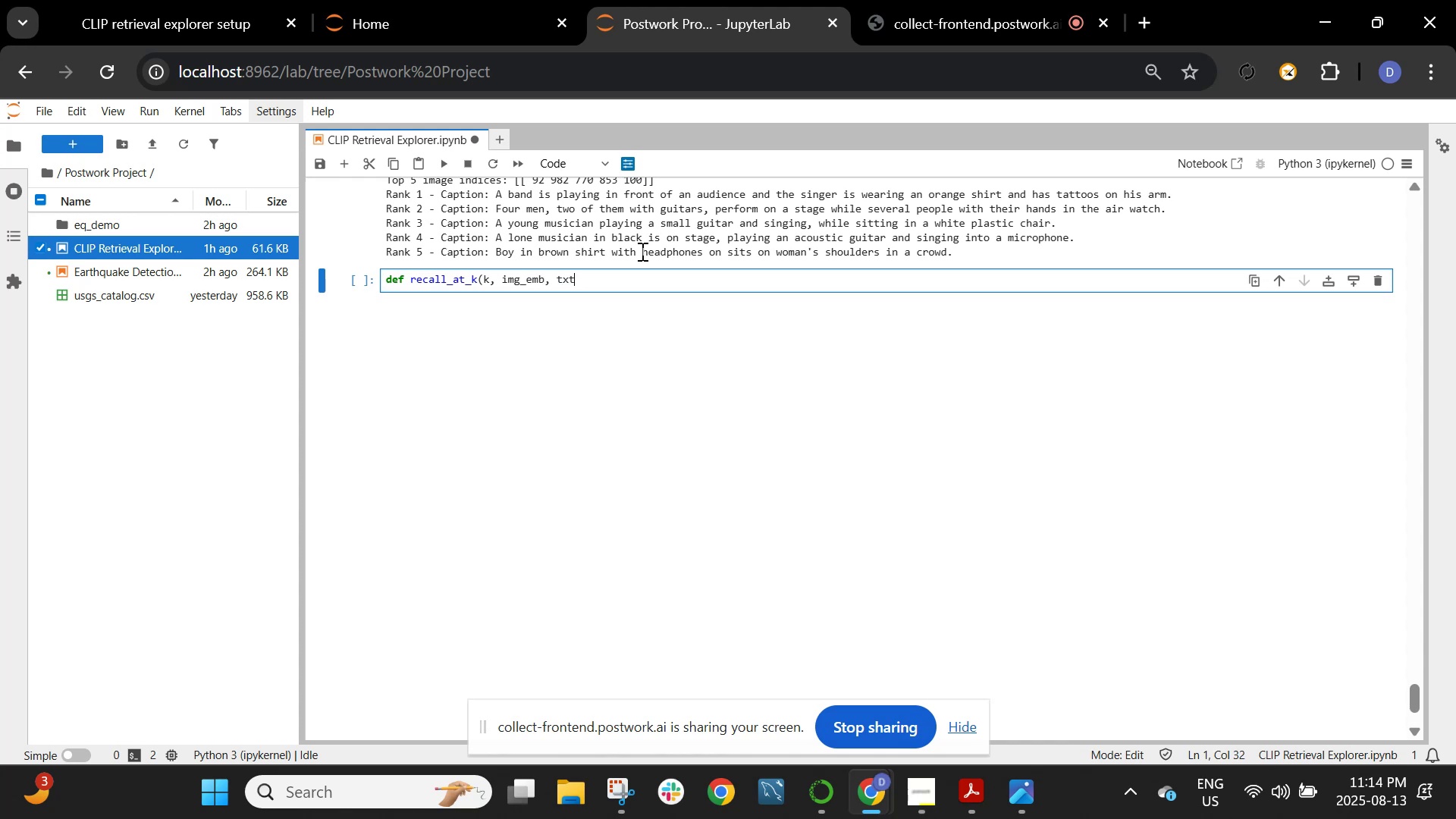 
wait(5.8)
 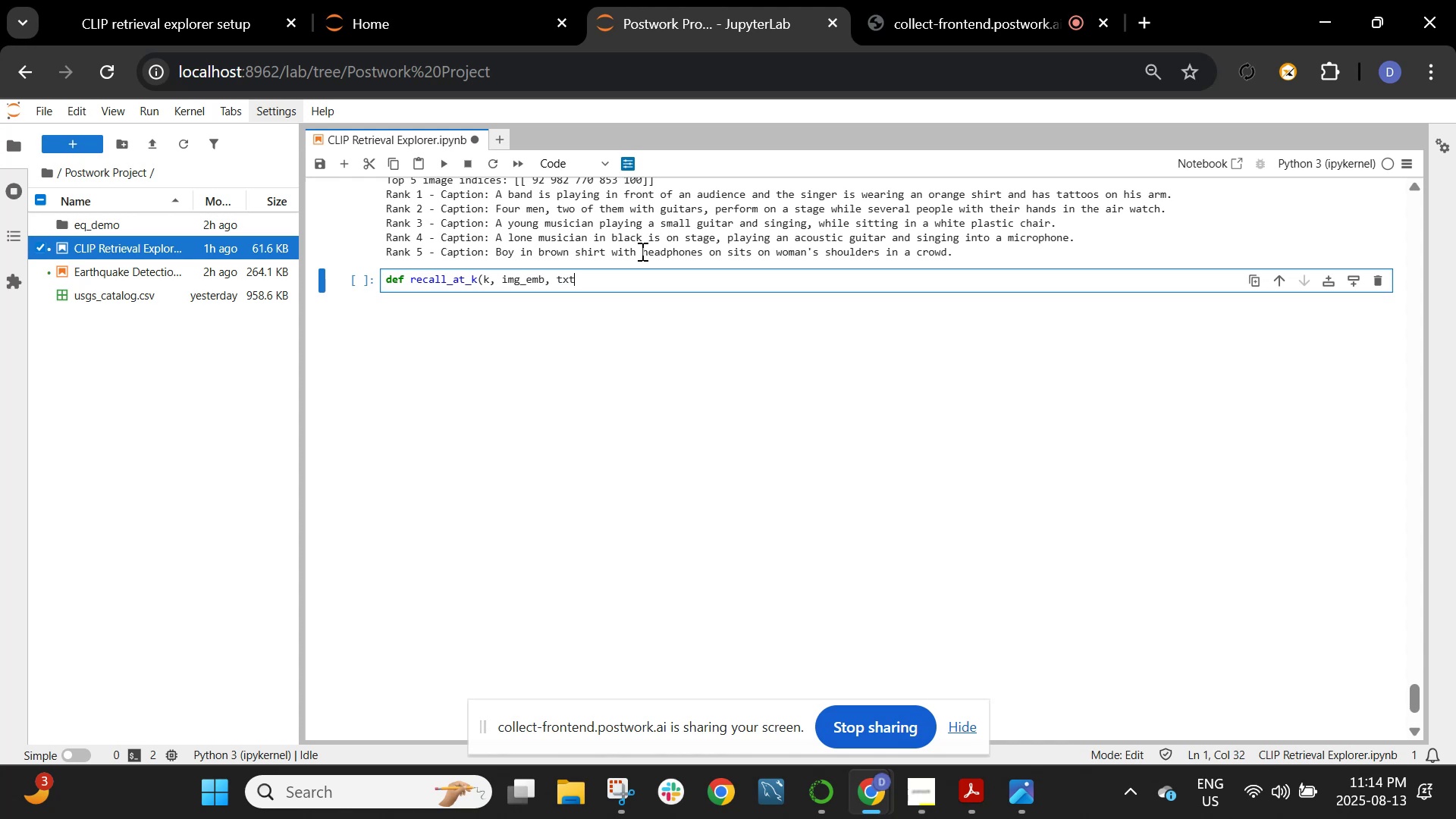 
type(_emb))
 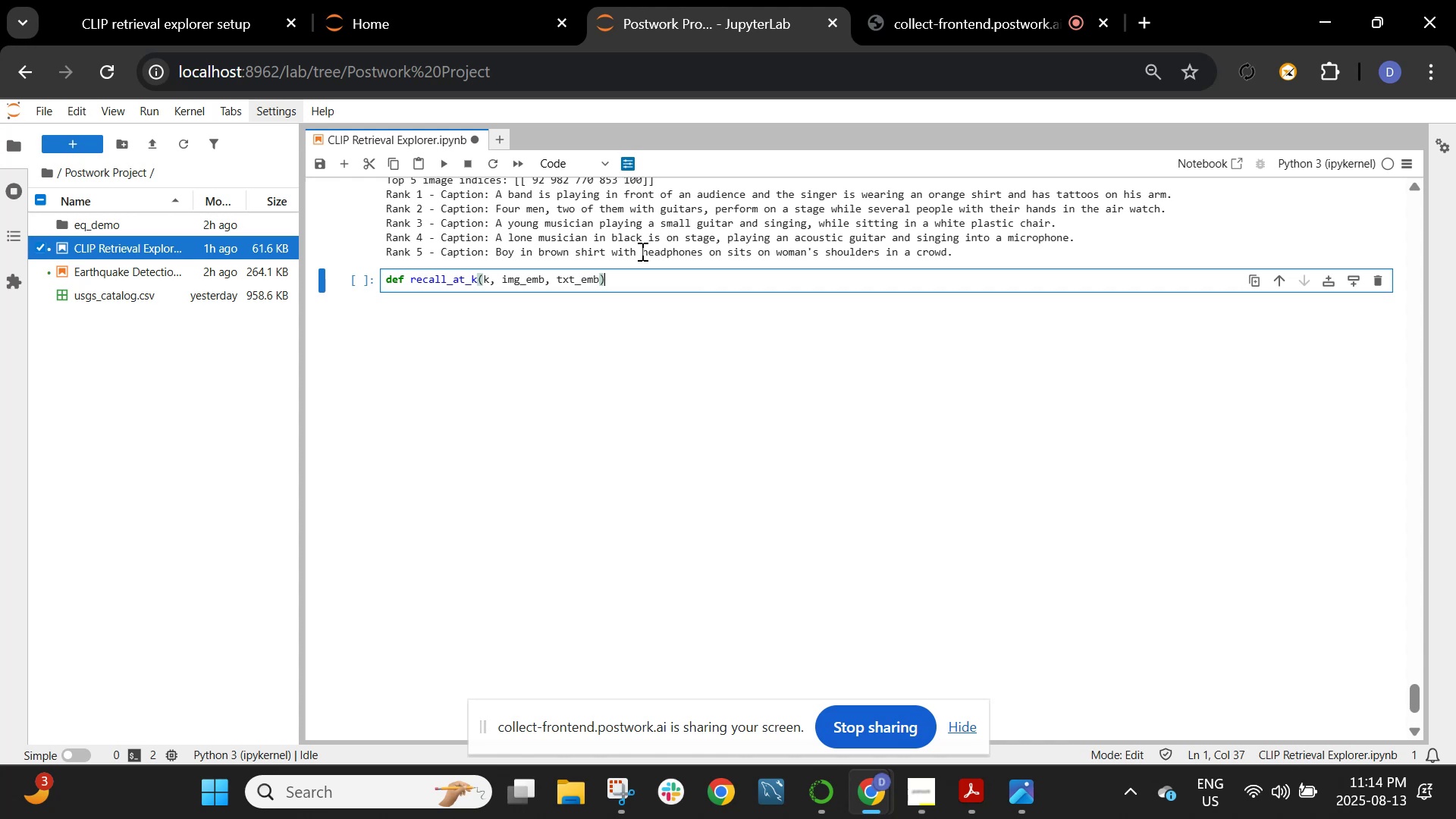 
wait(15.21)
 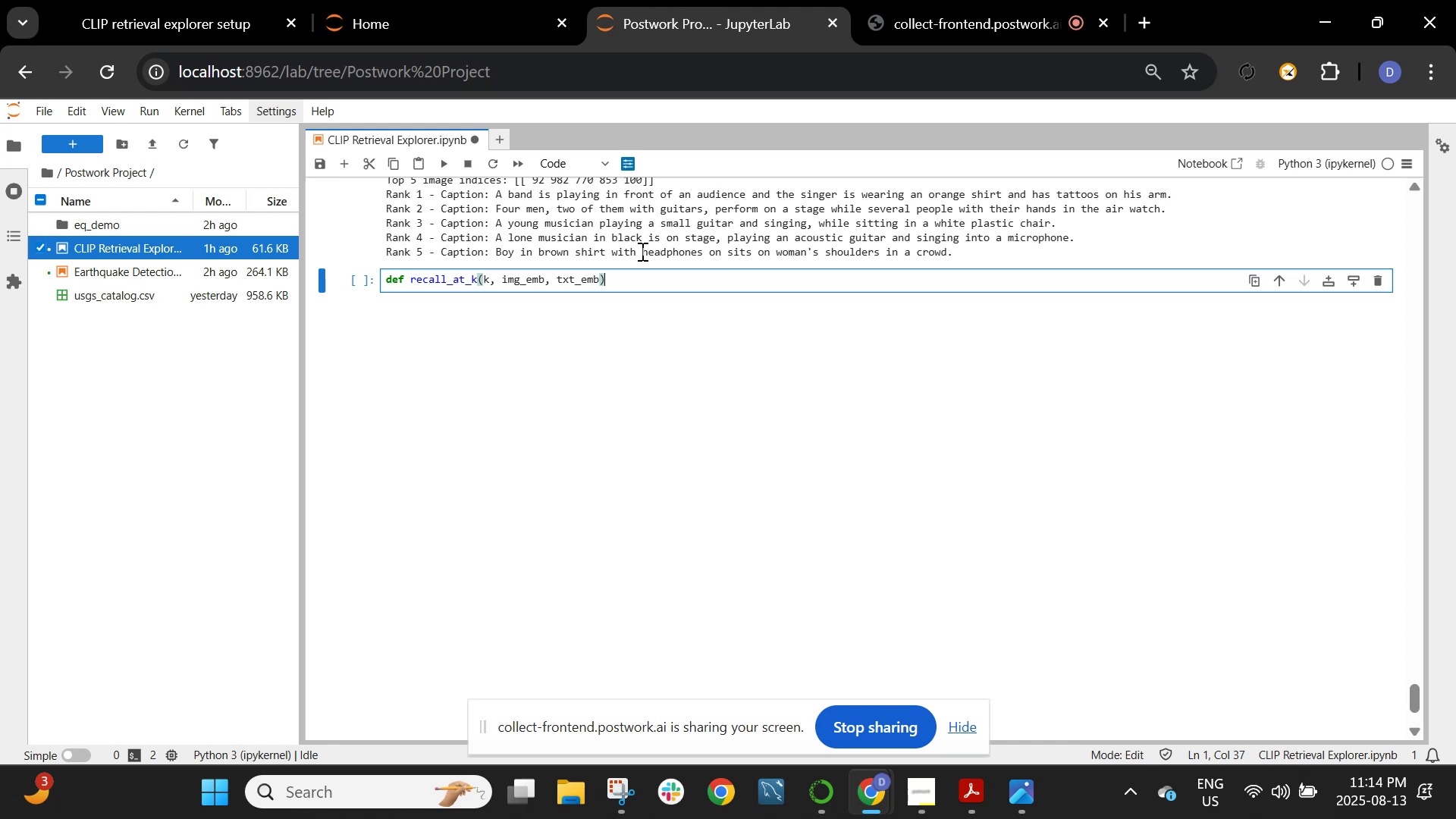 
key(Semicolon)
 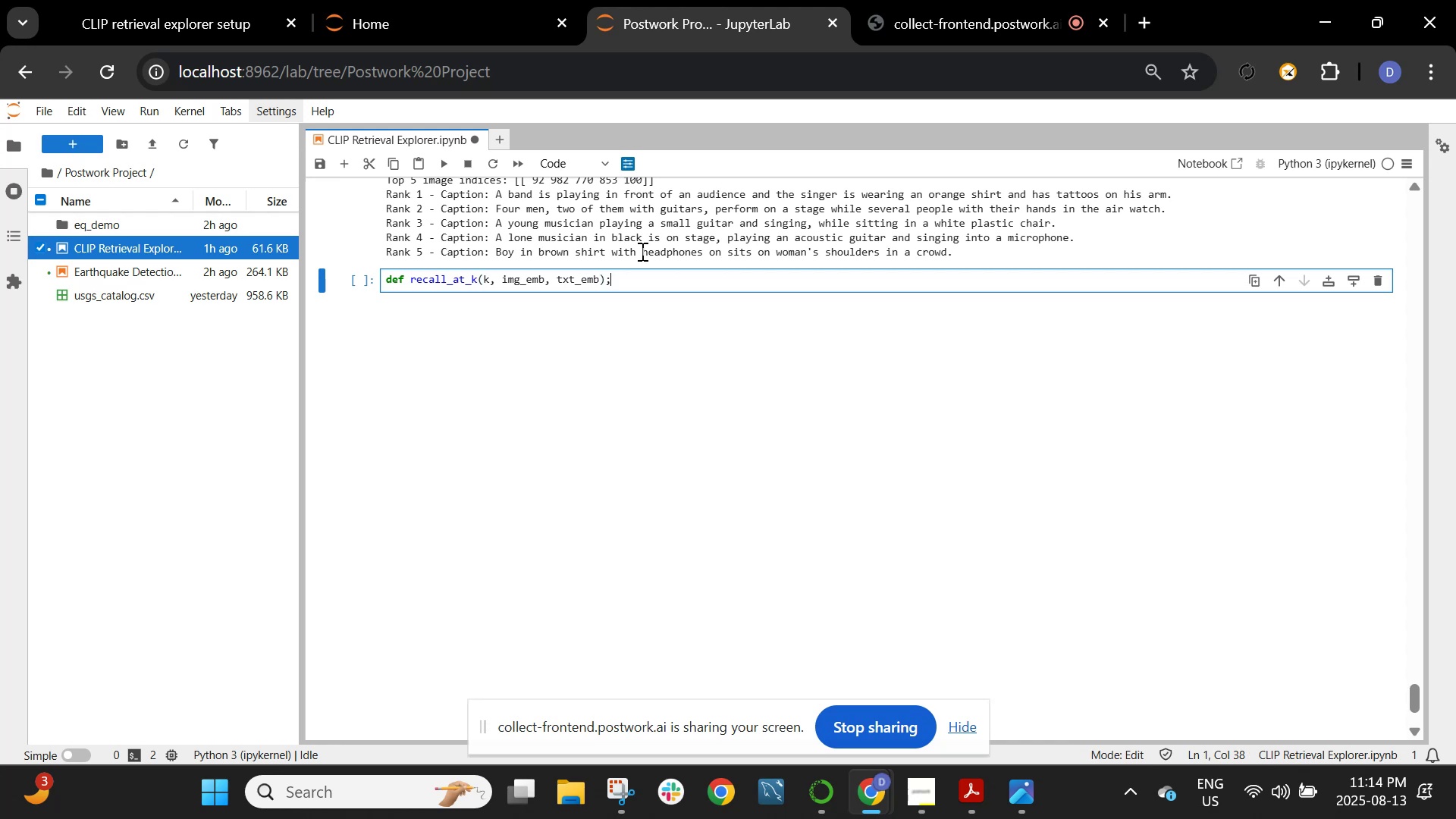 
key(Backspace)
 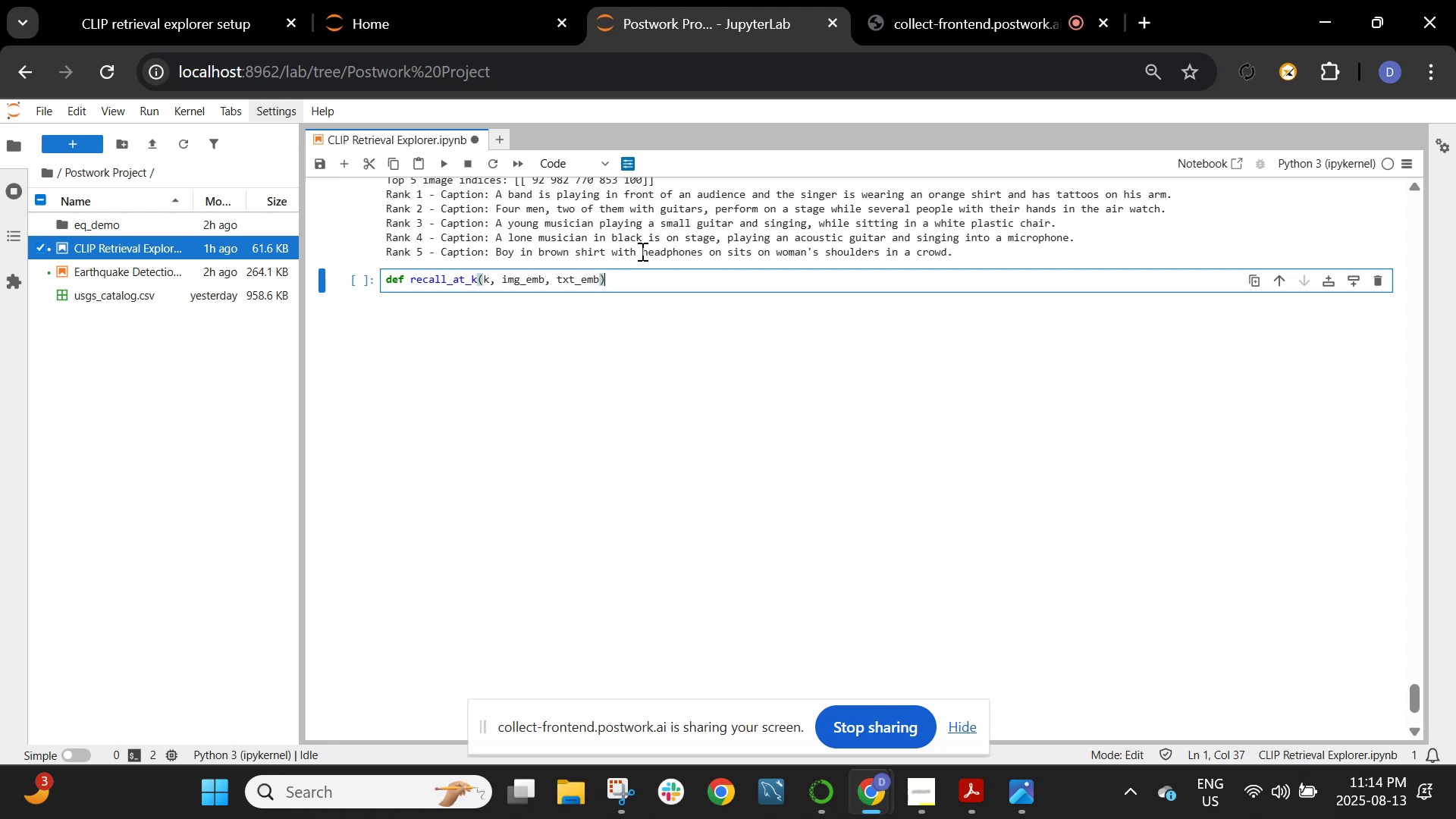 
key(Shift+ShiftRight)
 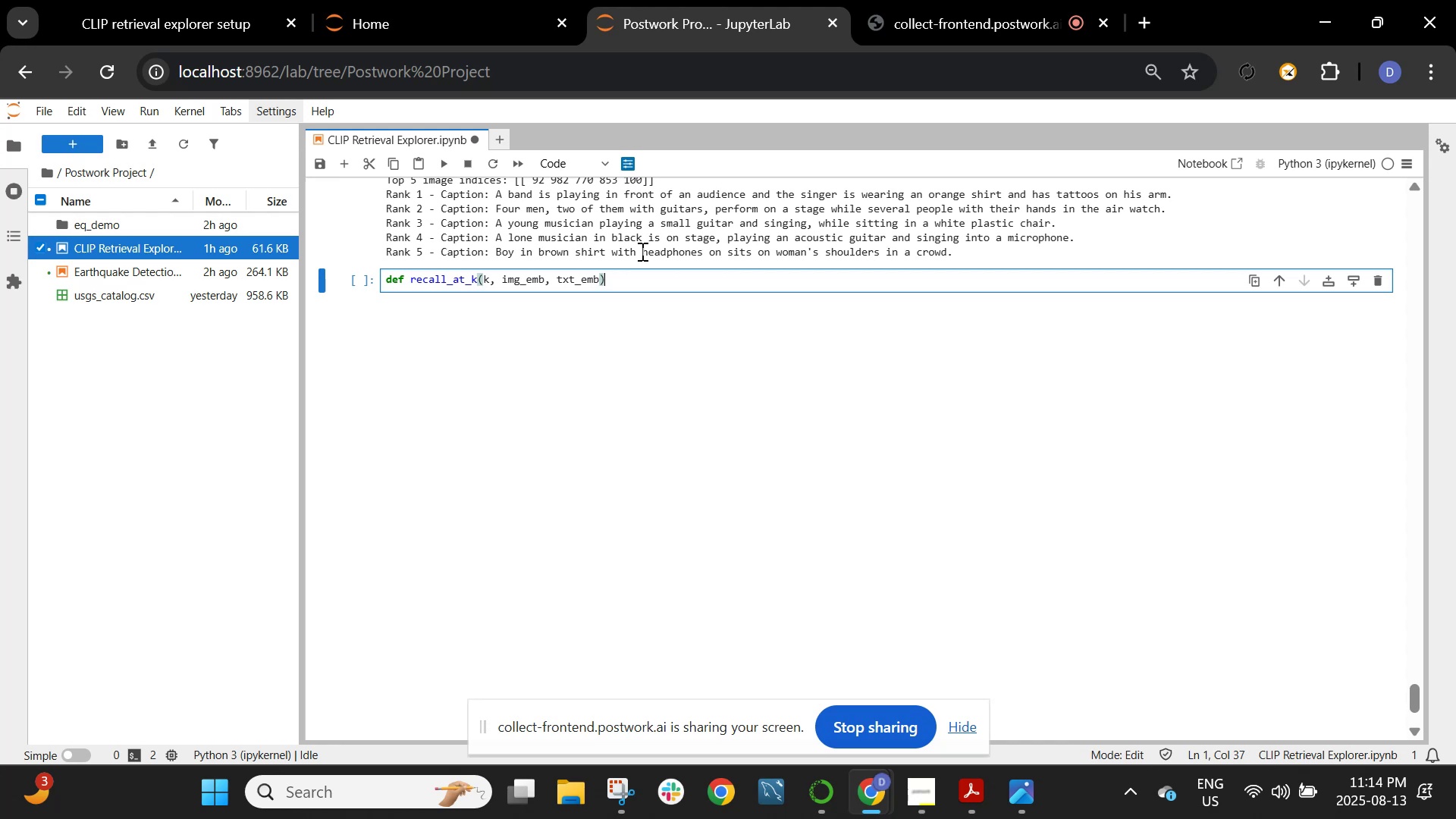 
key(Shift+Semicolon)
 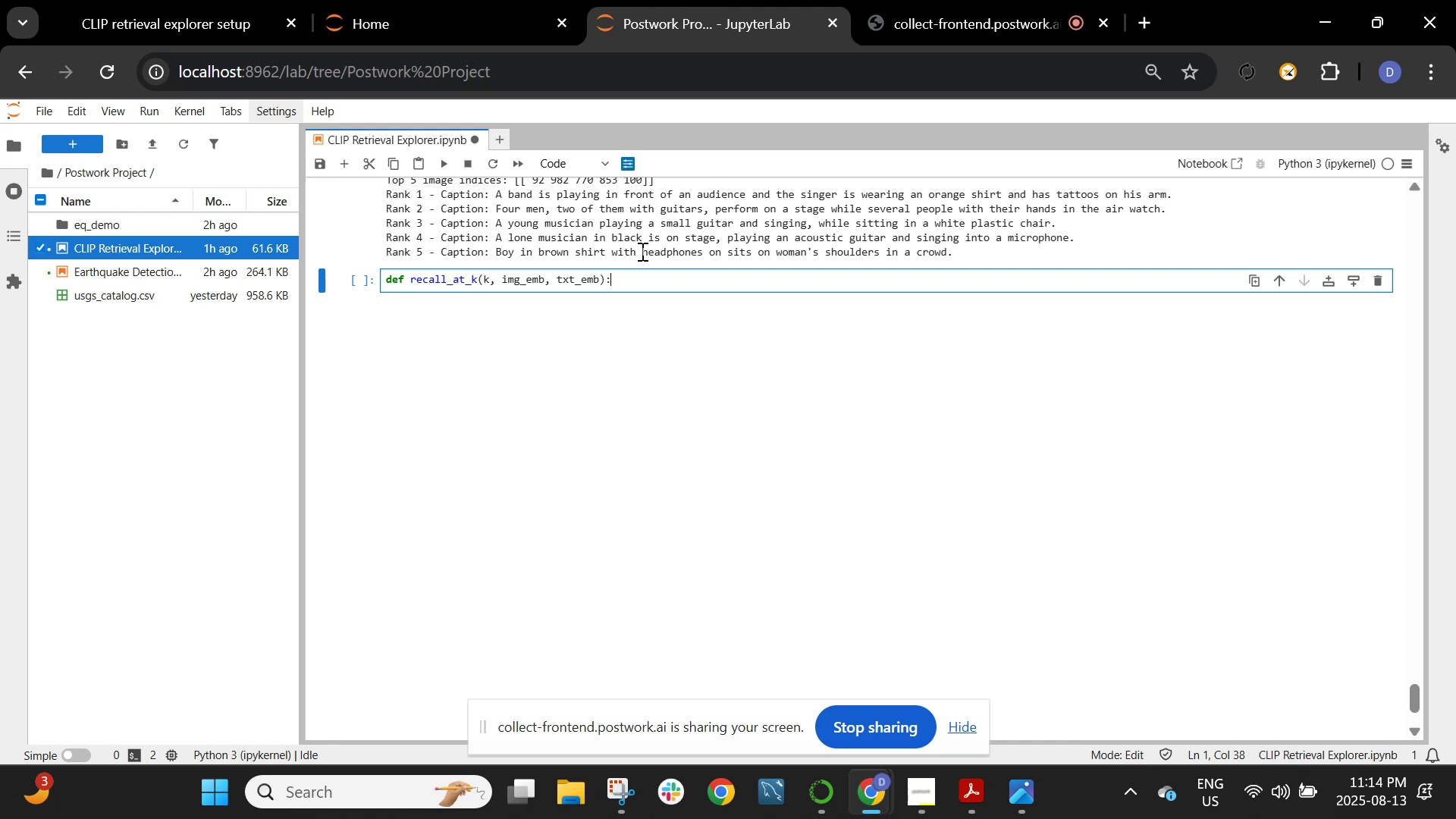 
key(Enter)
 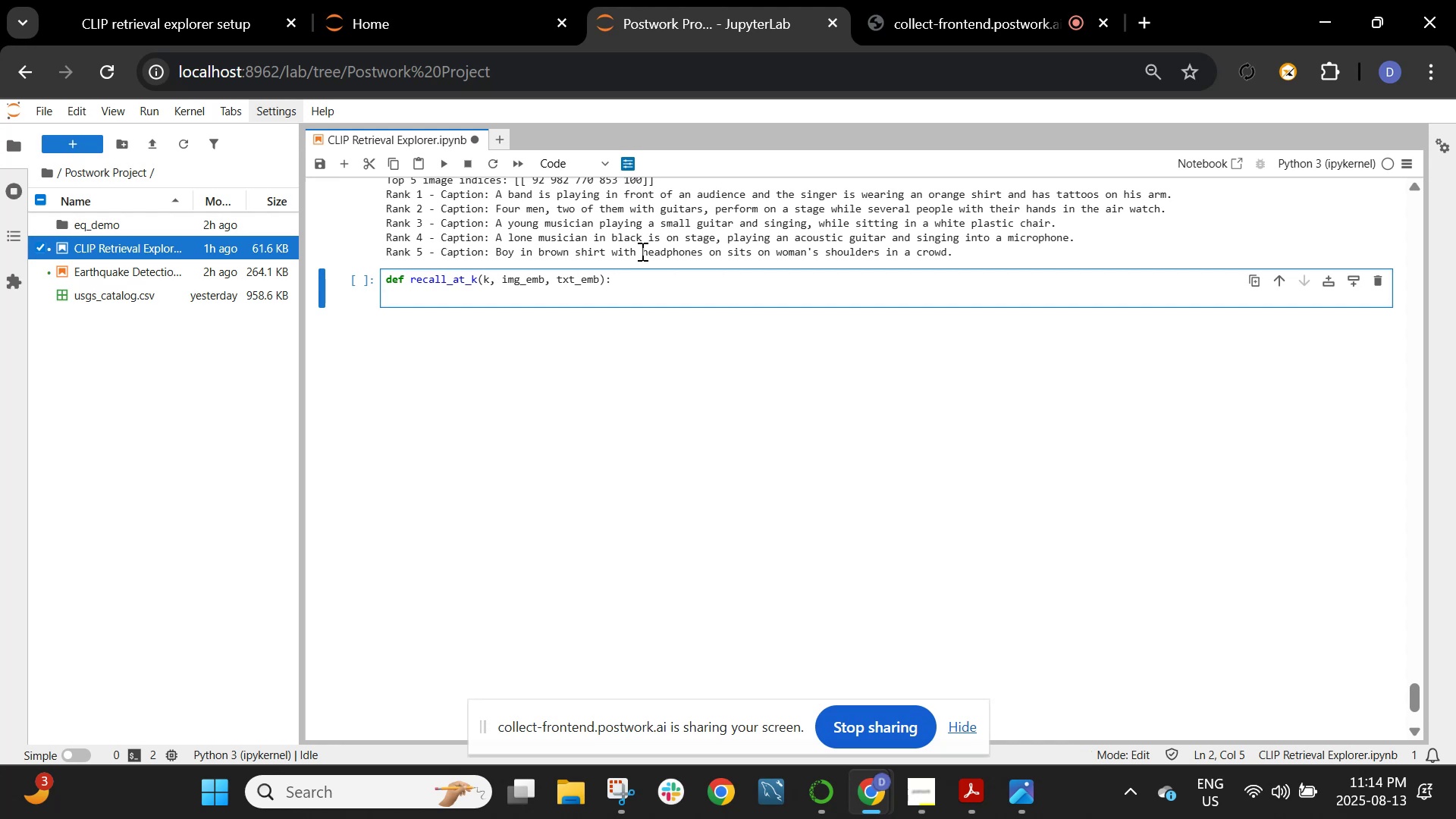 
key(Enter)
 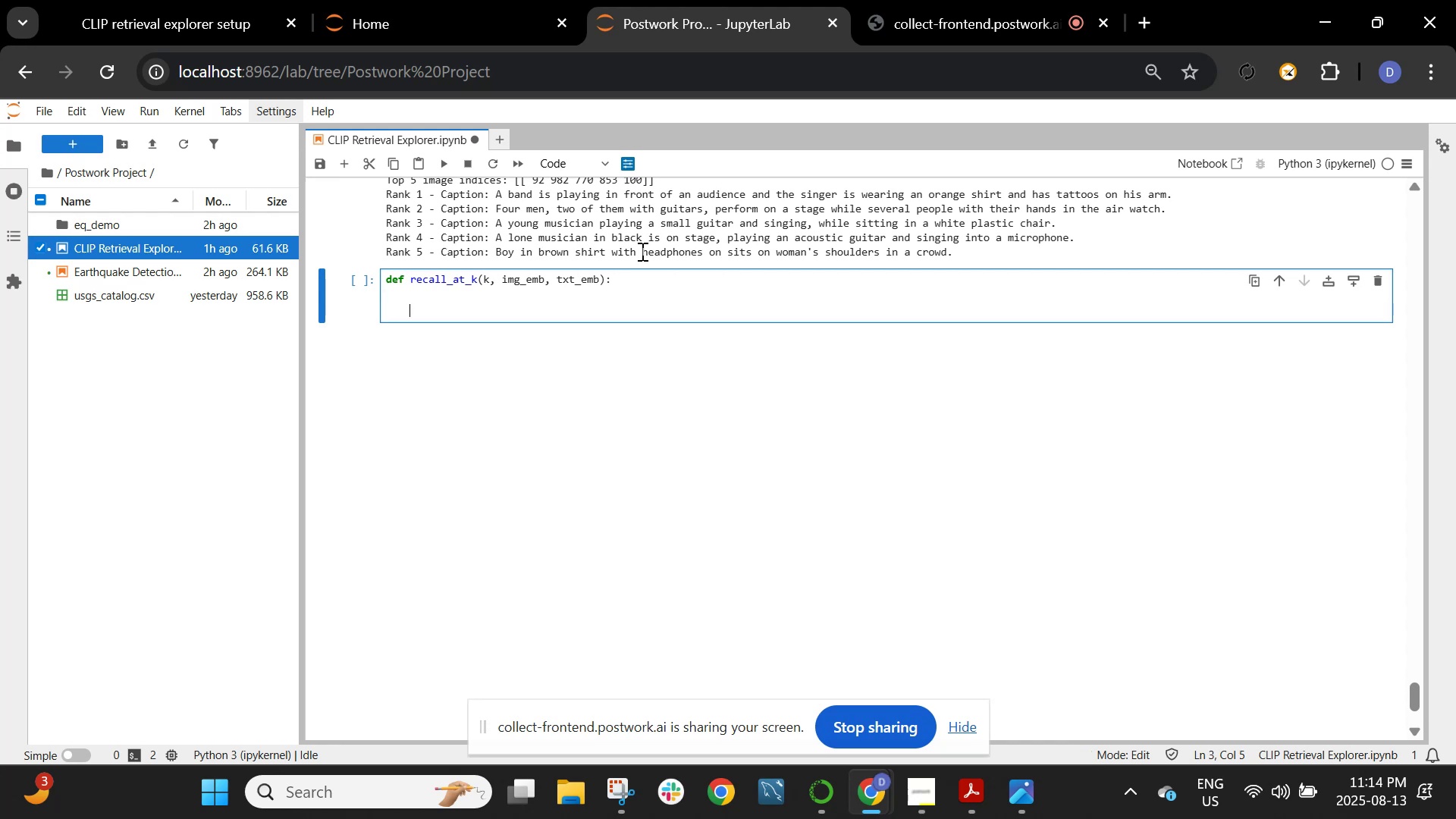 
type(index= faiss.IndexFlatIP(img_amb)
key(Backspace)
key(Backspace)
key(Backspace)
type(emb.shape[1]))
 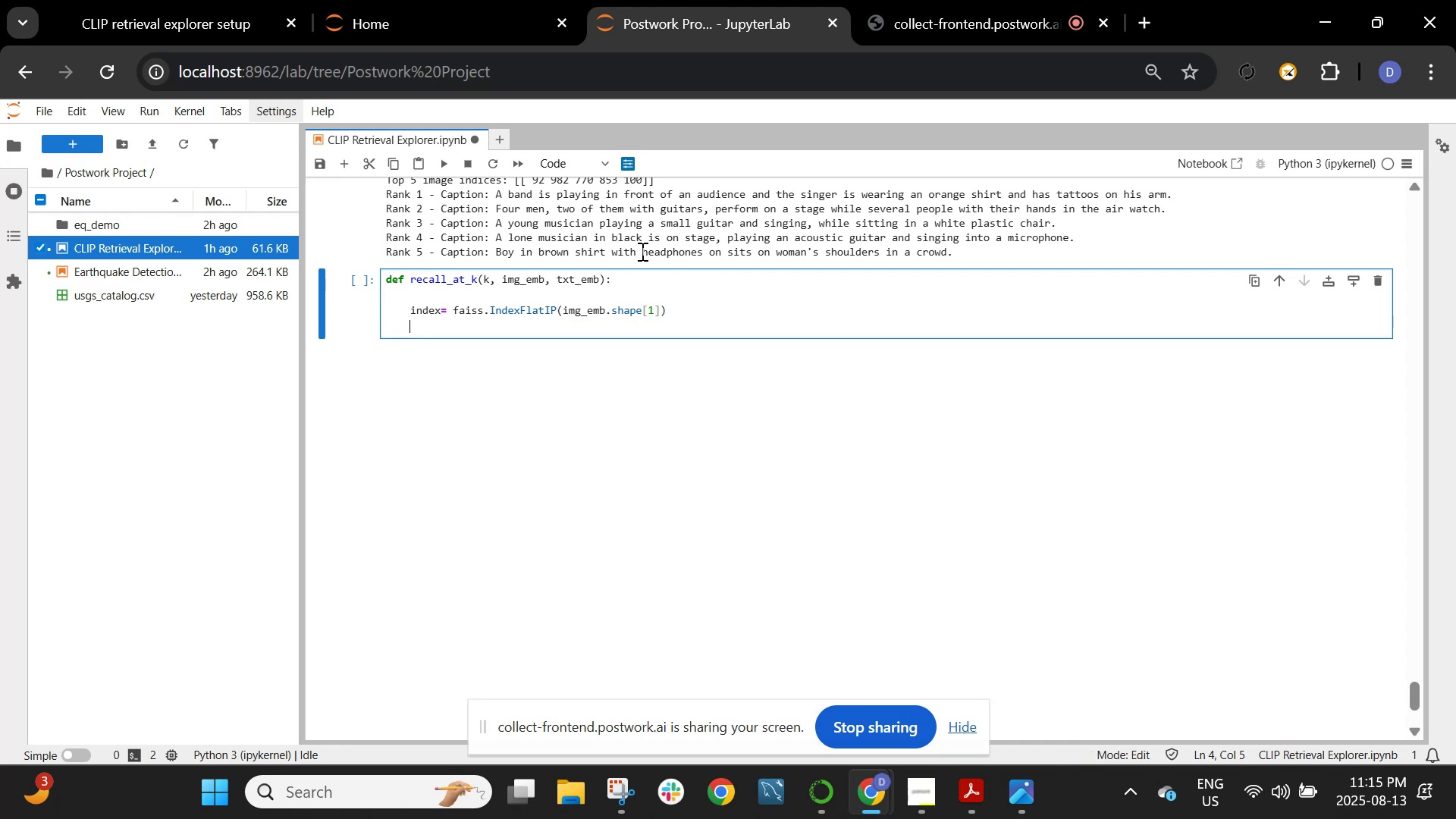 
 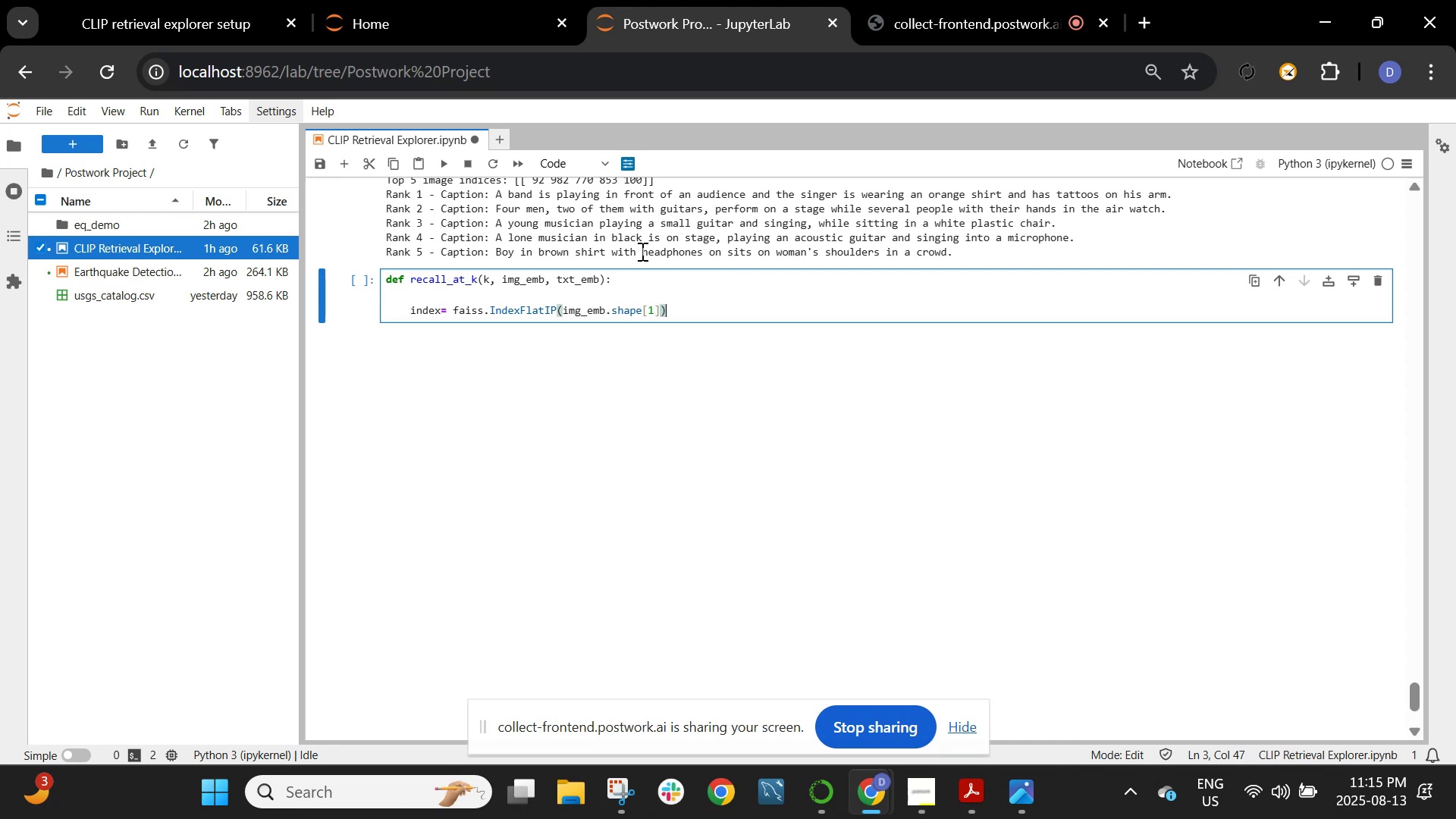 
key(Enter)
 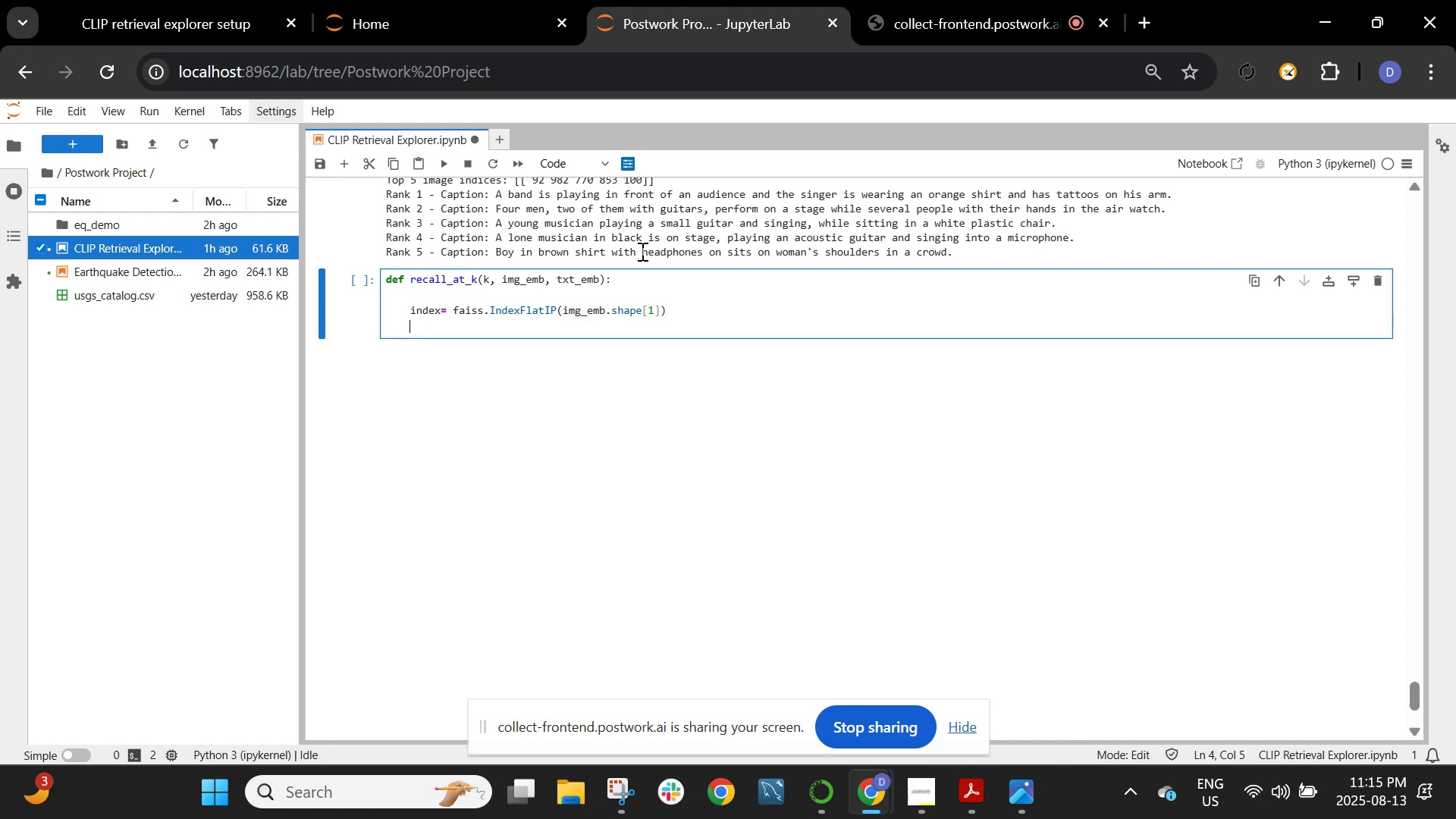 
type(index.add(img_emb))
 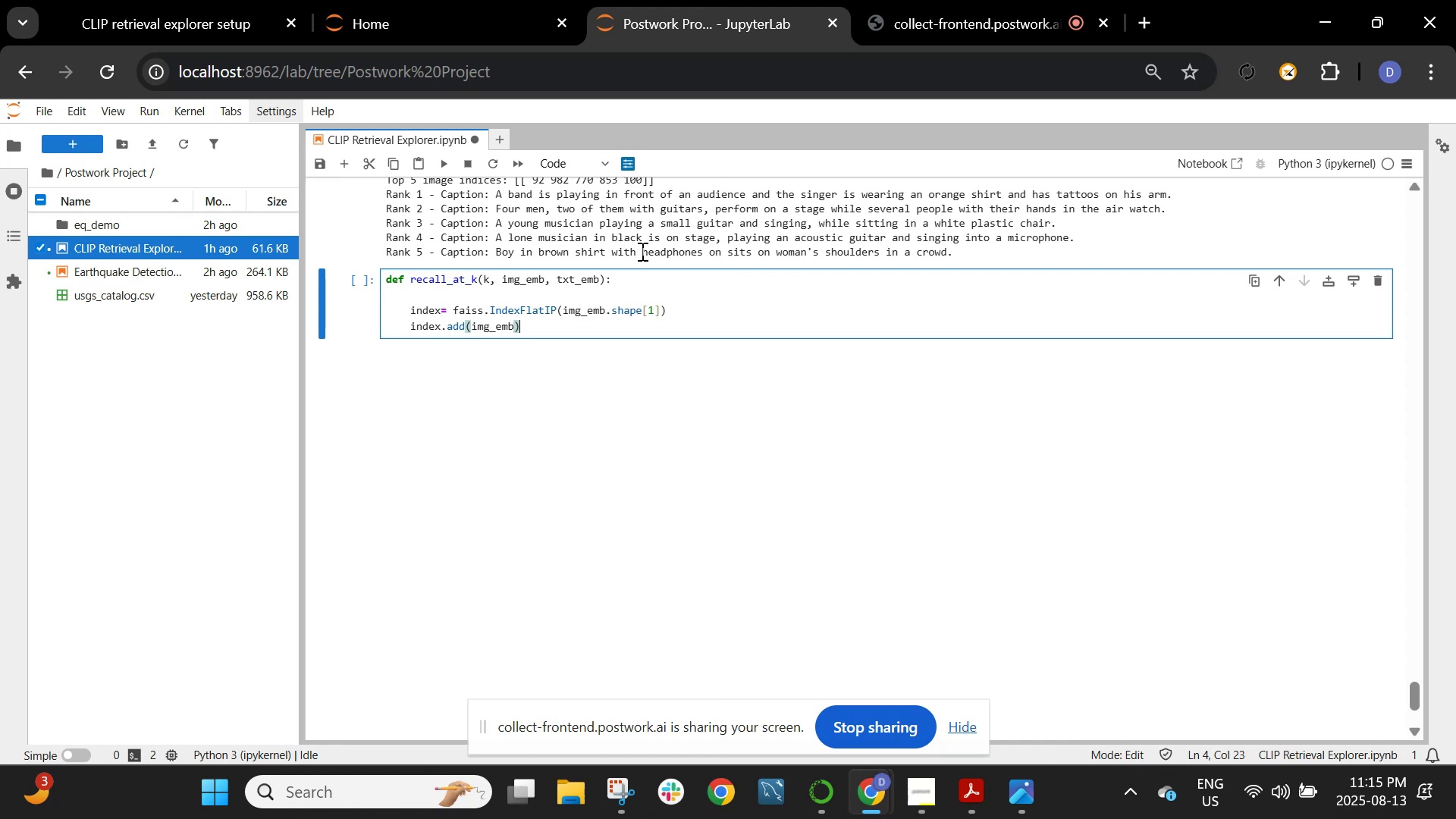 
key(Enter)
 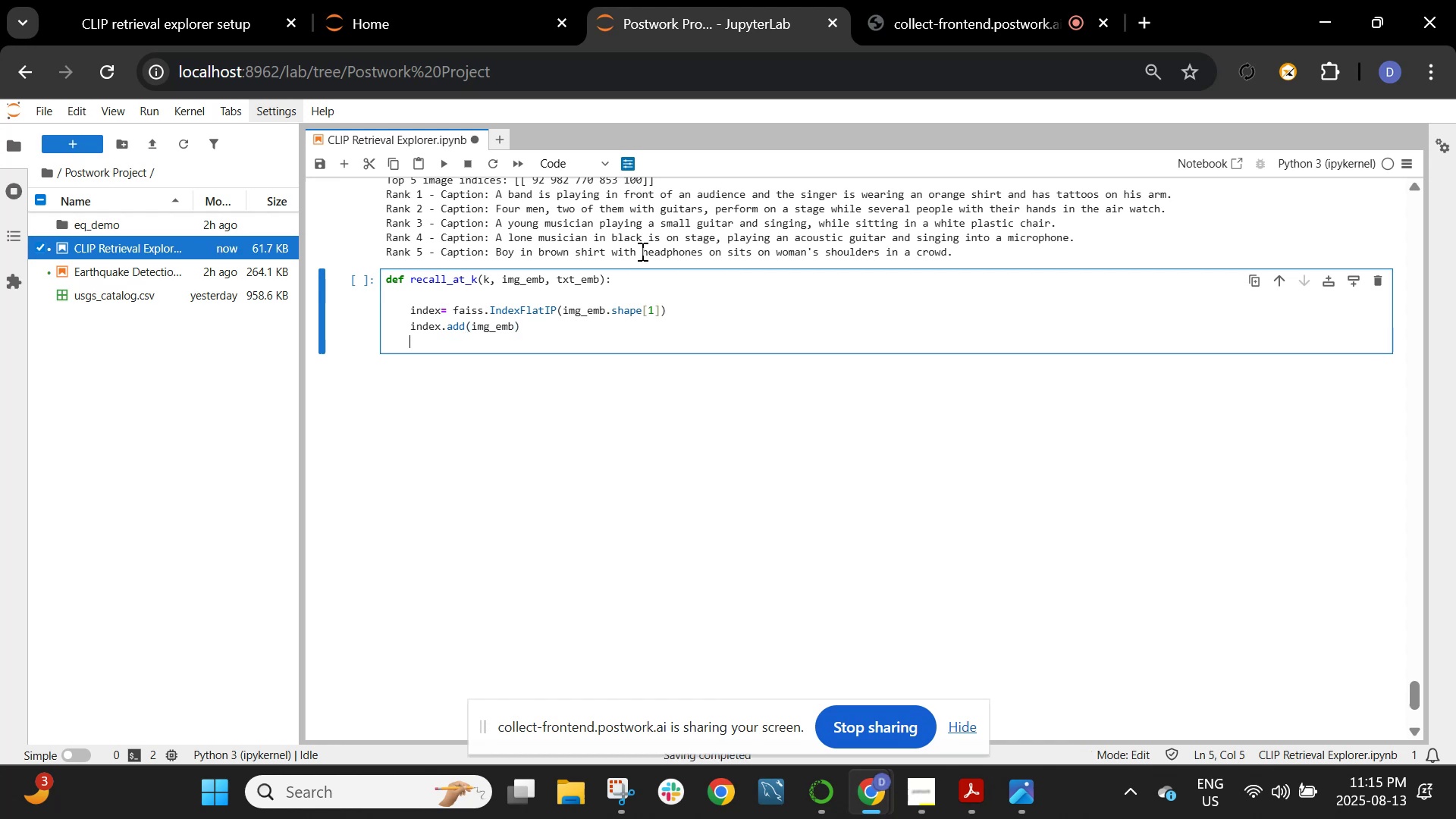 
key(Enter)
 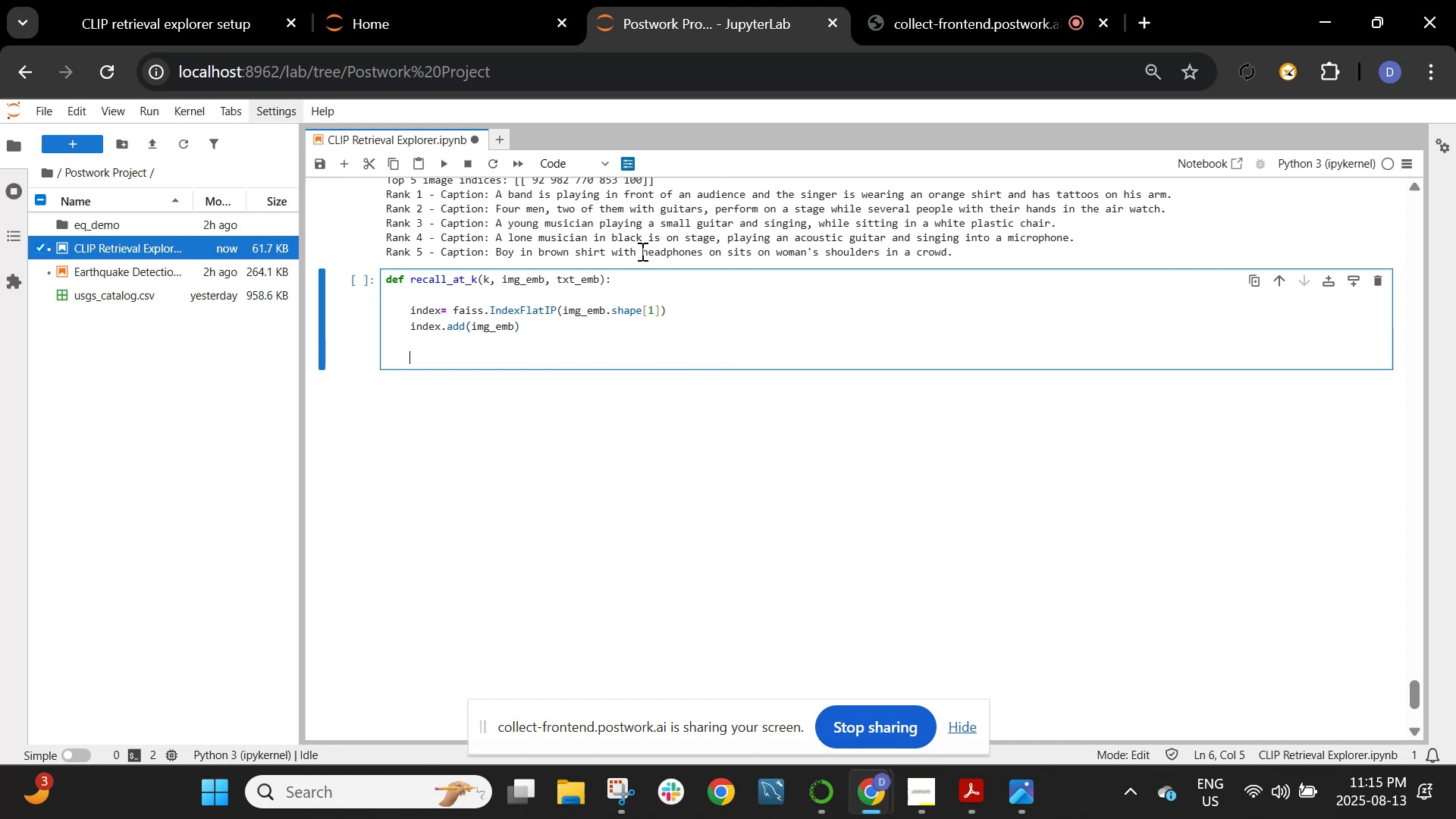 
type(correct=0)
 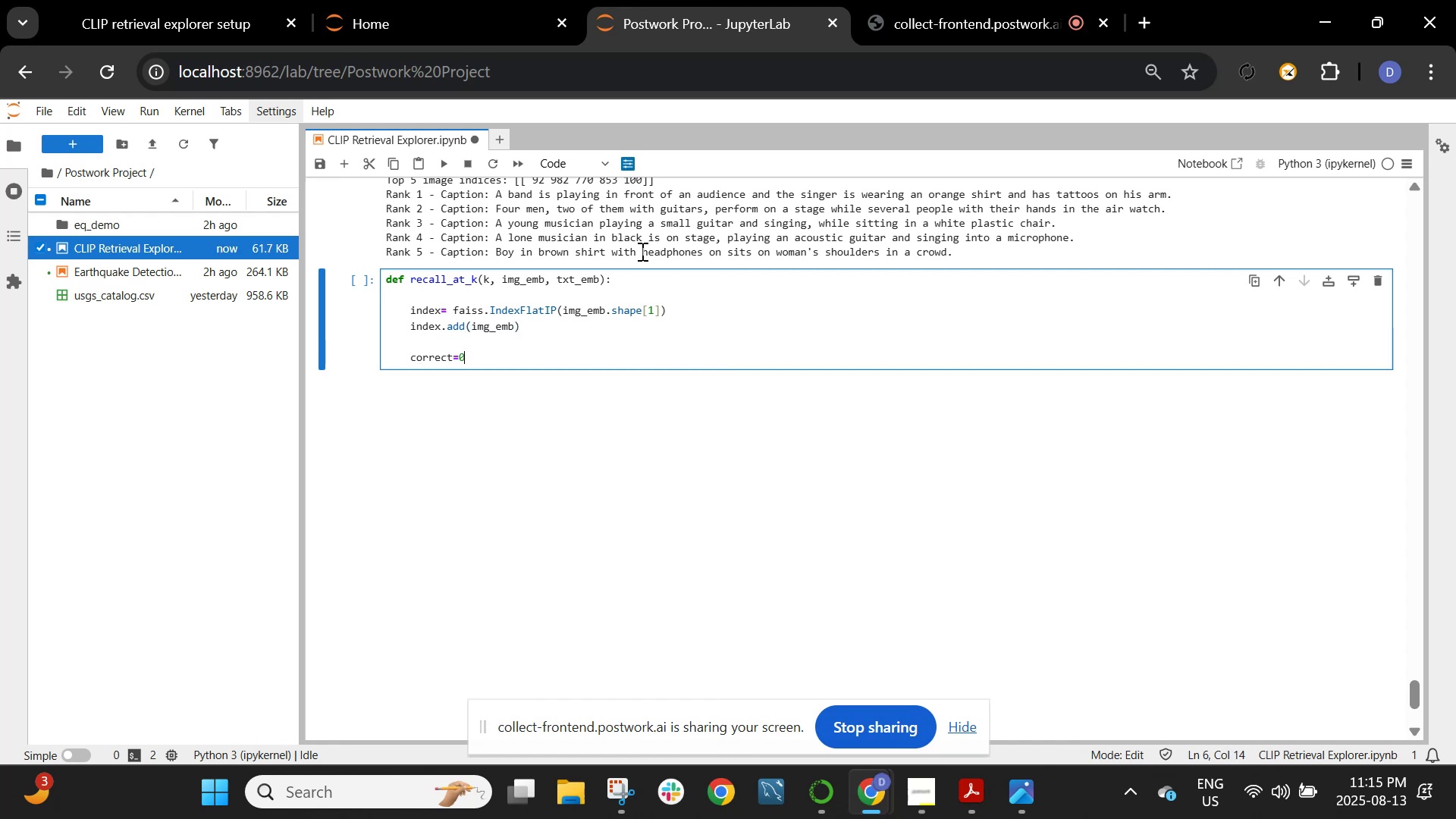 
key(Enter)
 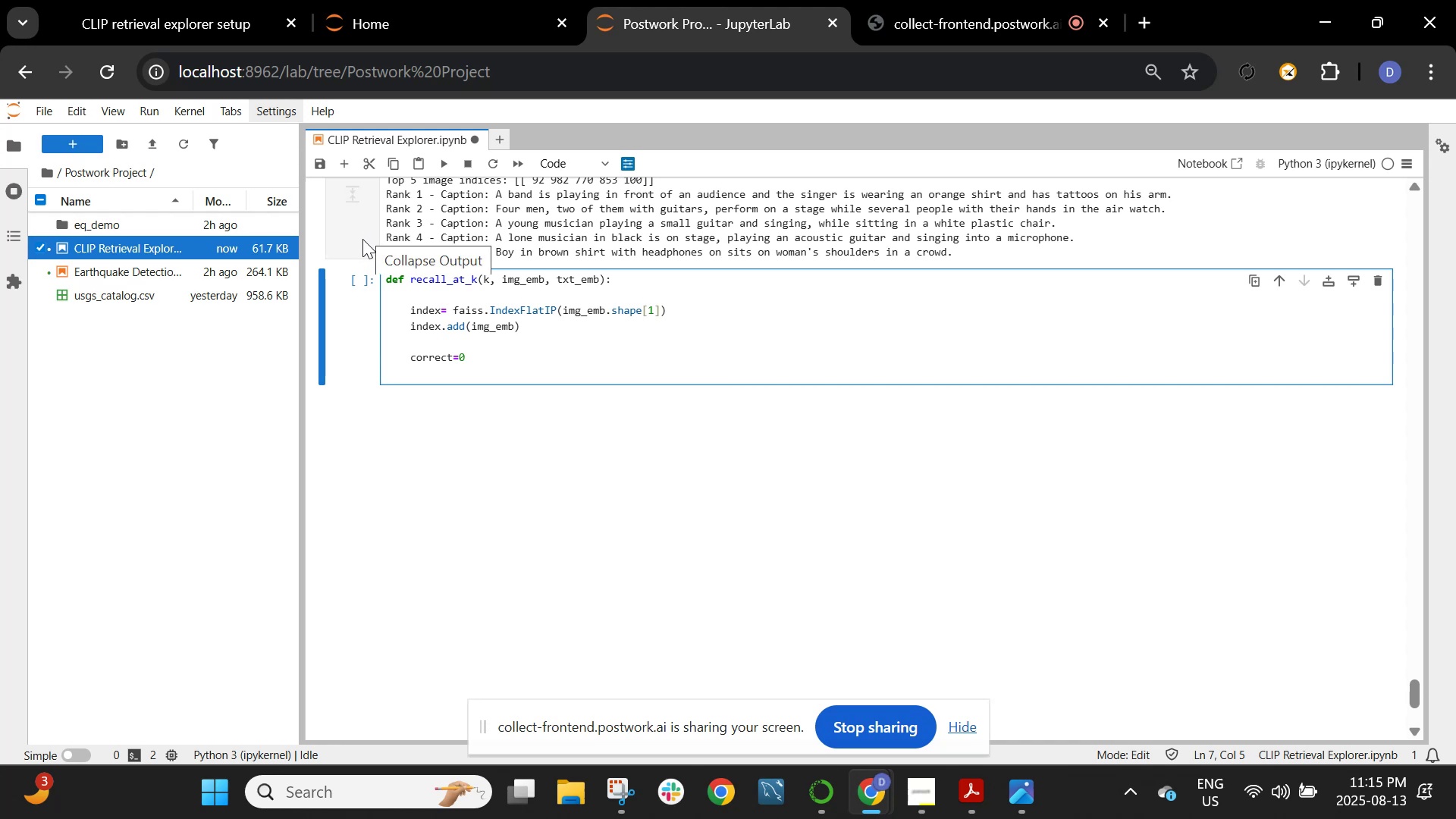 
wait(5.64)
 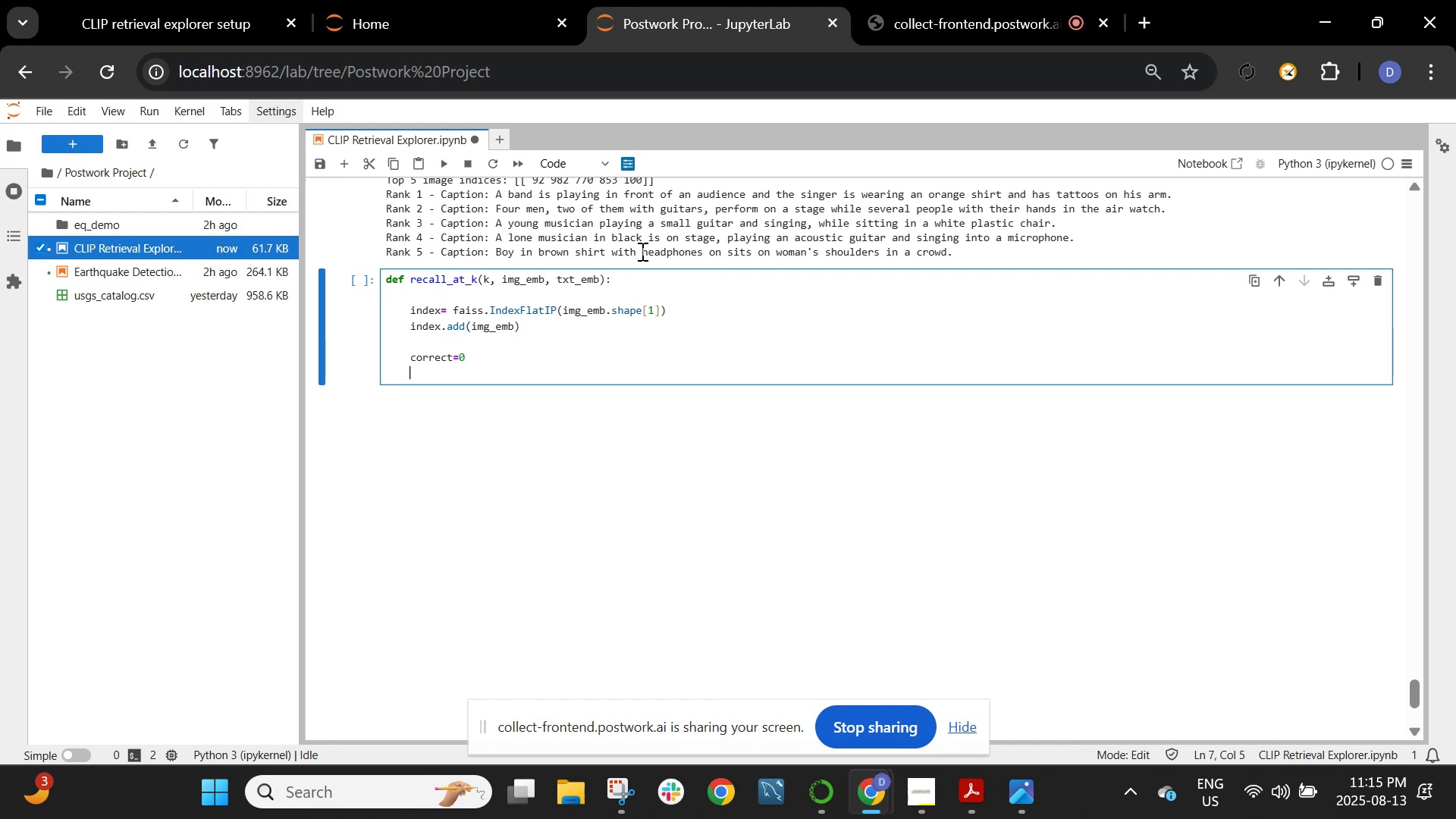 
type(for i in range(len(txt_emb)):)
 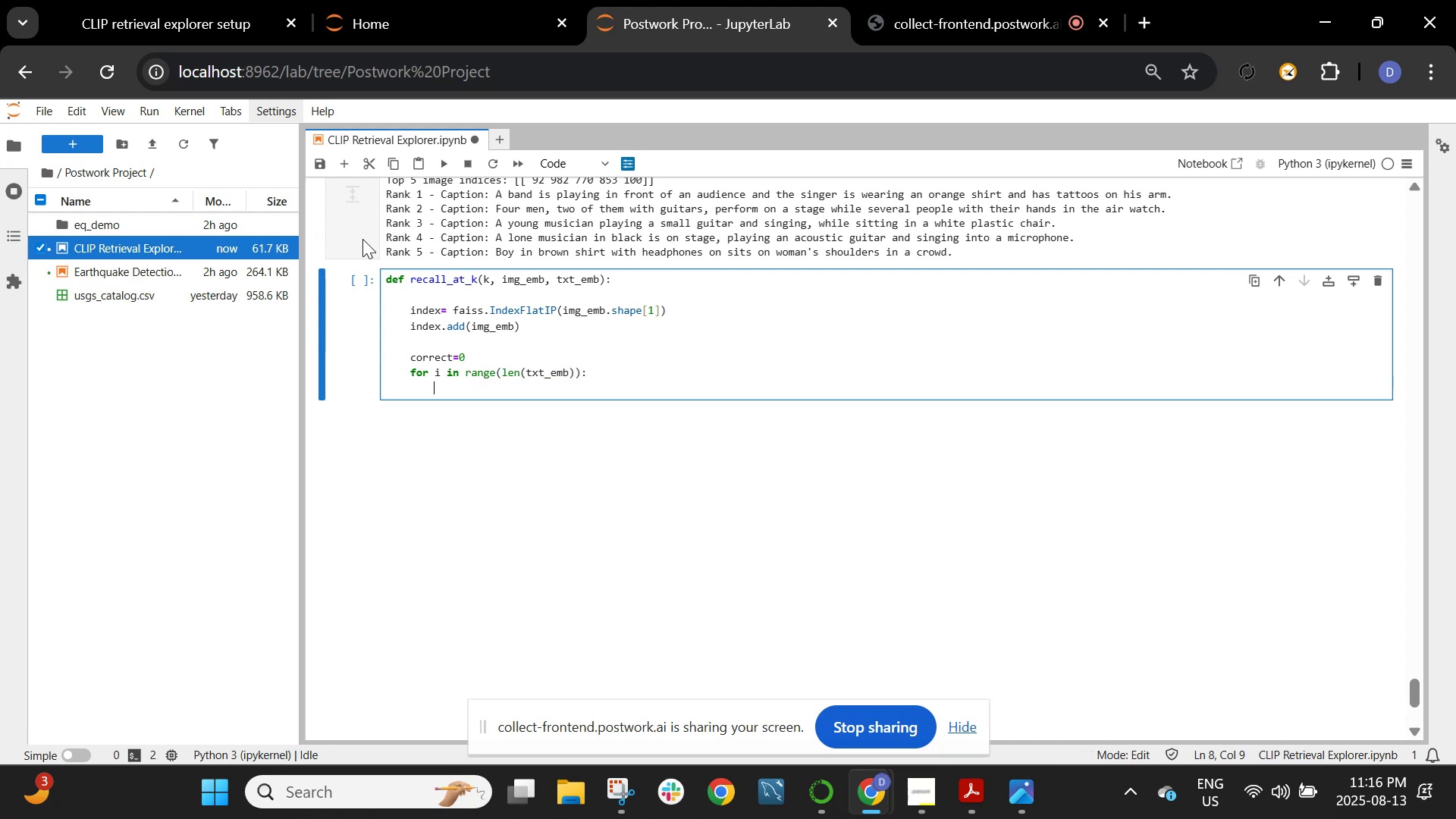 
 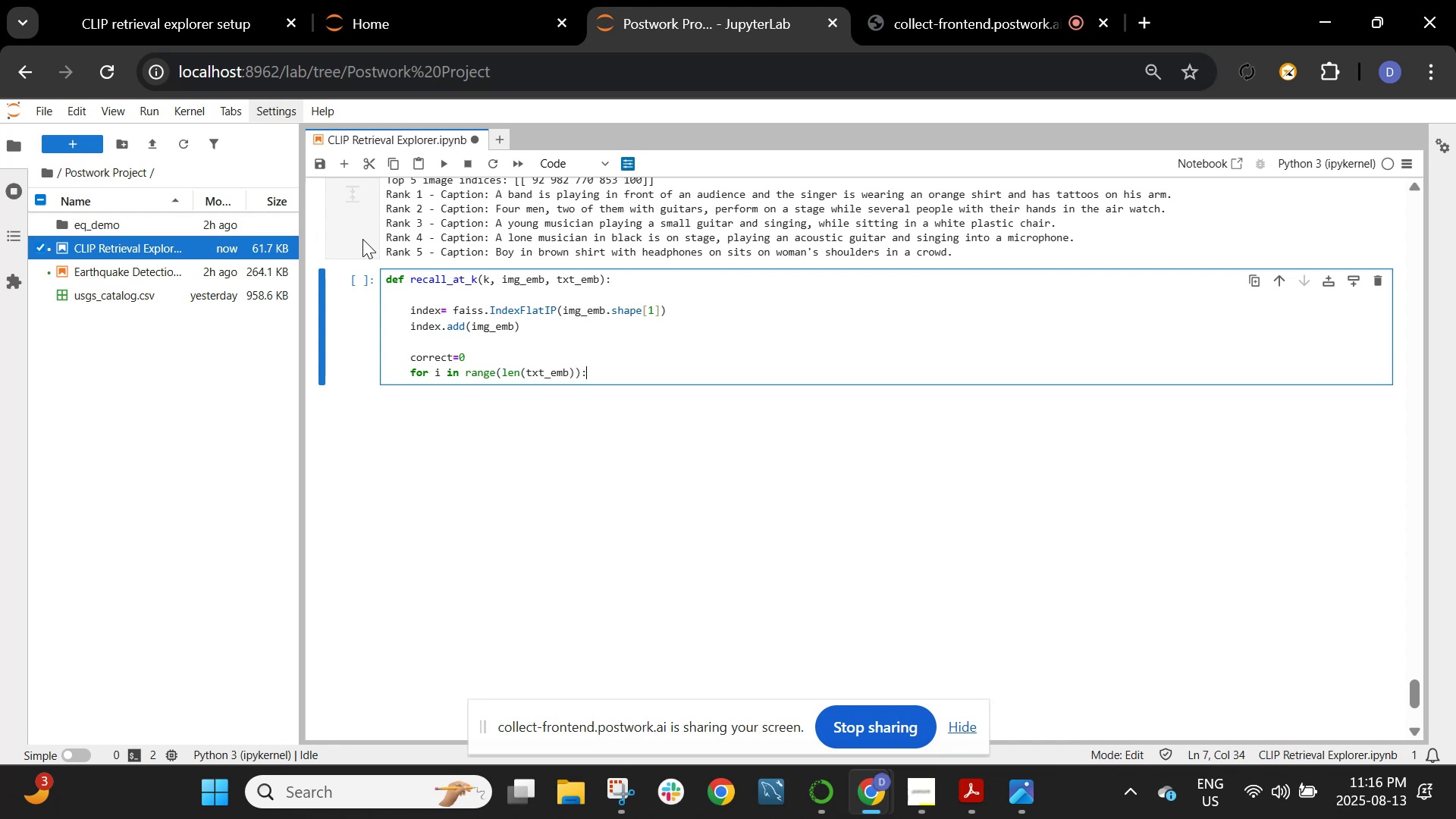 
key(Enter)
 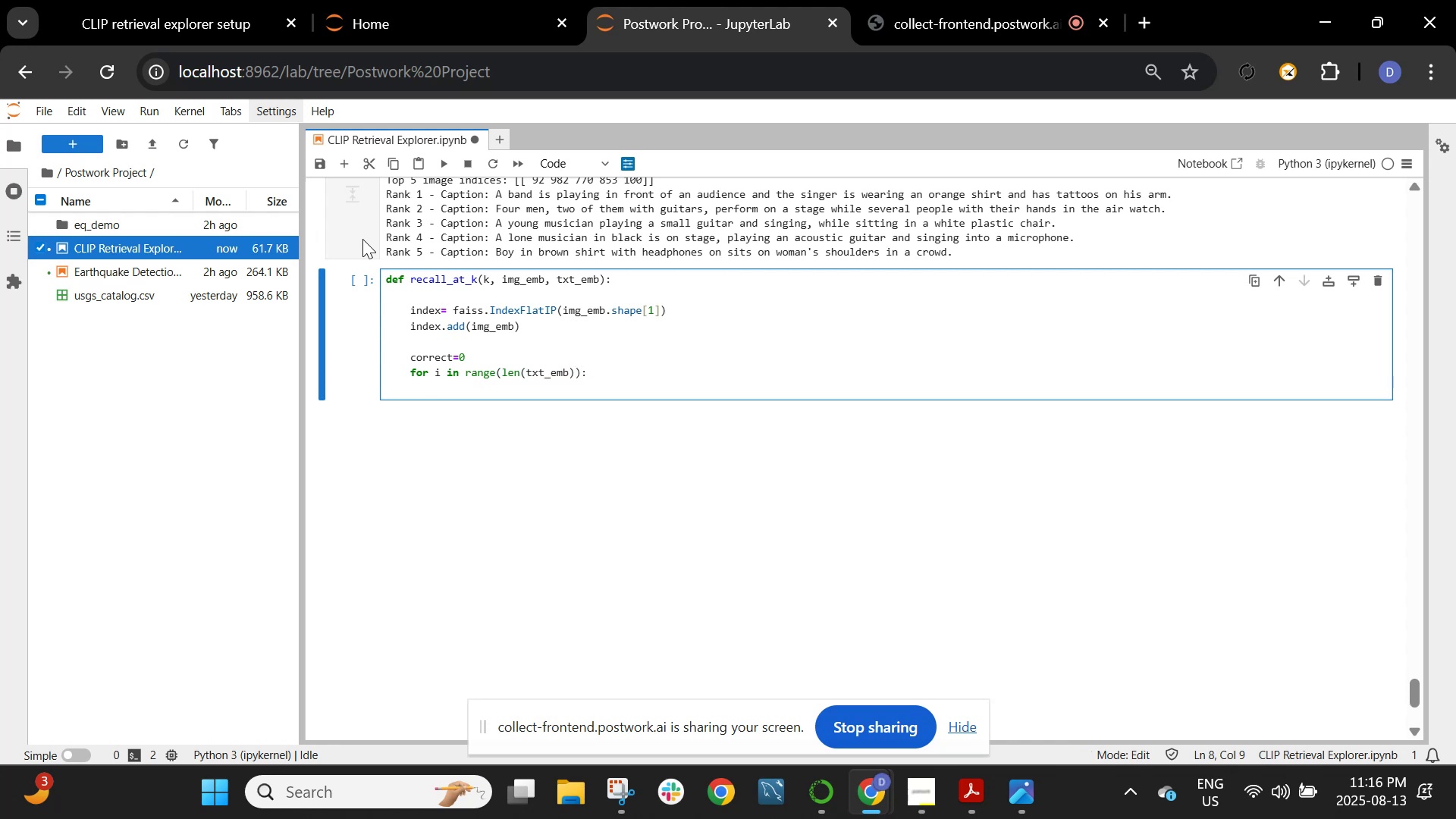 
type(D,I -)
key(Backspace)
type(= index.ser)
key(Backspace)
type(arch(txt)
 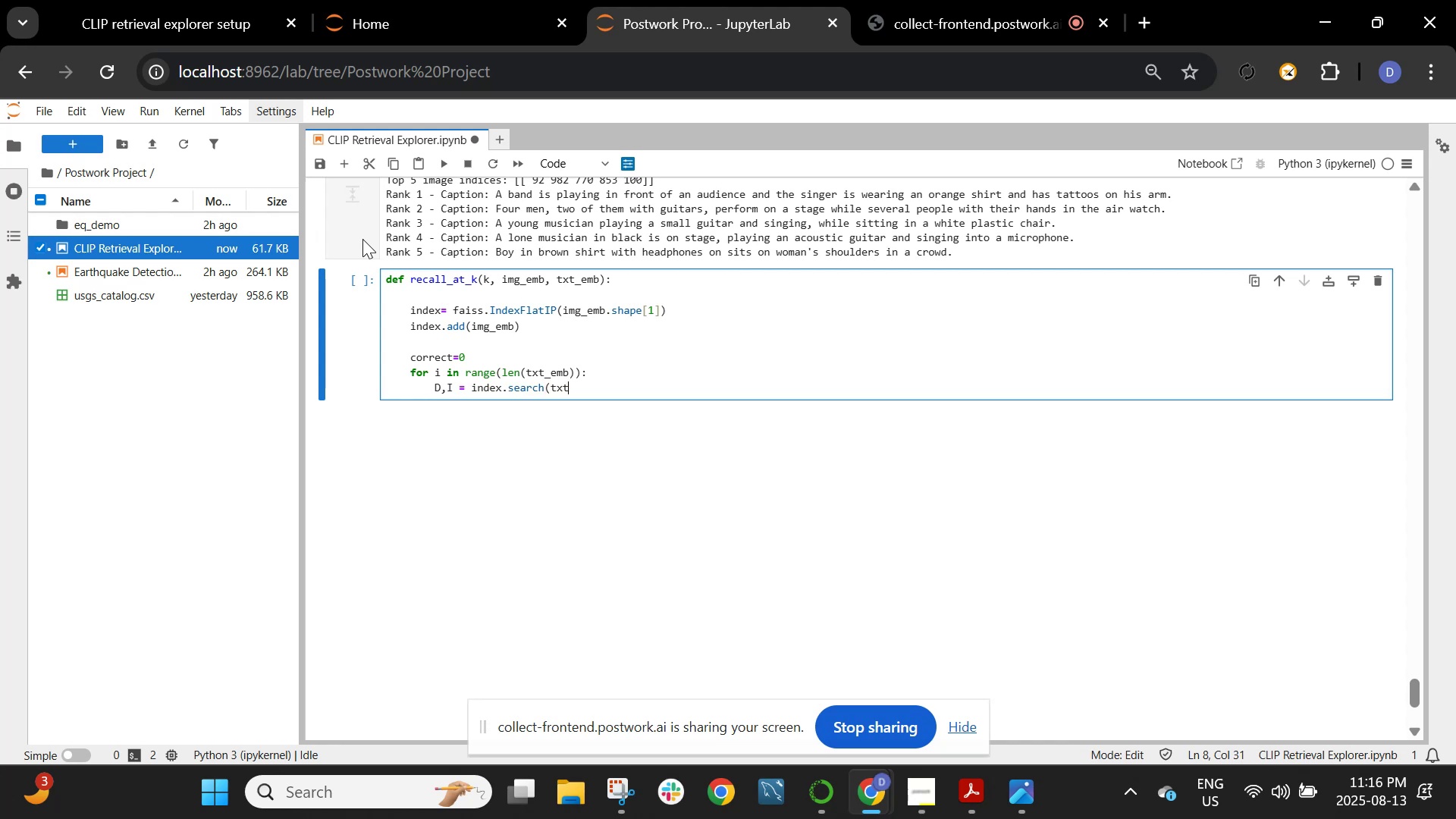 
wait(18.96)
 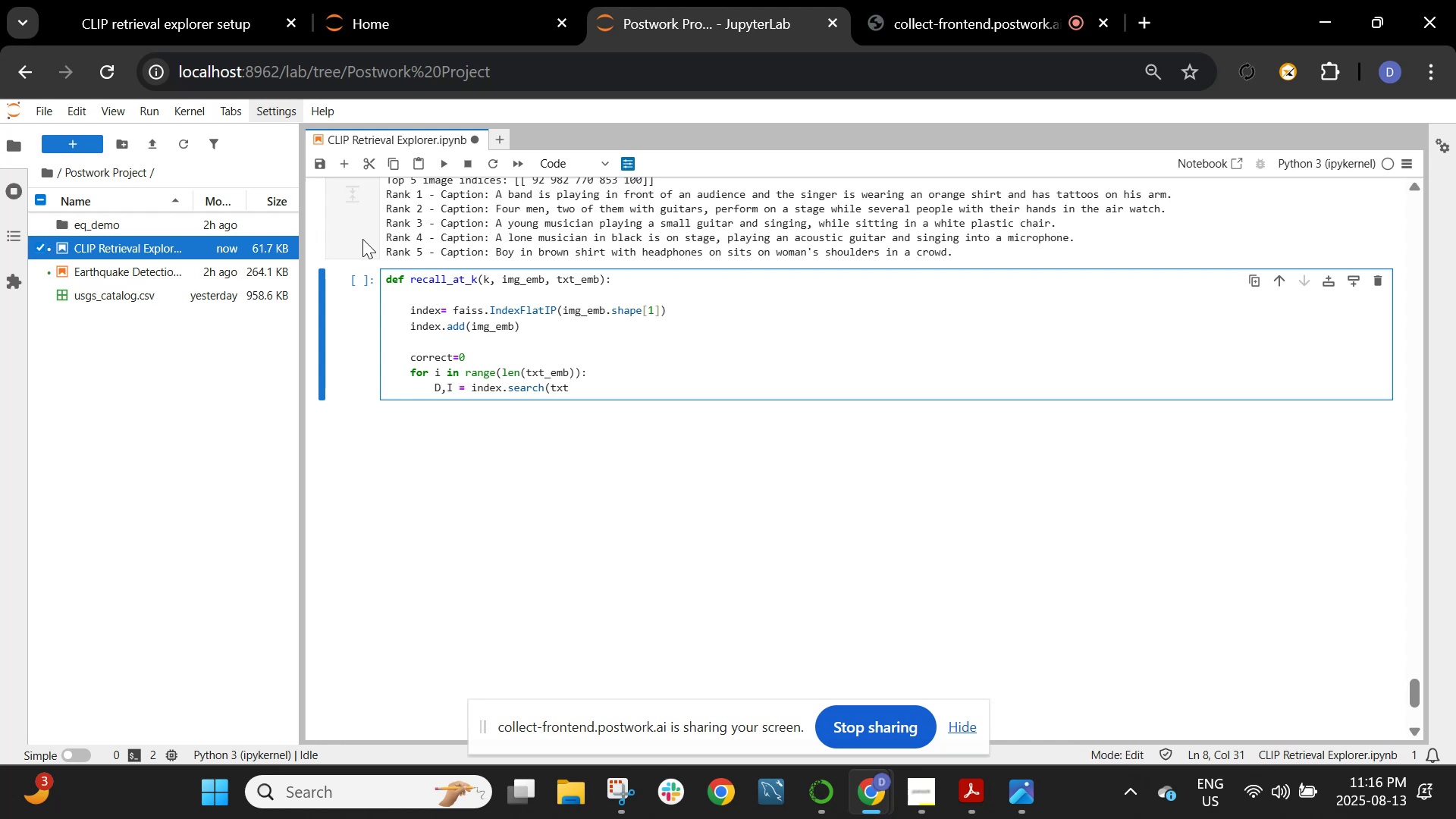 
type(_emb)
 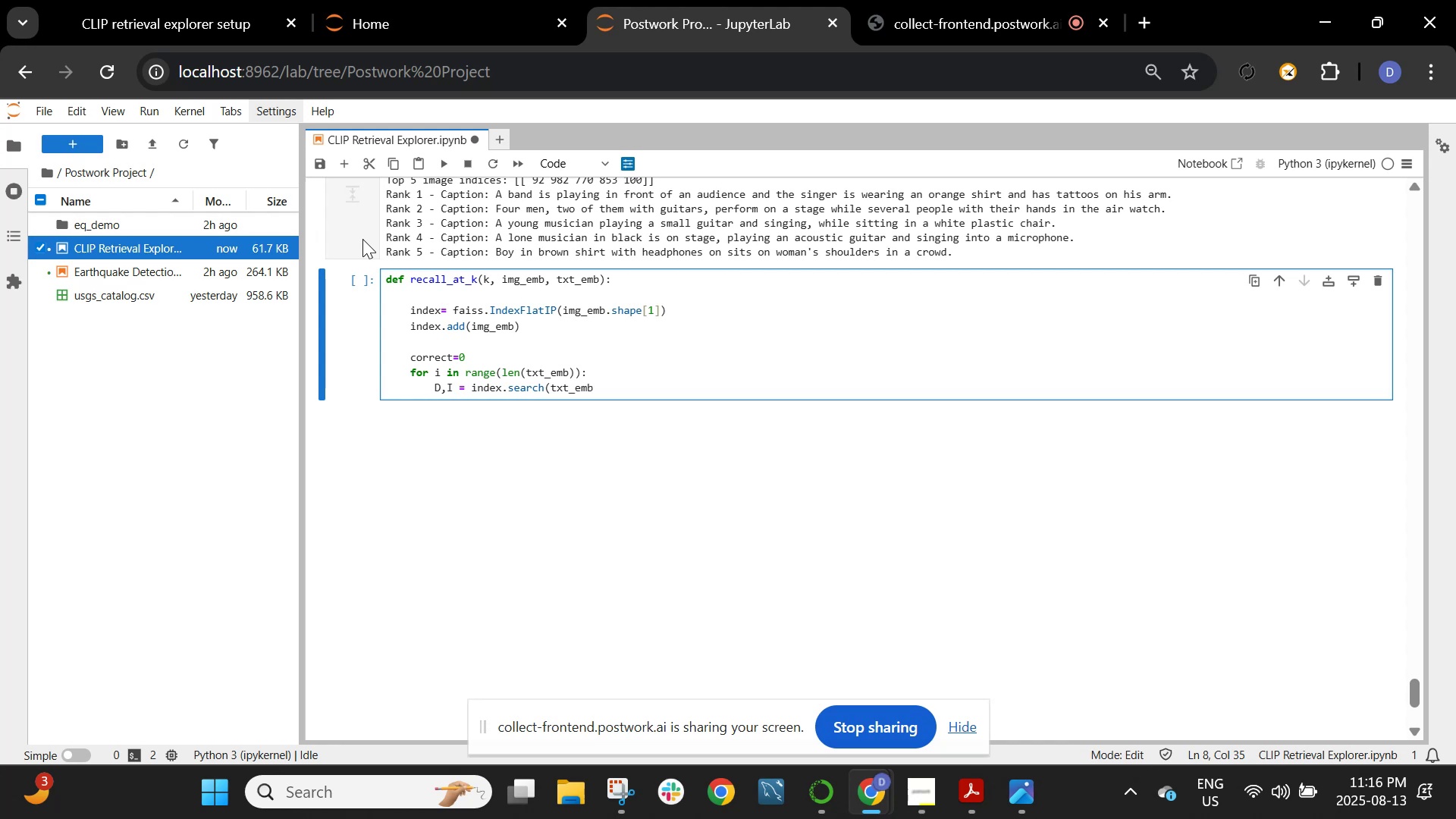 
wait(6.08)
 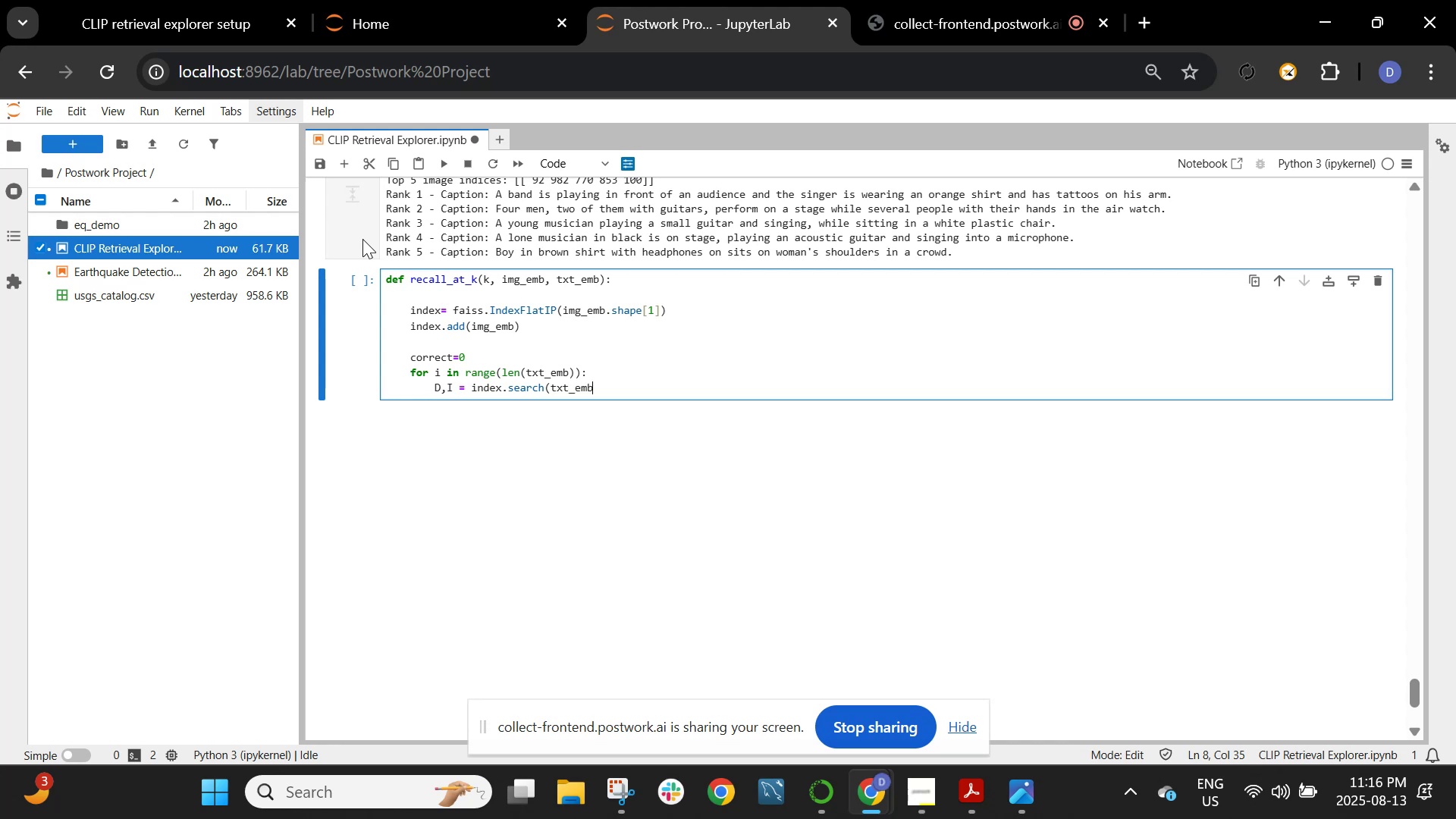 
type([i:i+1], k))
 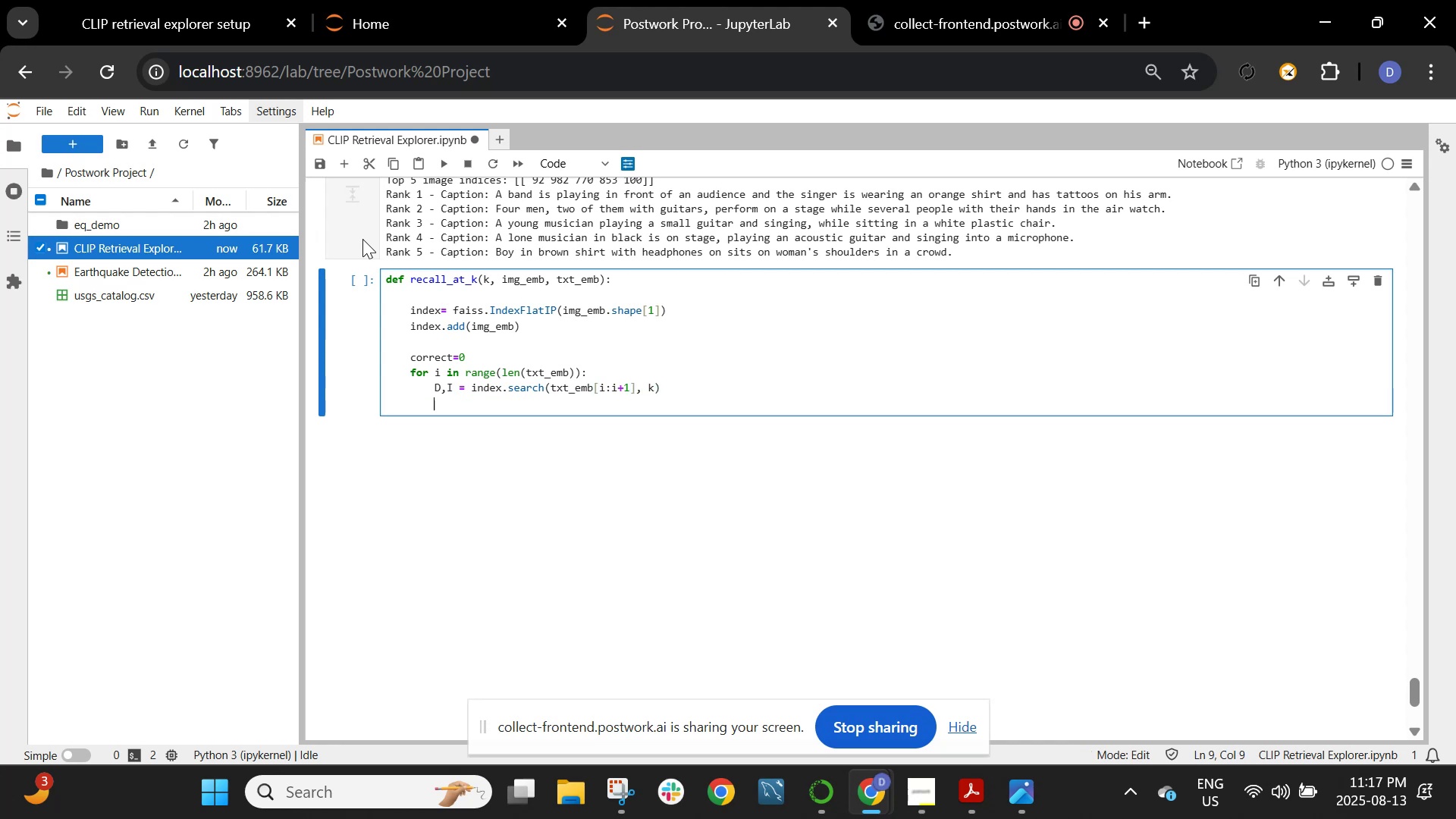 
 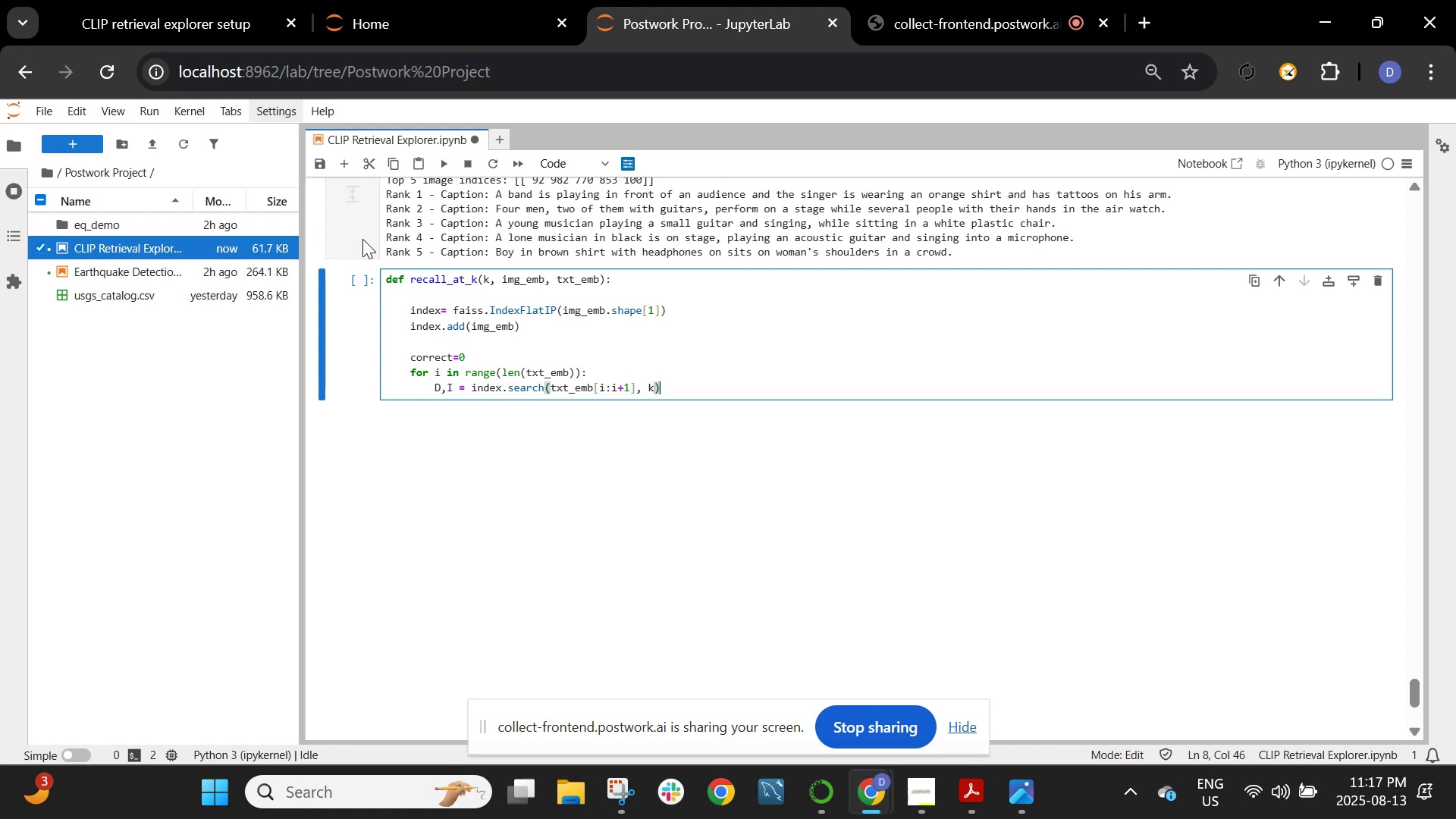 
key(Enter)
 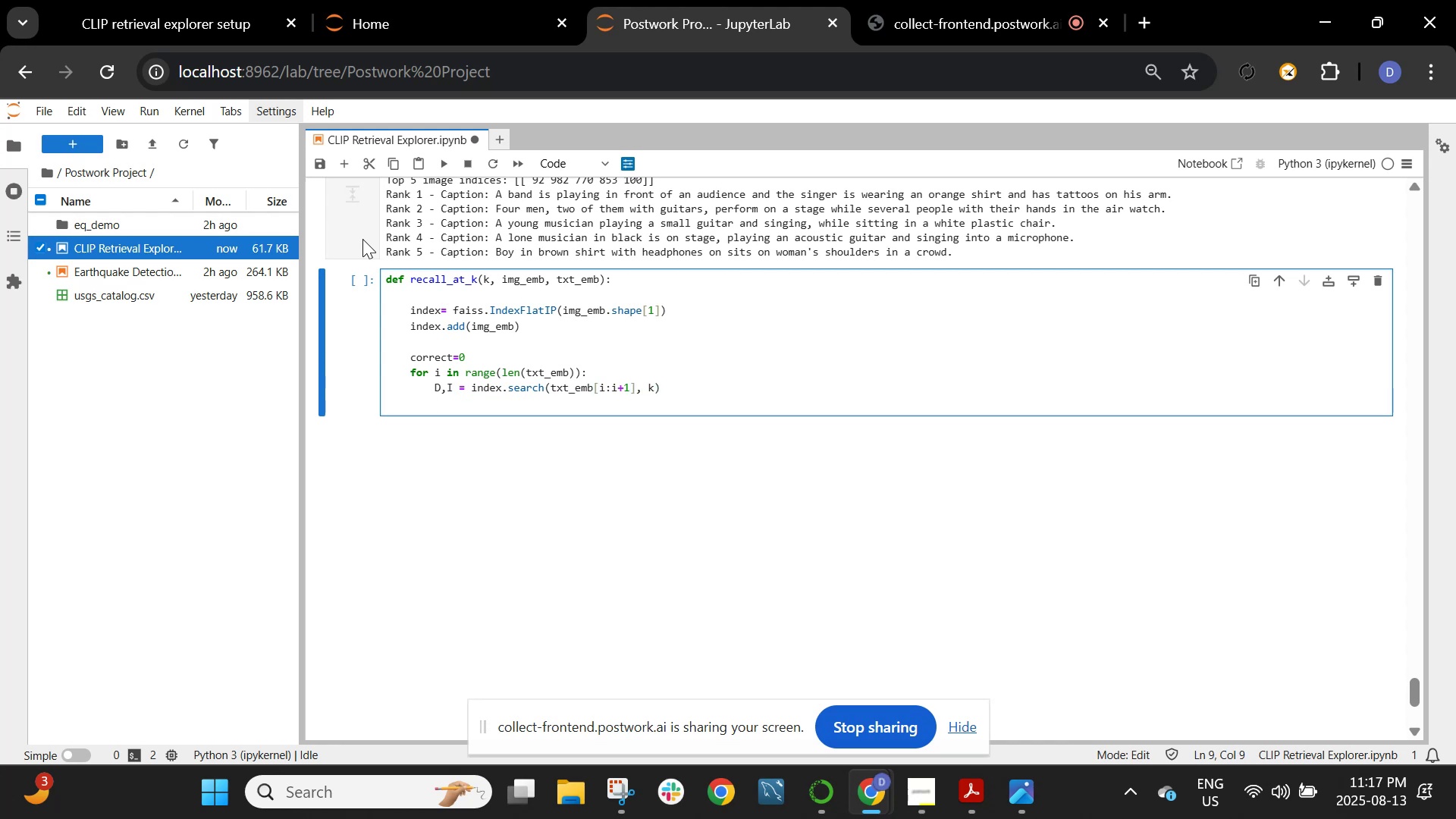 
type(if i in I[0]:)
 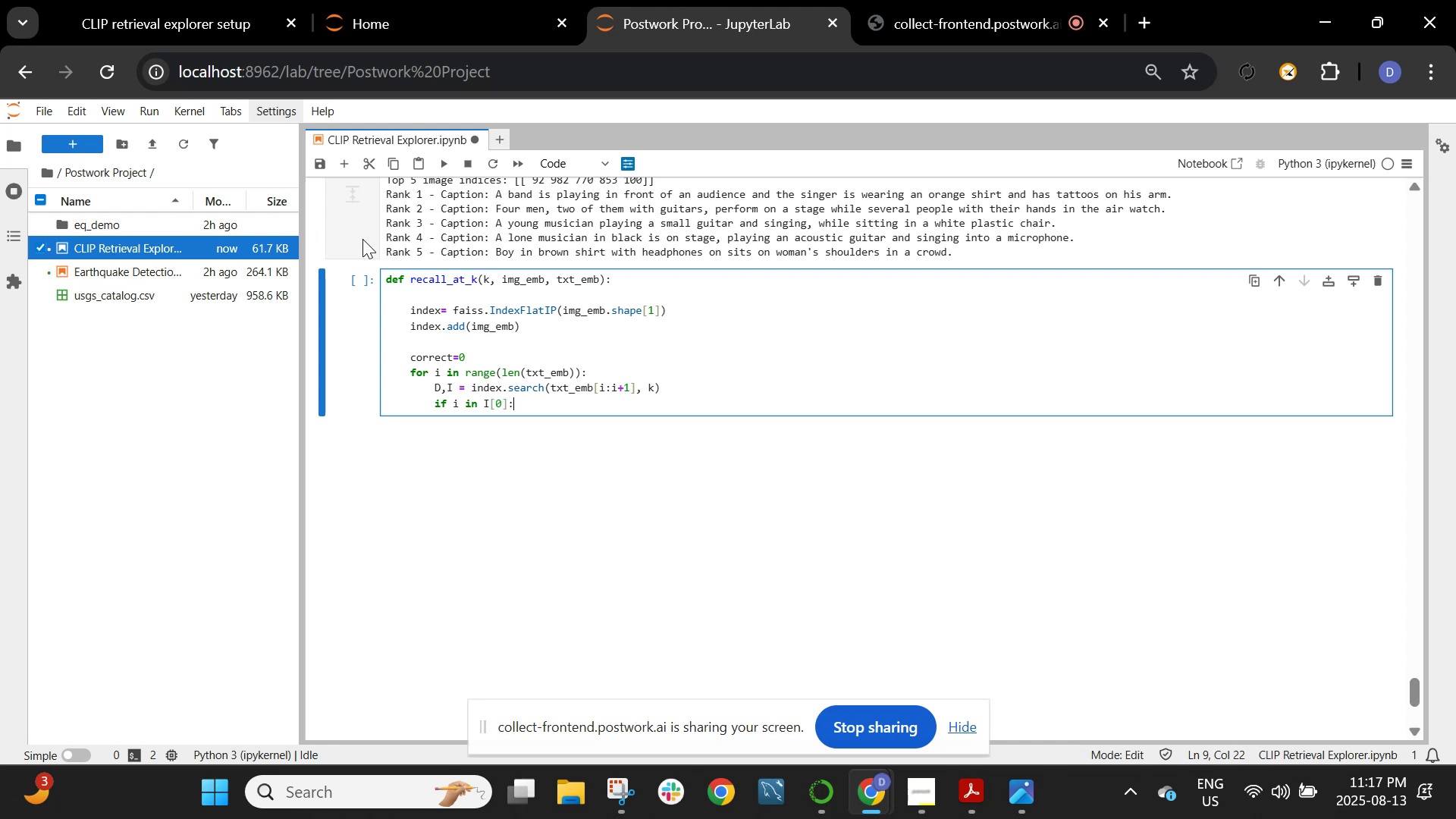 
key(Enter)
 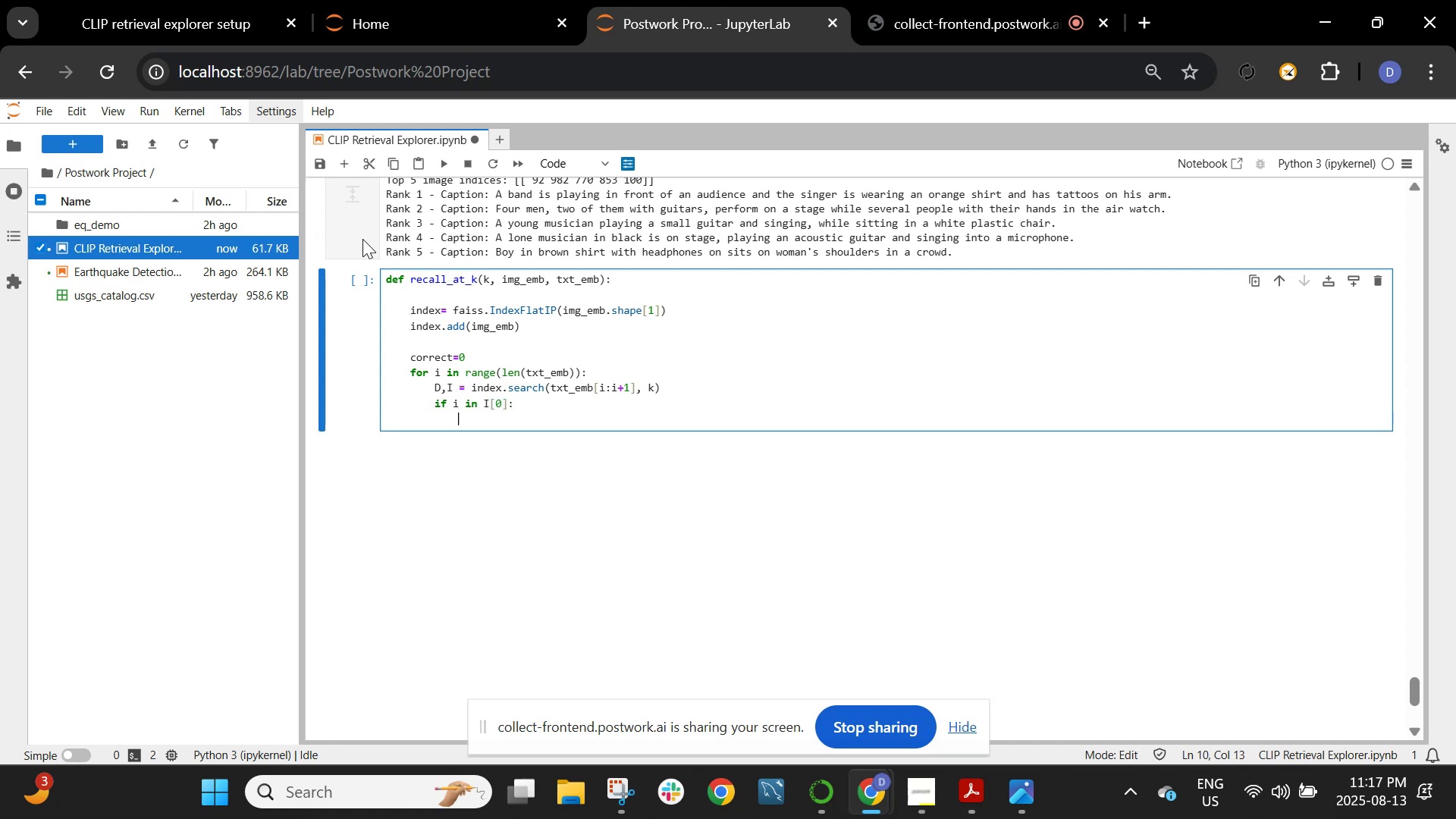 
key(CapsLock)
 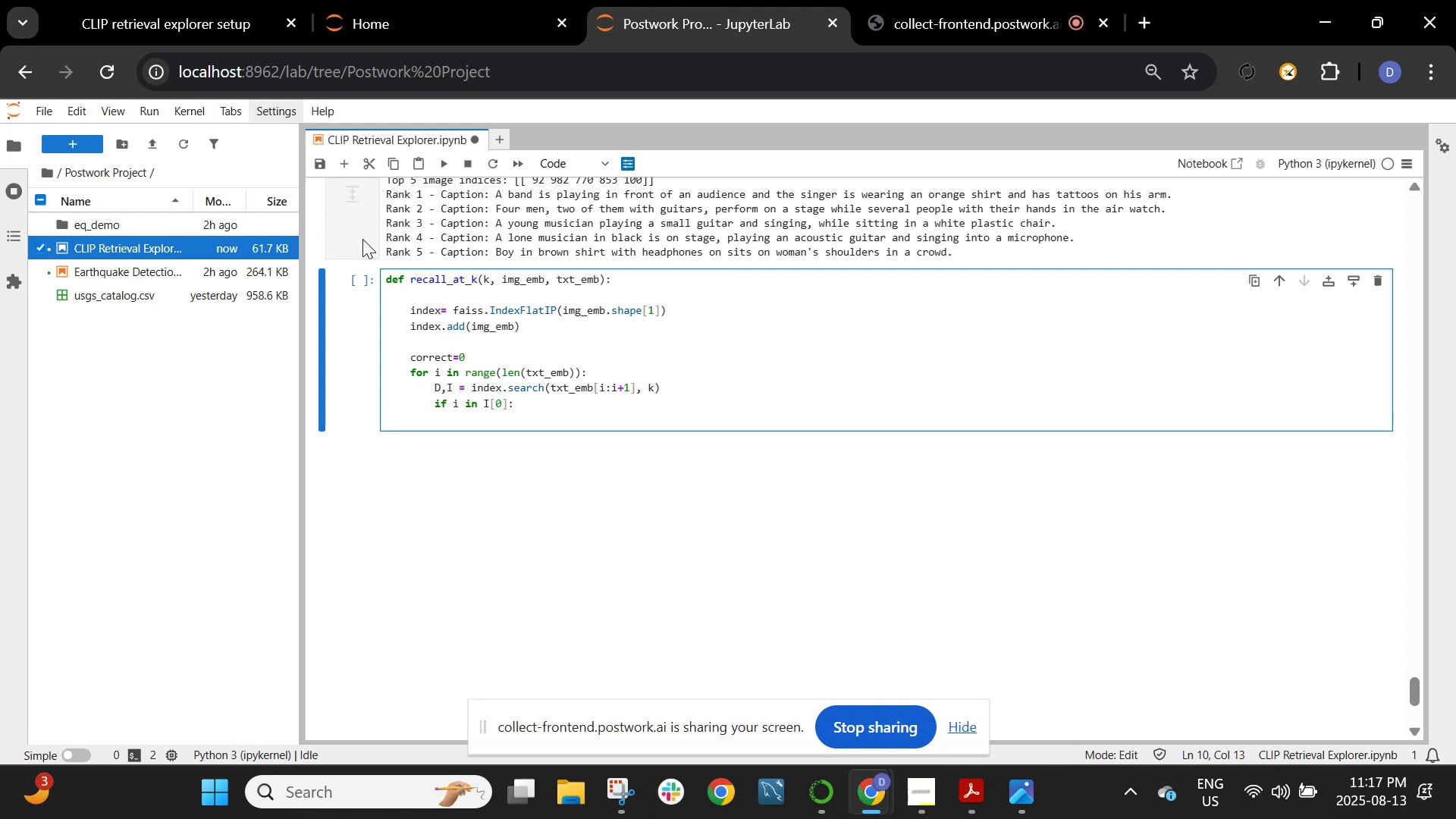 
type(correct += 1)
 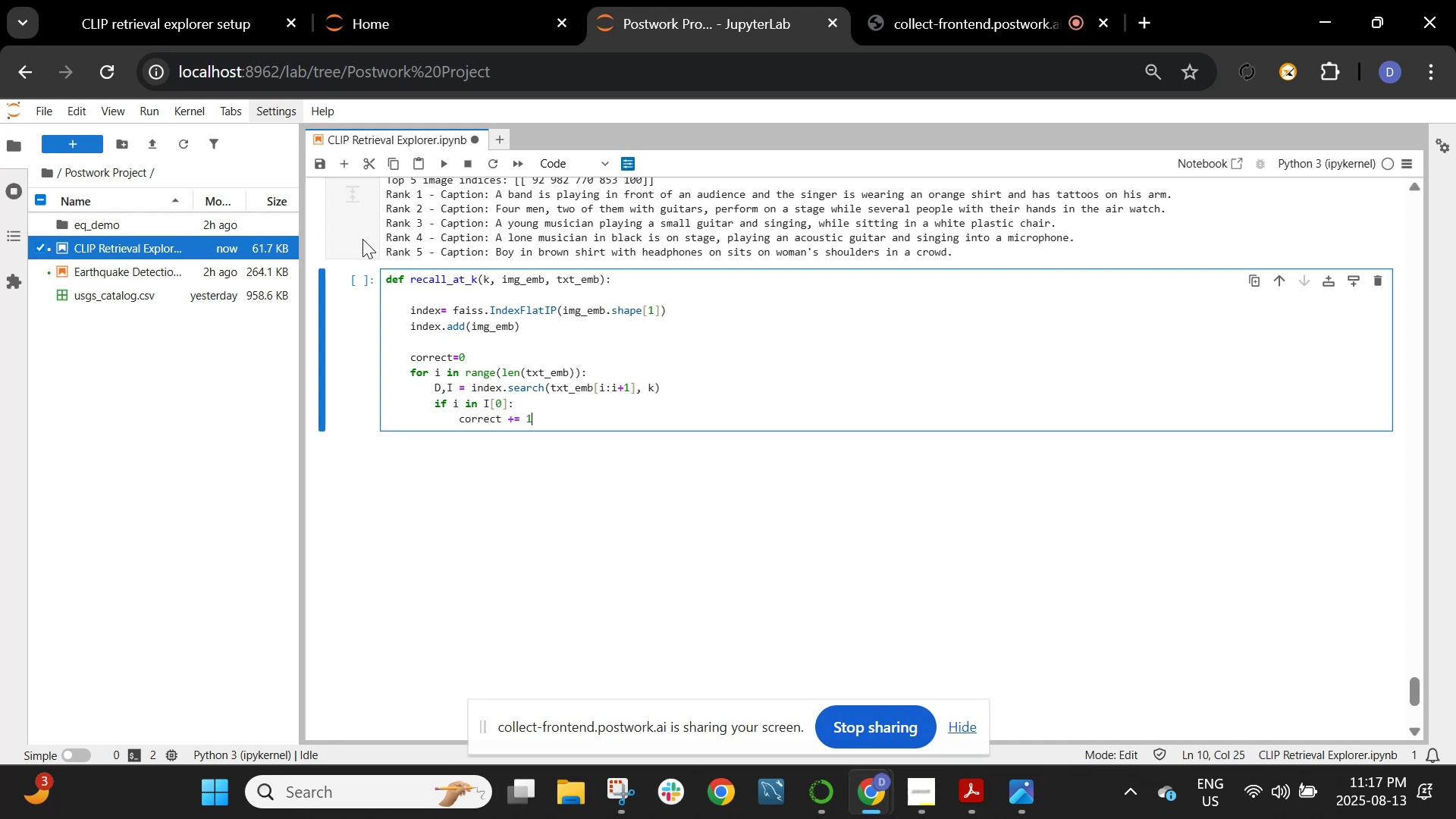 
key(Enter)
 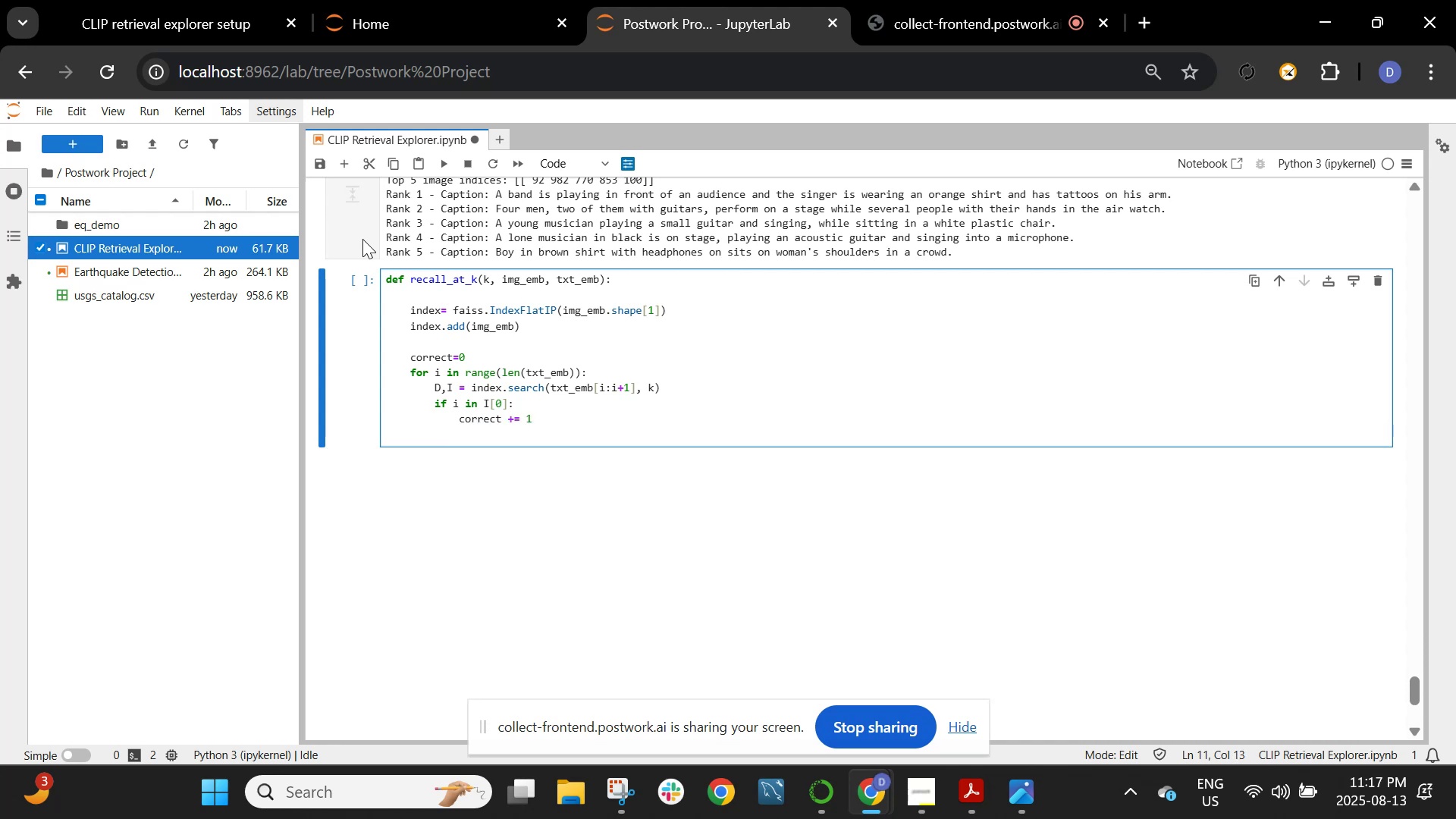 
key(Backspace)
key(Backspace)
type(return correct /)
key(Backspace)
type(/ len(txt_emb))
 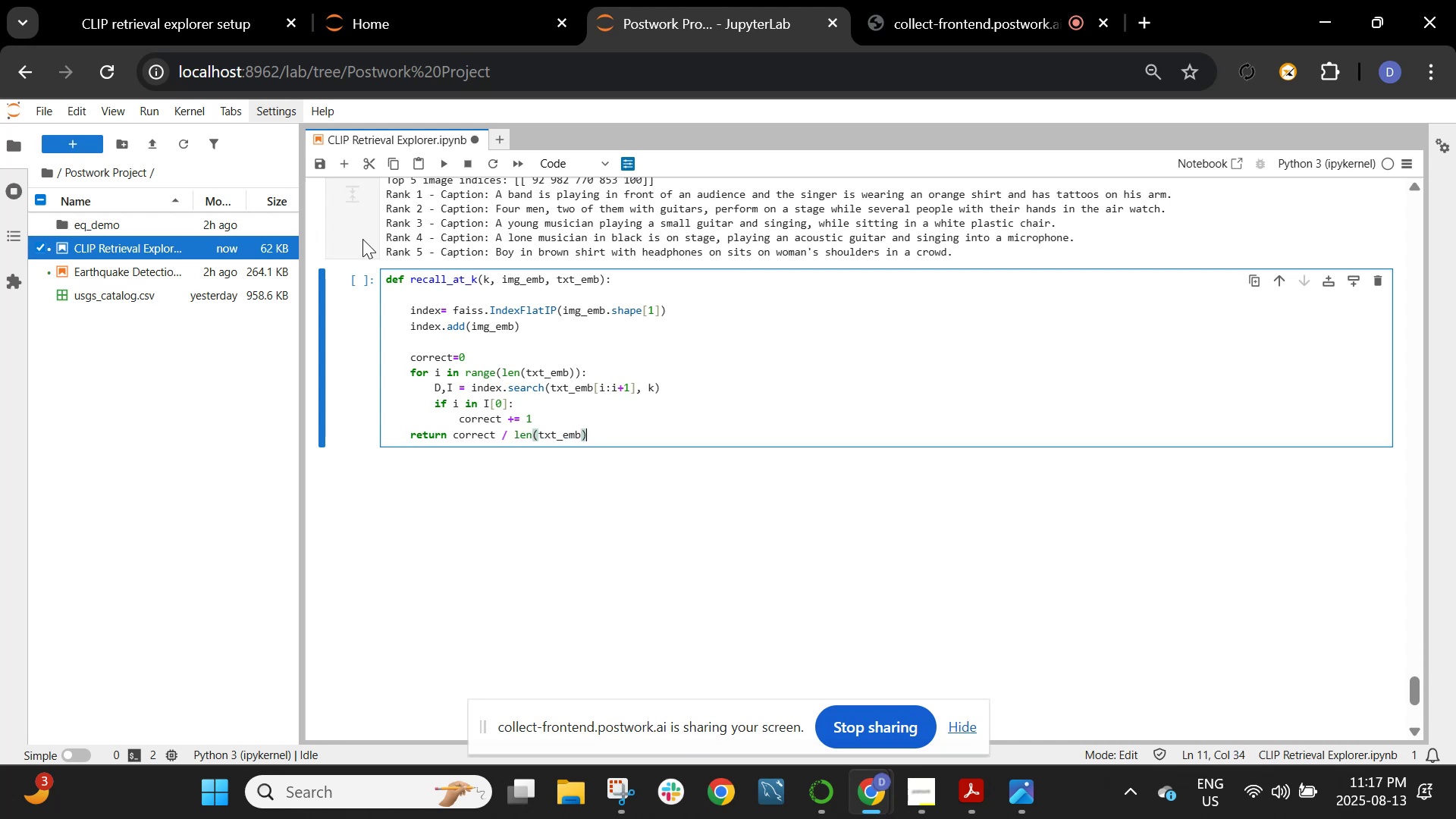 
key(Shift+Enter)
 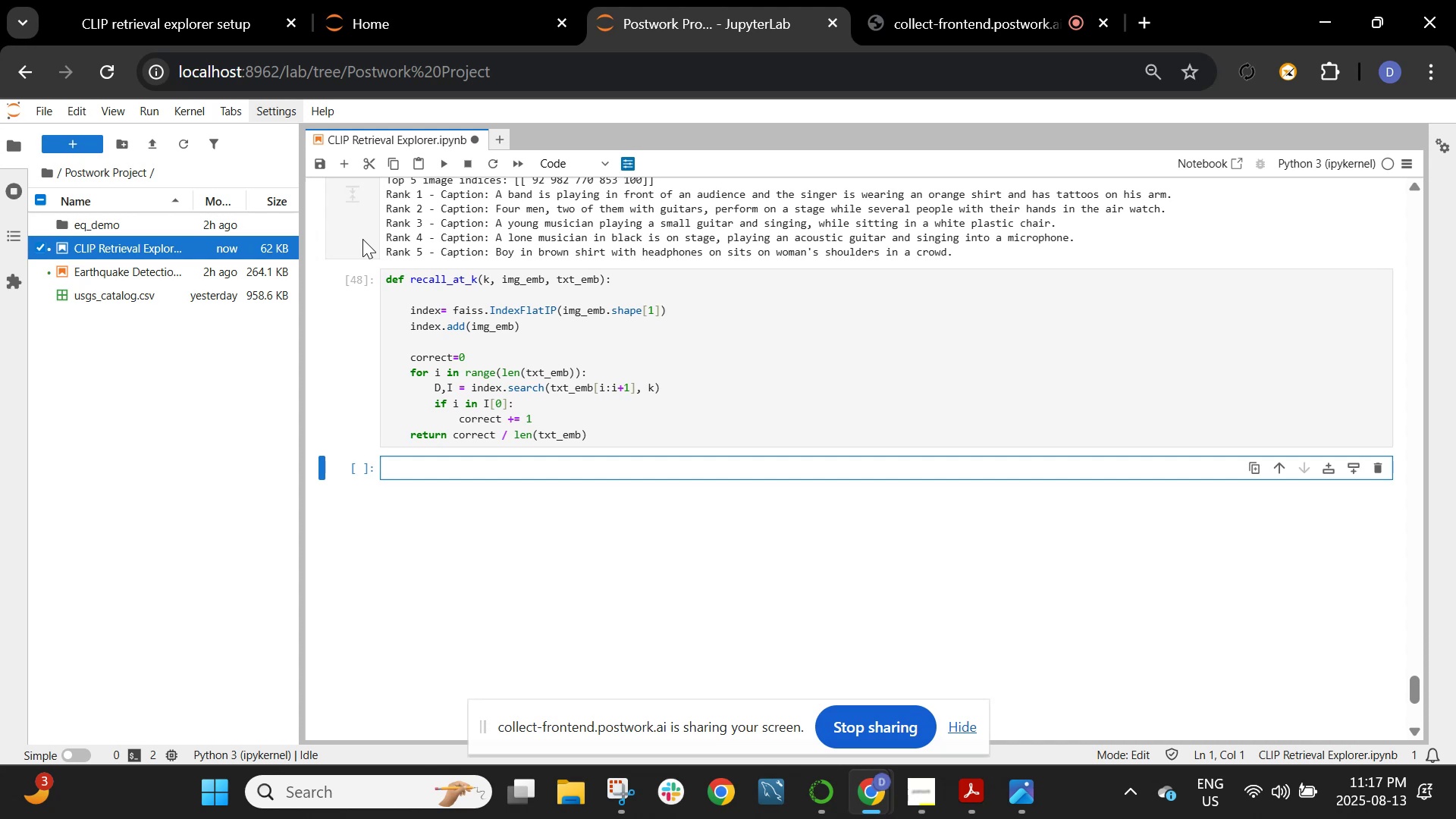 
wait(6.45)
 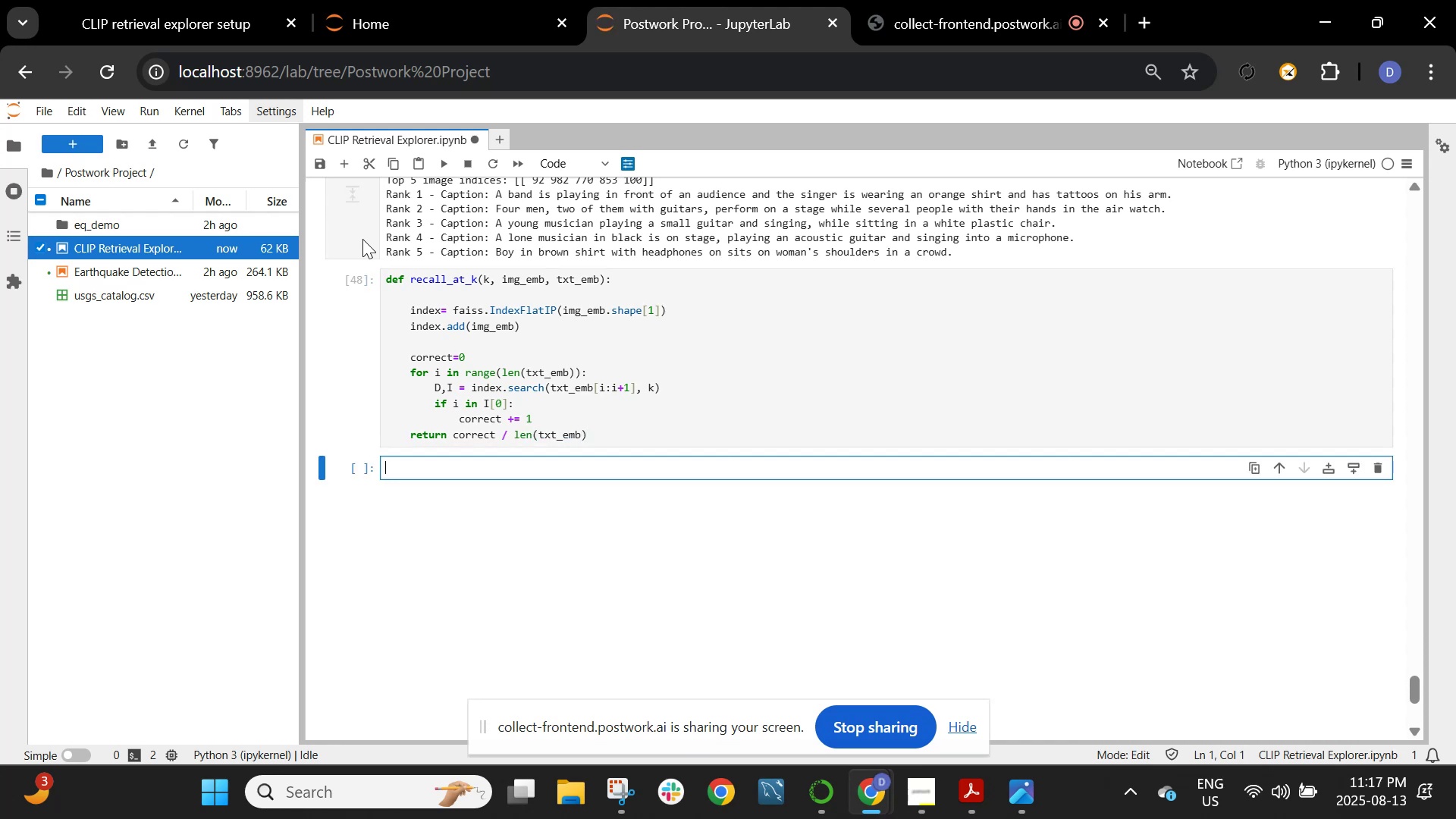 
type(for k in [1,3=5)
key(Backspace)
key(Backspace)
key(Backspace)
type(5,10]:)
 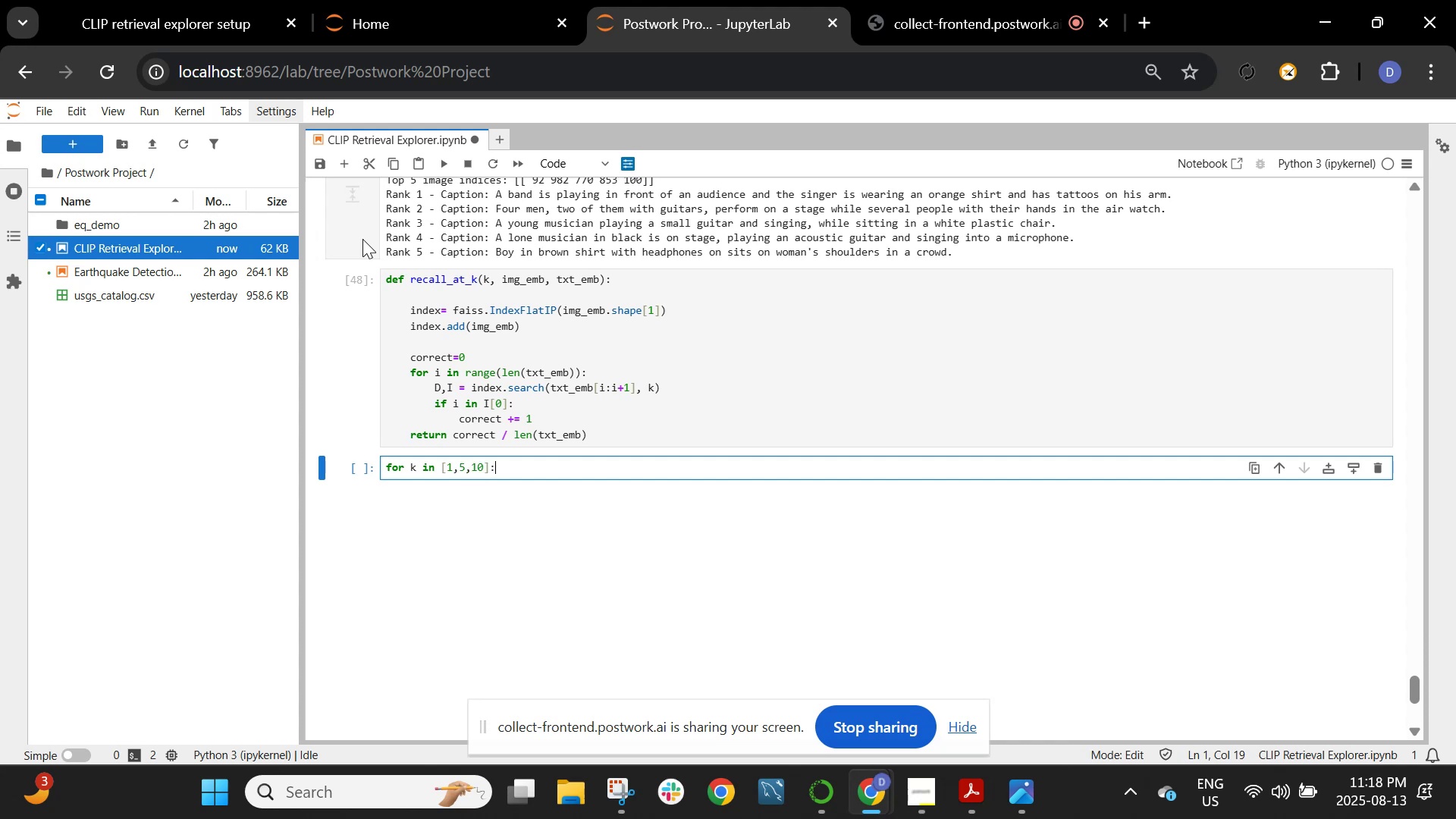 
key(Enter)
 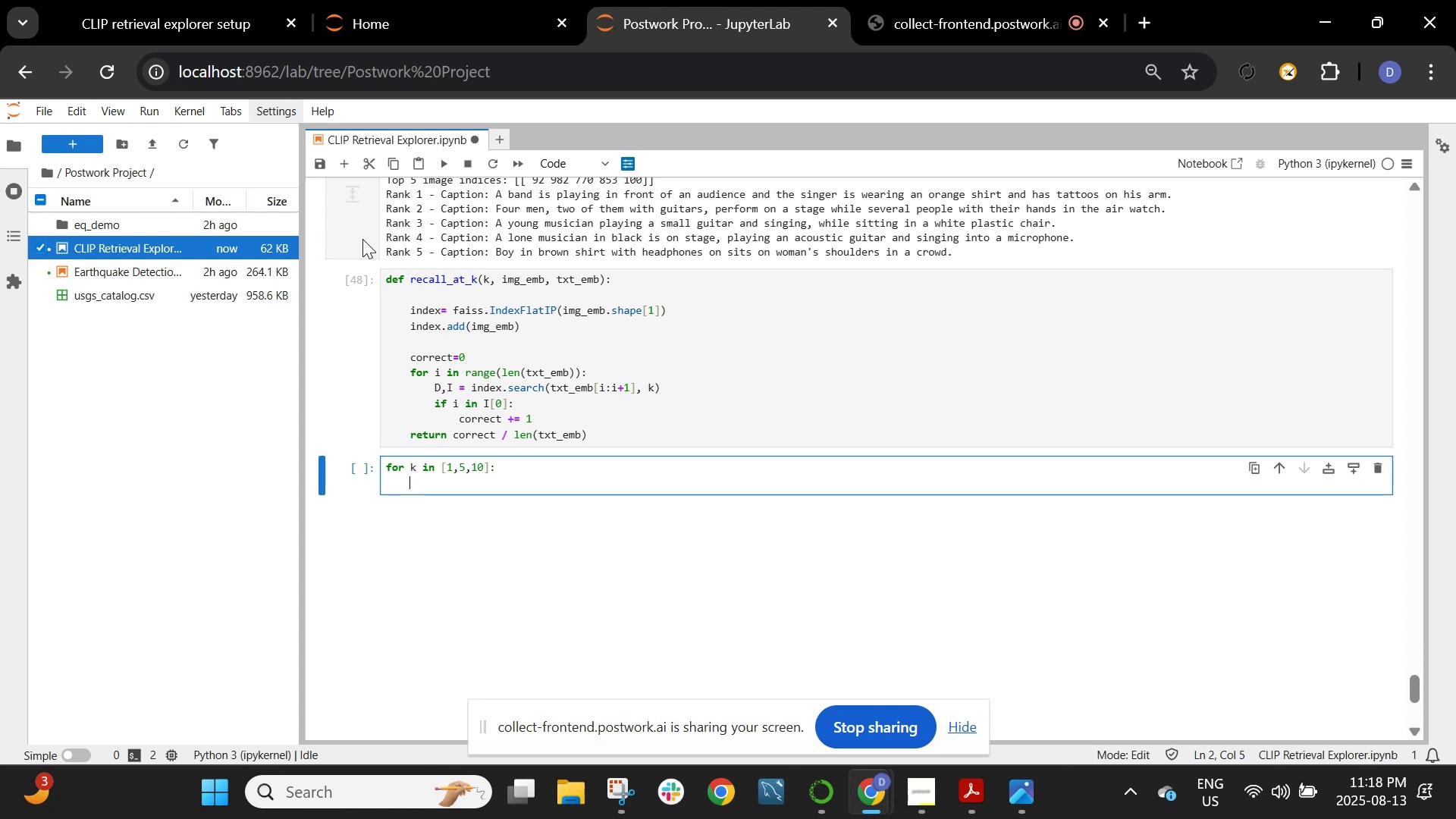 
type(r= recall_at_k(k, img_emb, txt_emb))
 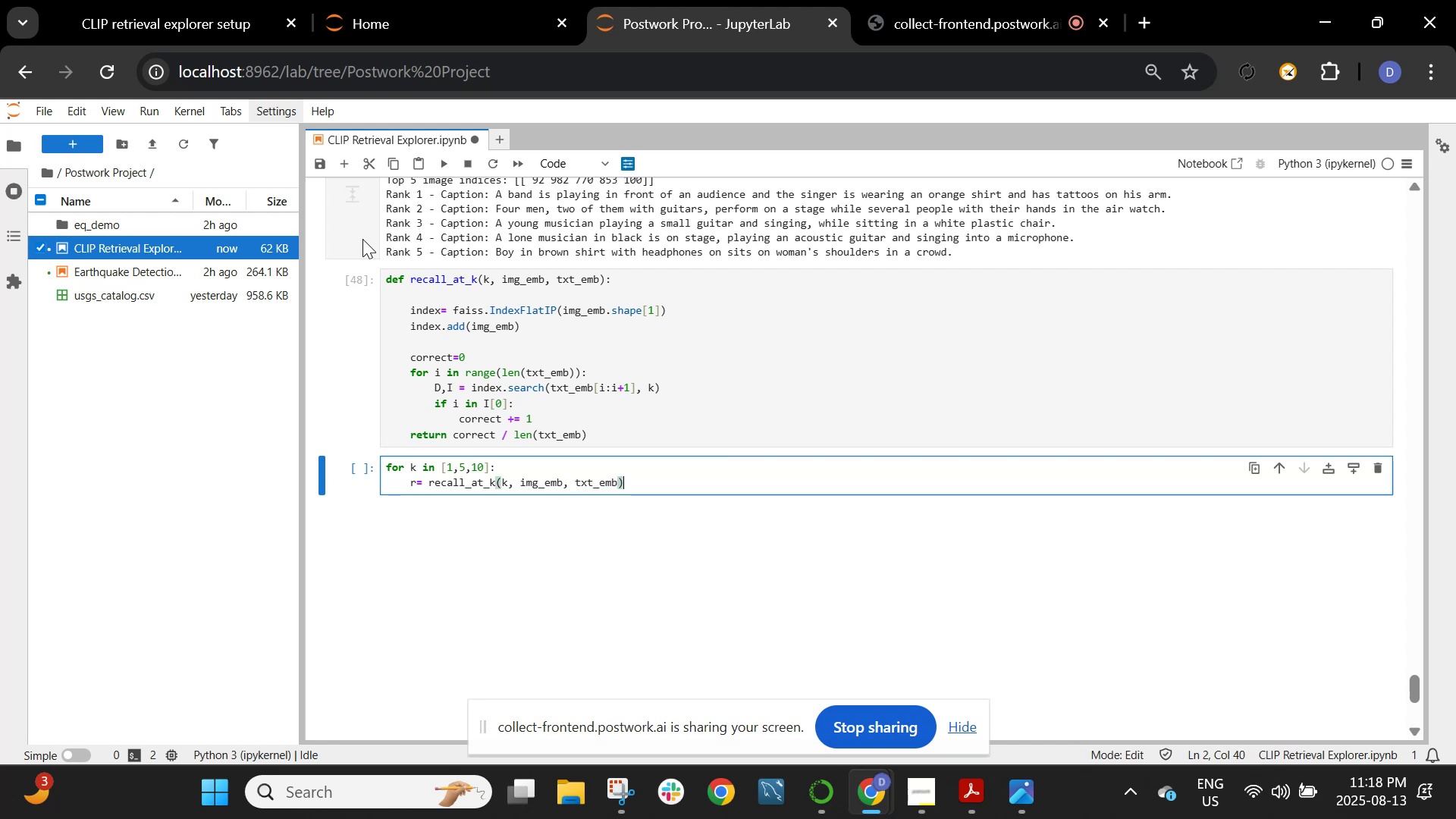 
key(Enter)
 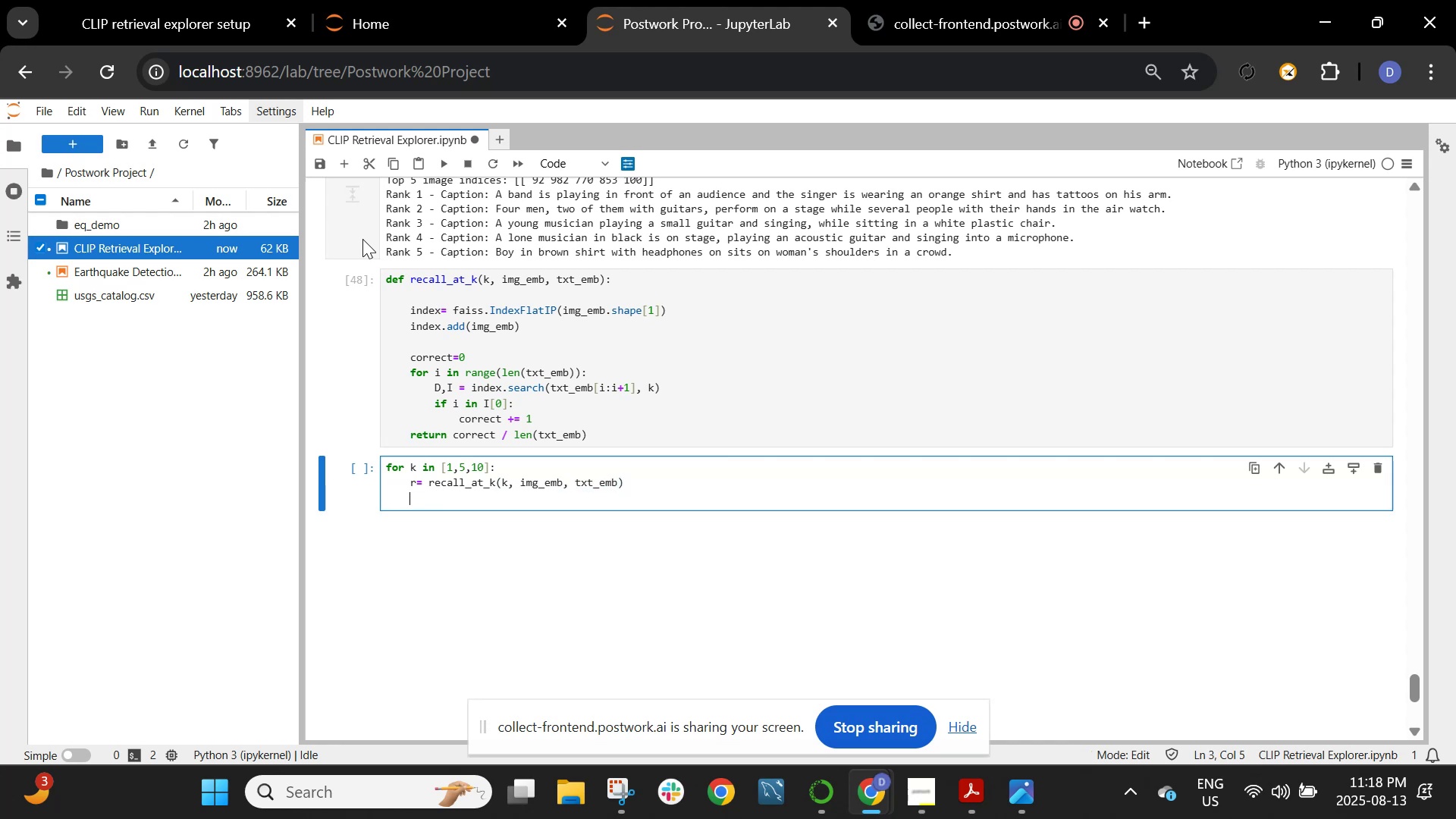 
type(print(f)
 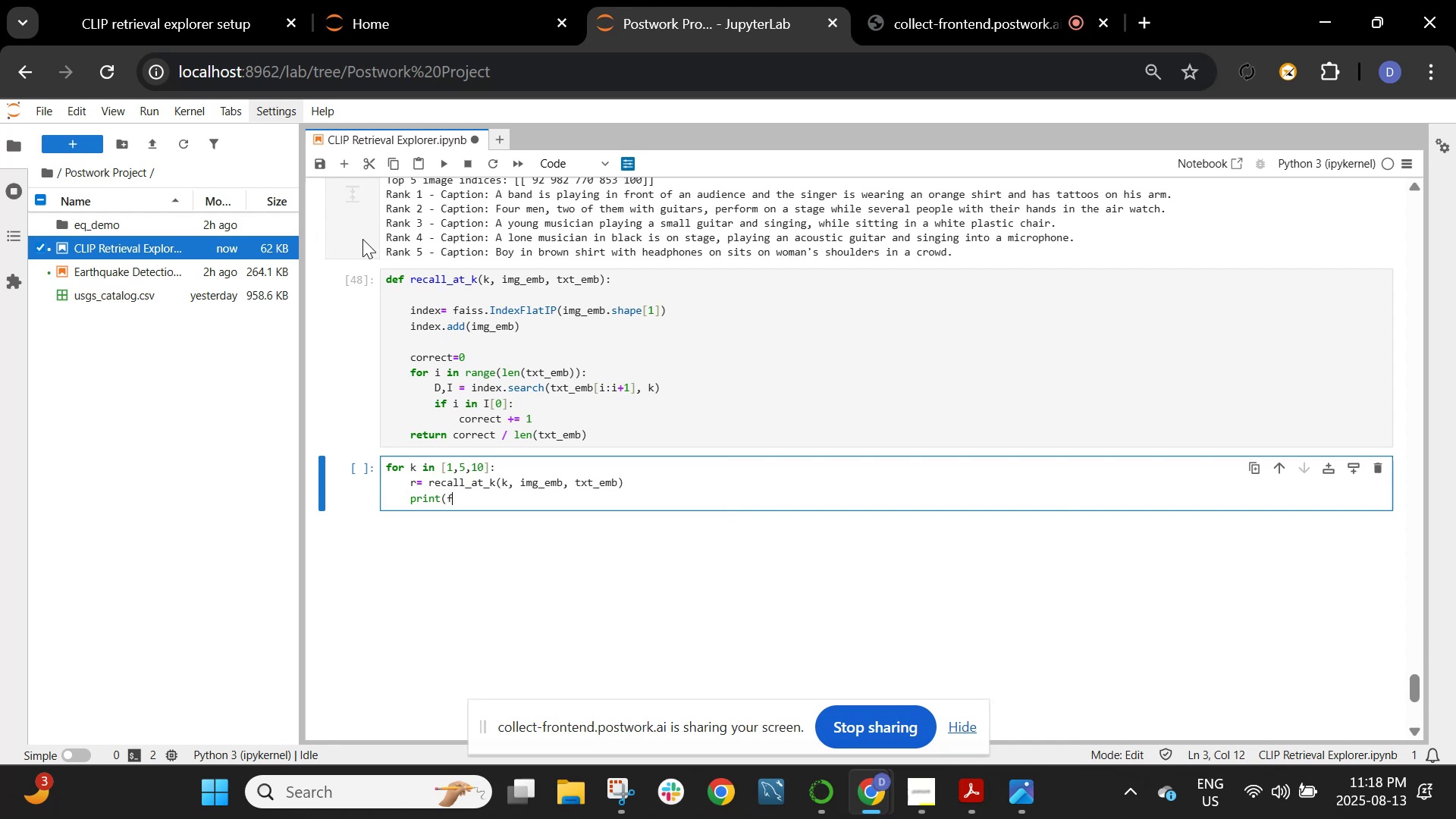 
wait(11.69)
 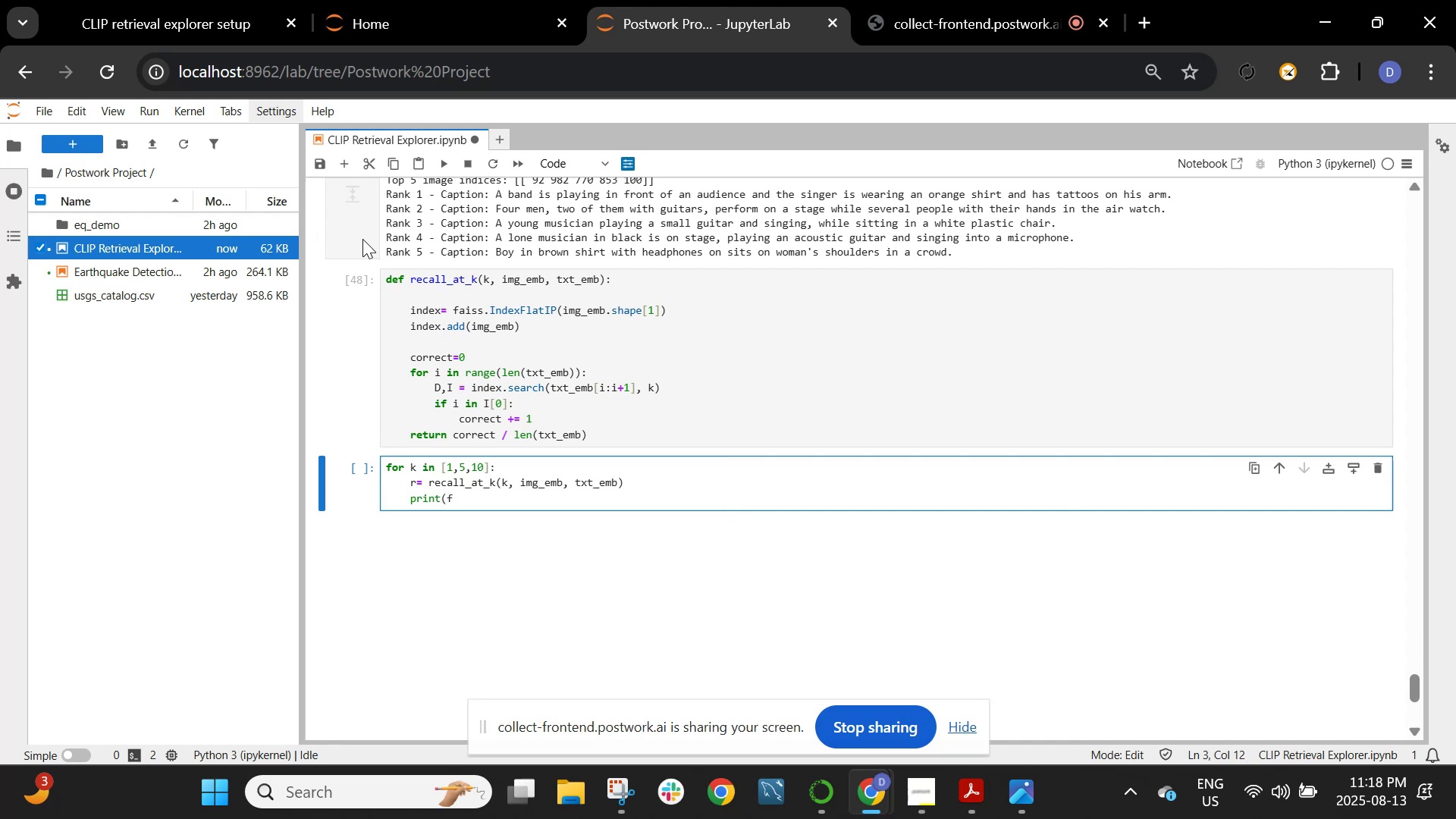 
type("Reca)
 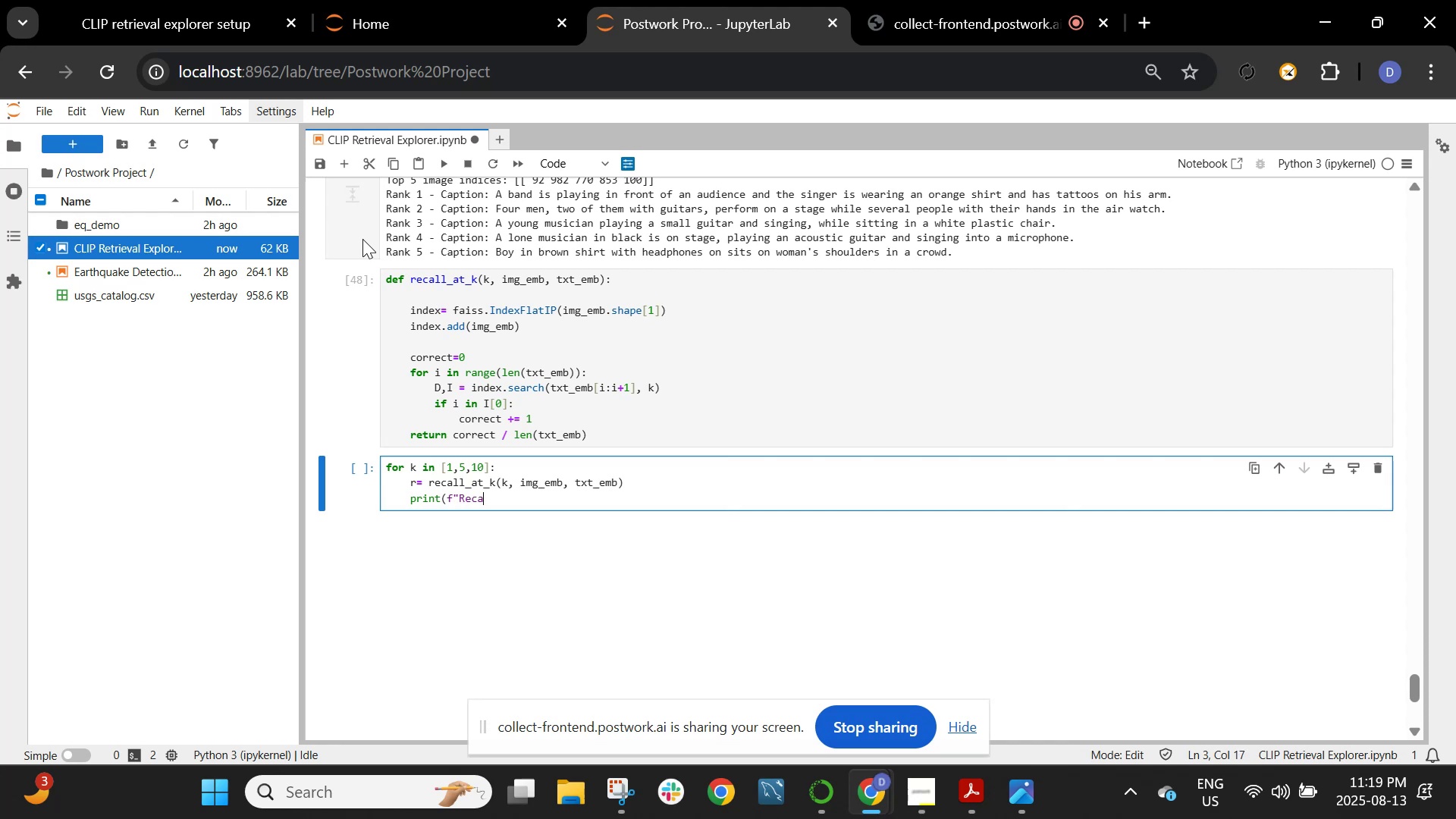 
type(ll@{k}: {r{)
key(Backspace)
type(:.4f}"))
 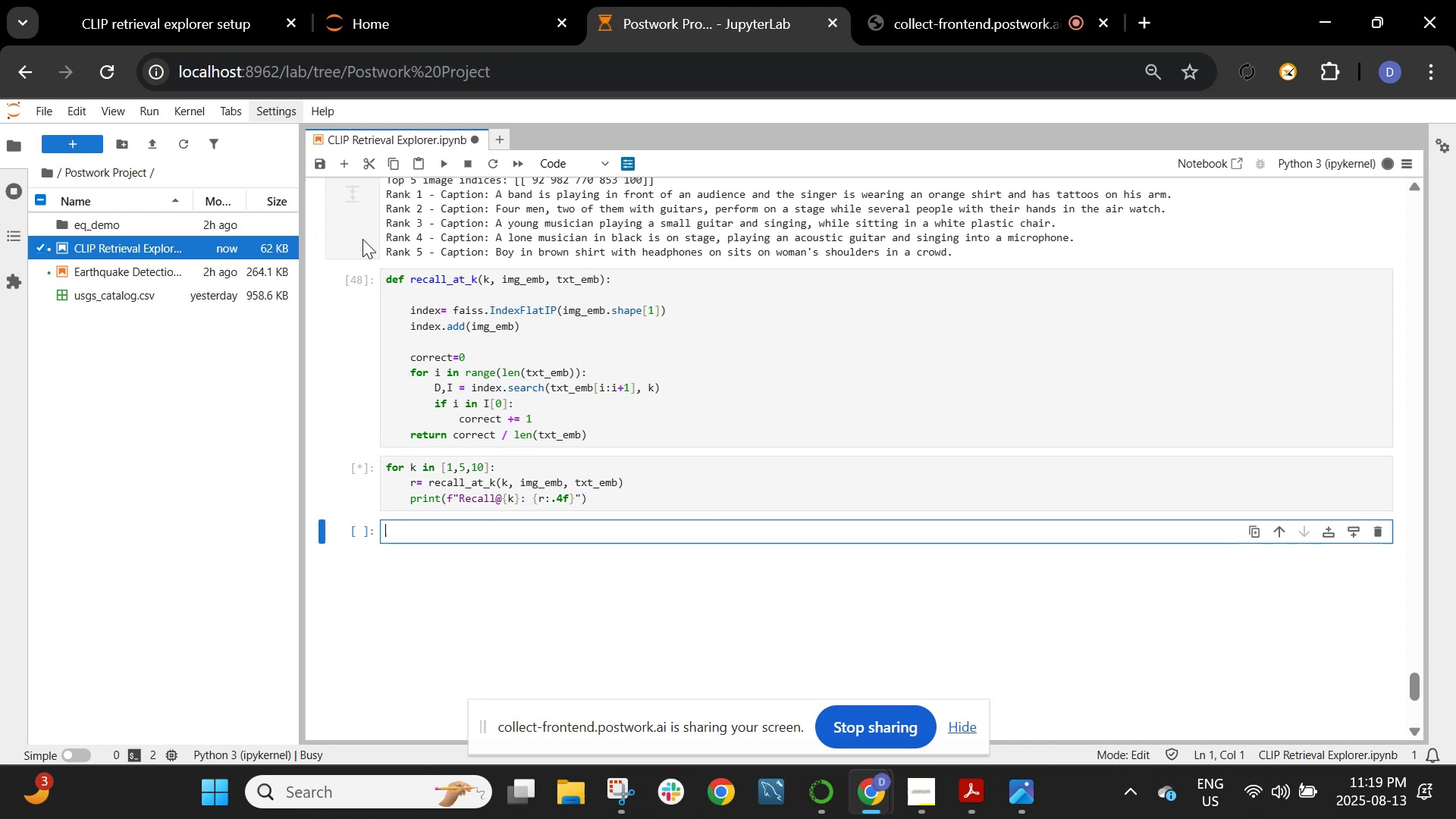 
 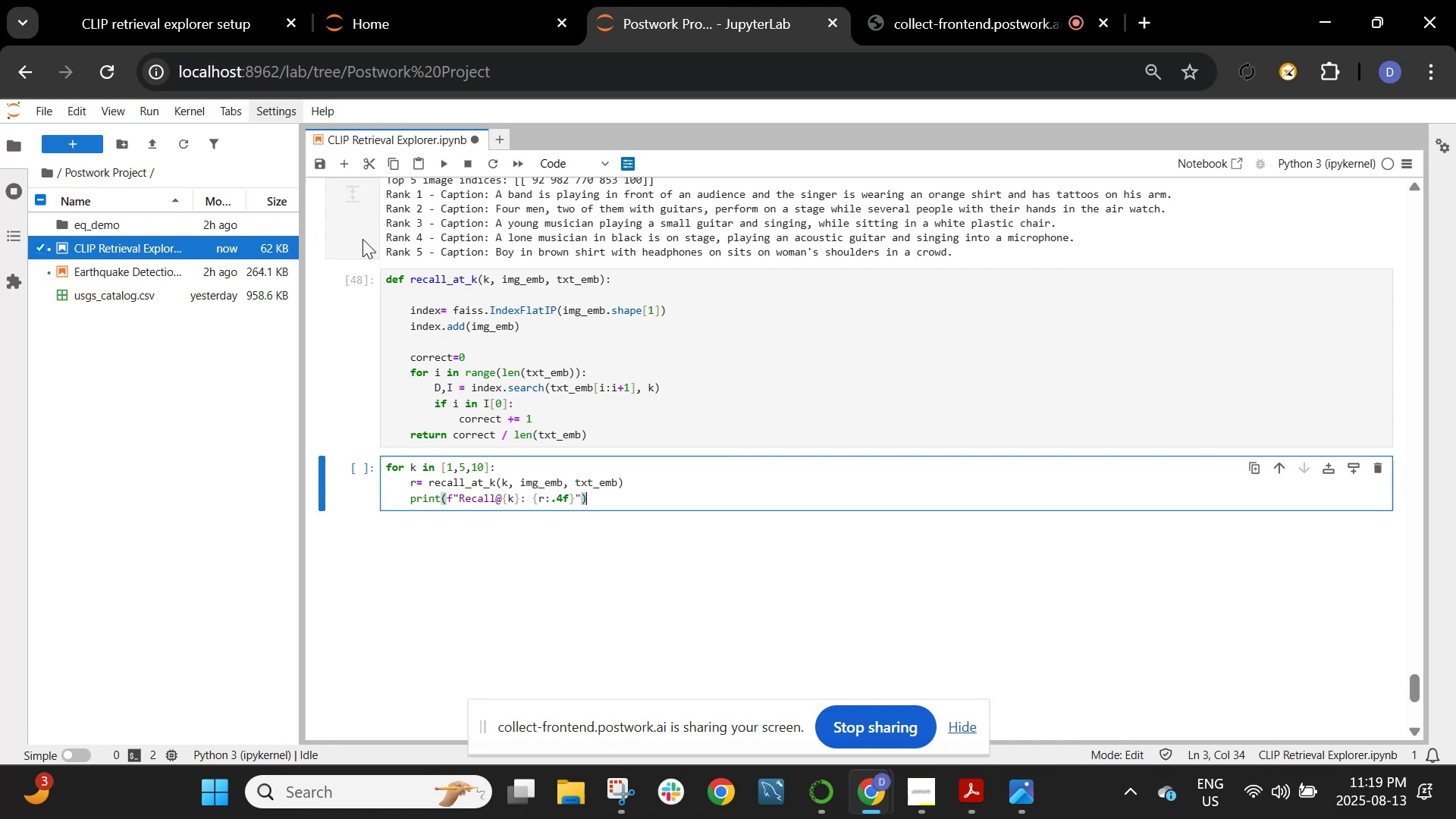 
key(Shift+Enter)
 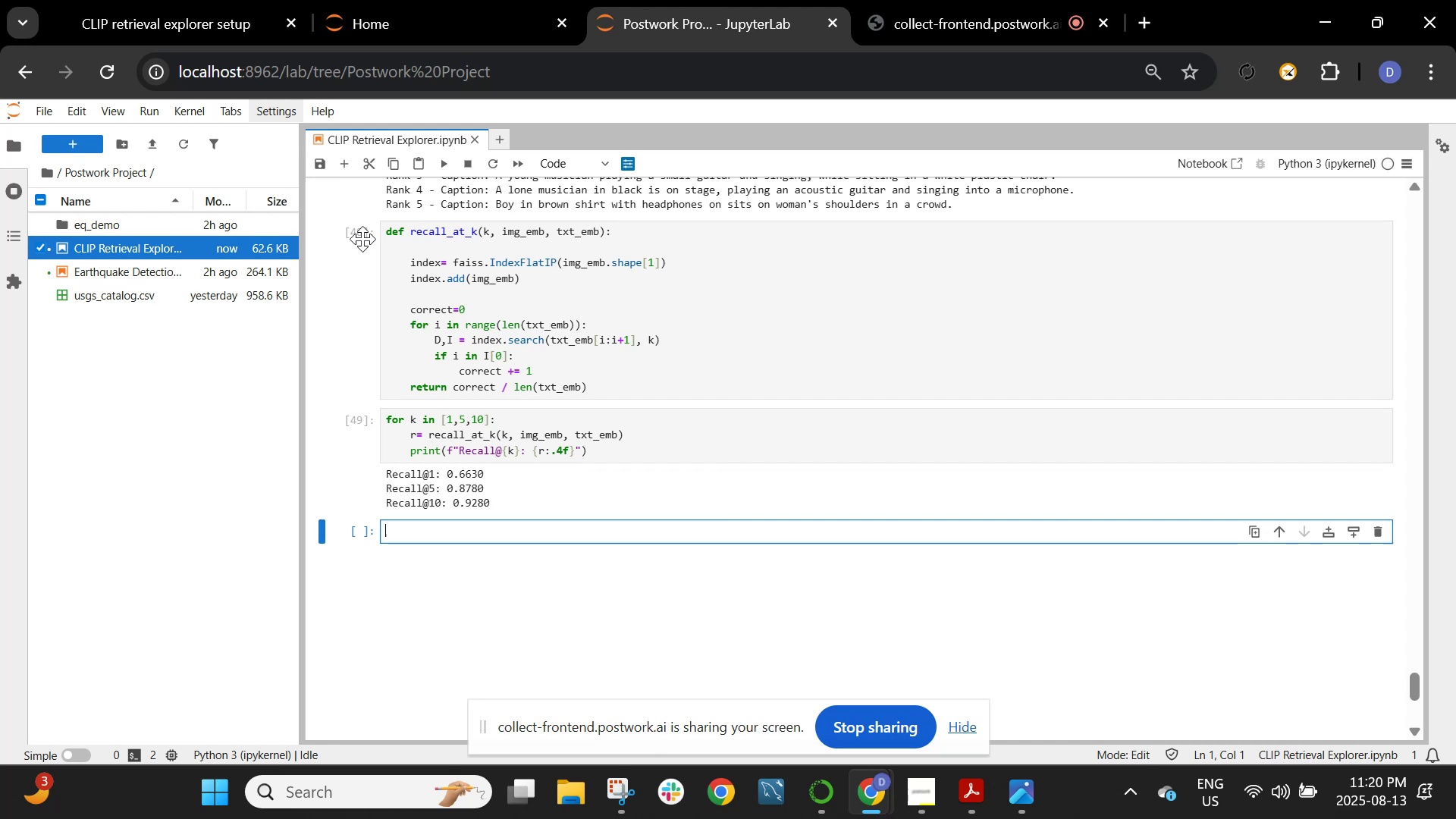 
wait(35.32)
 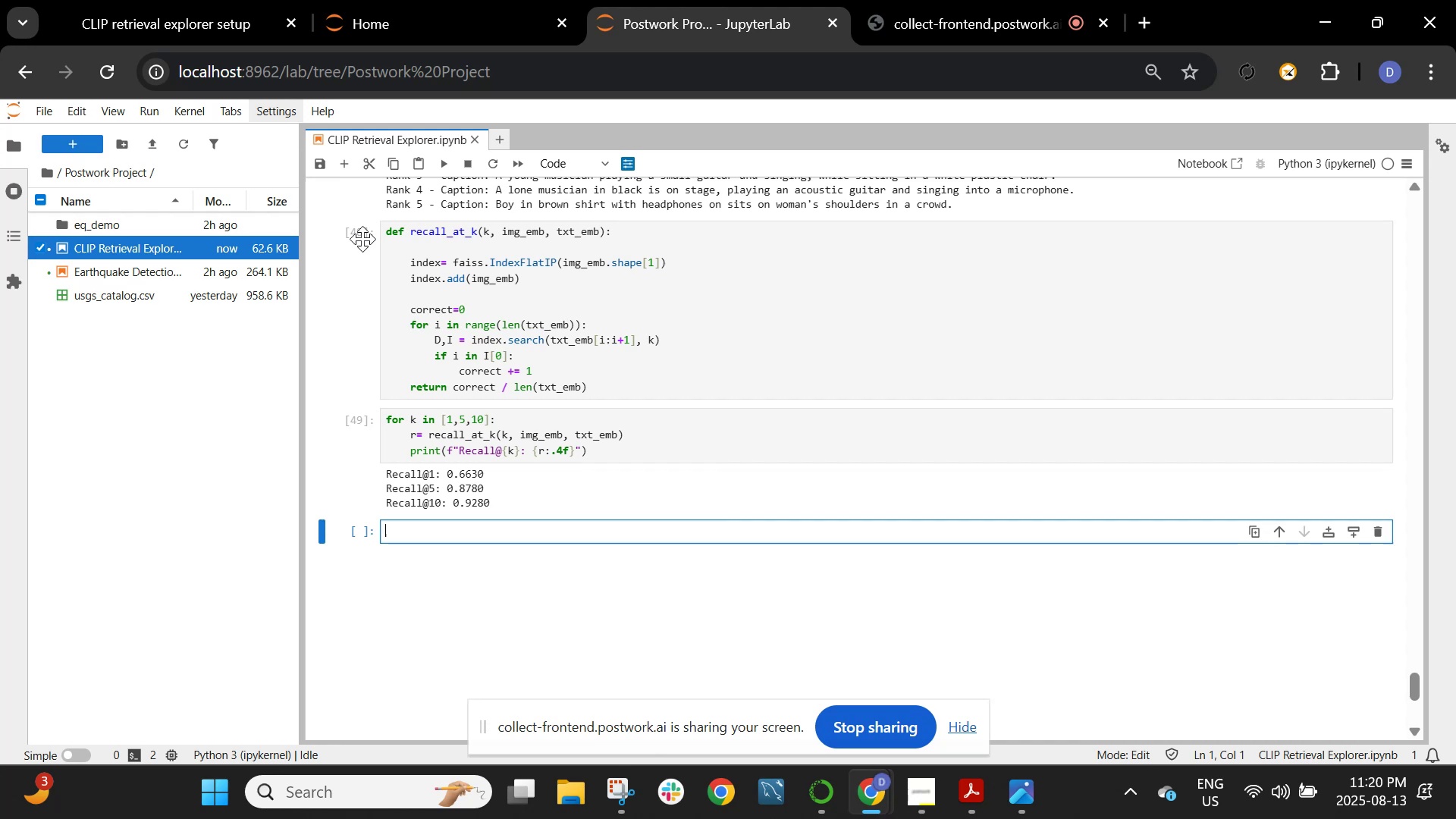 
scroll: coordinate [651, 627], scroll_direction: up, amount: 4.0
 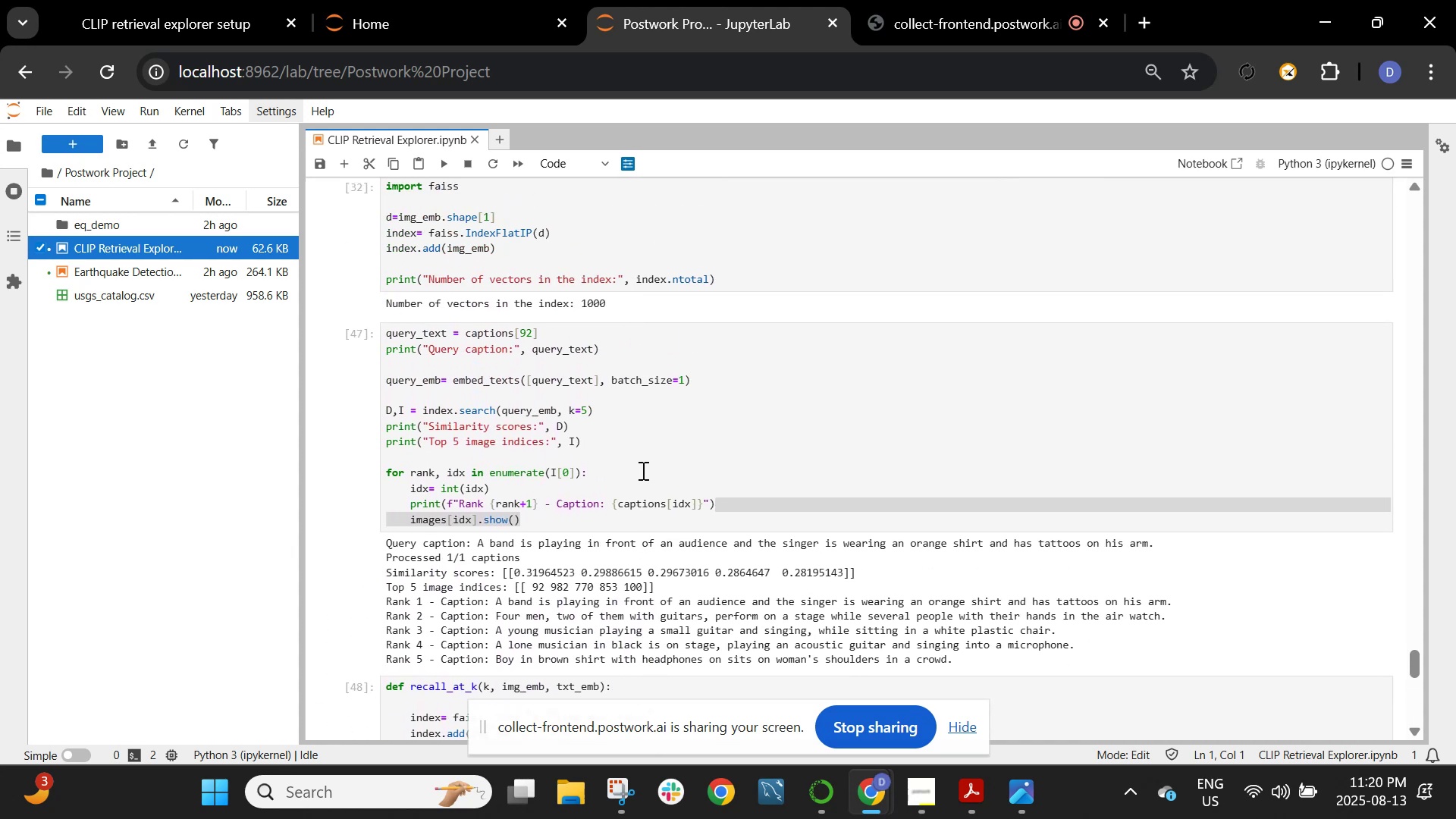 
left_click([642, 470])
 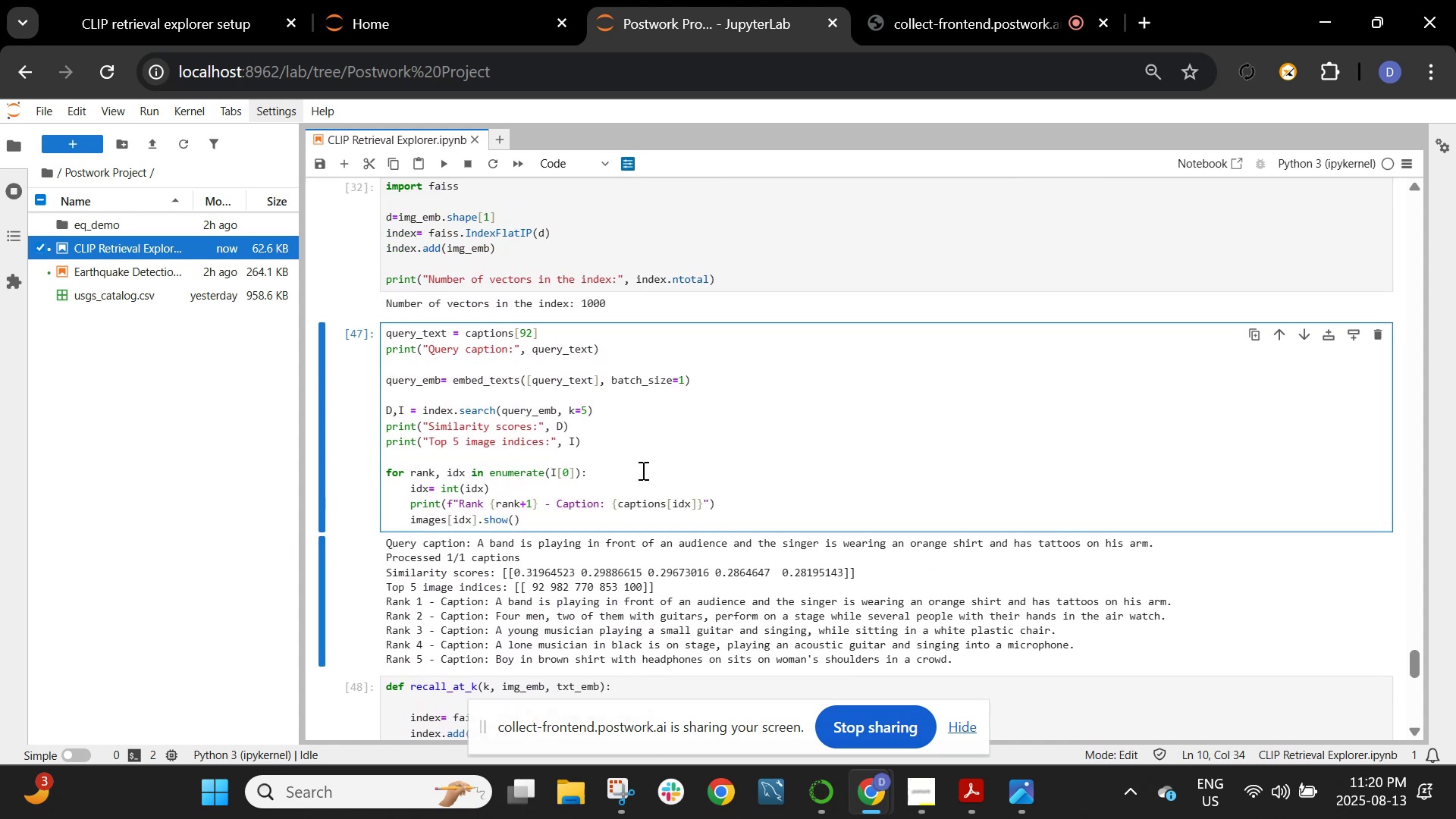 
scroll: coordinate [642, 470], scroll_direction: down, amount: 2.0
 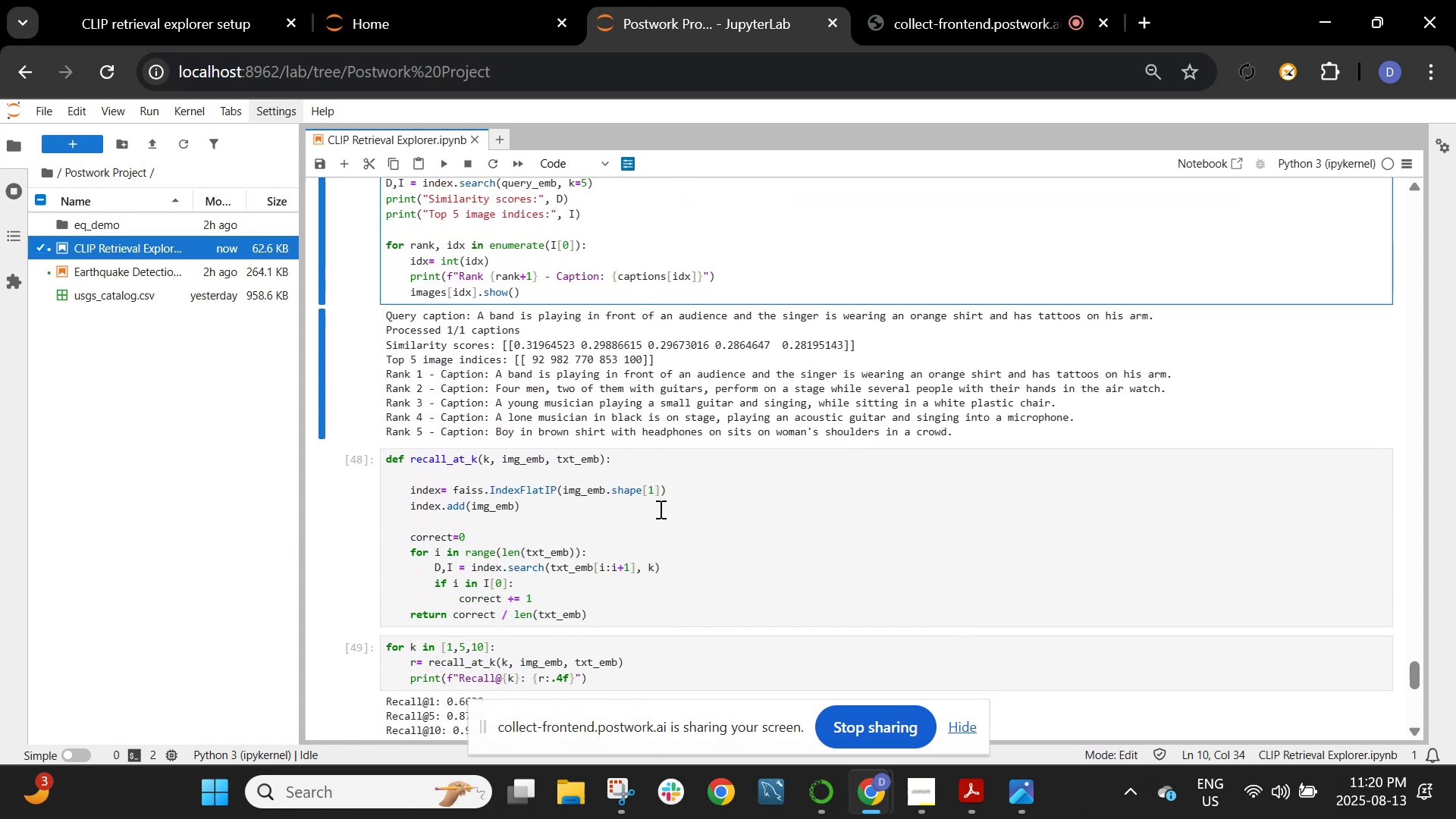 
left_click([670, 538])
 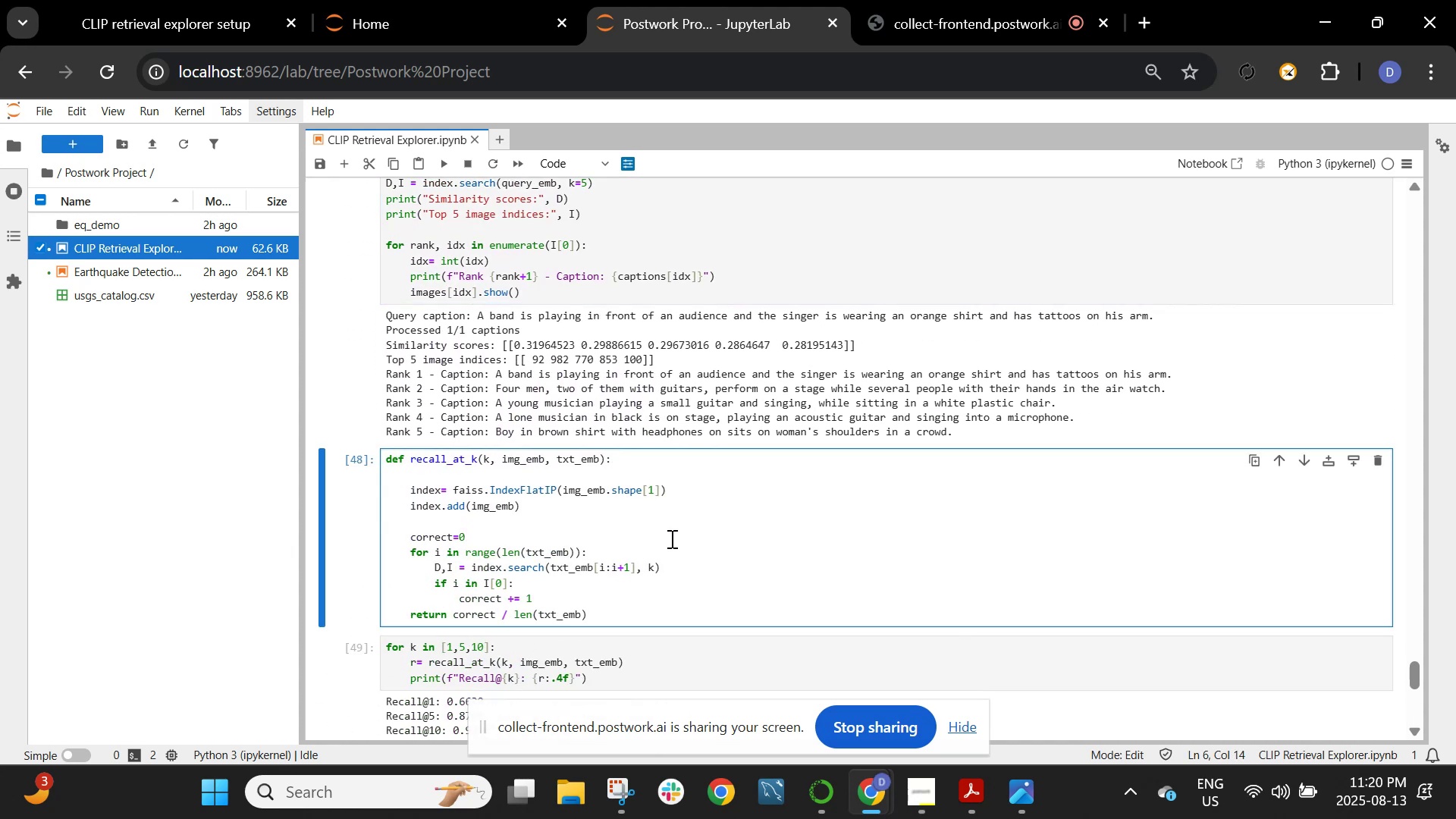 
scroll: coordinate [670, 538], scroll_direction: down, amount: 1.0
 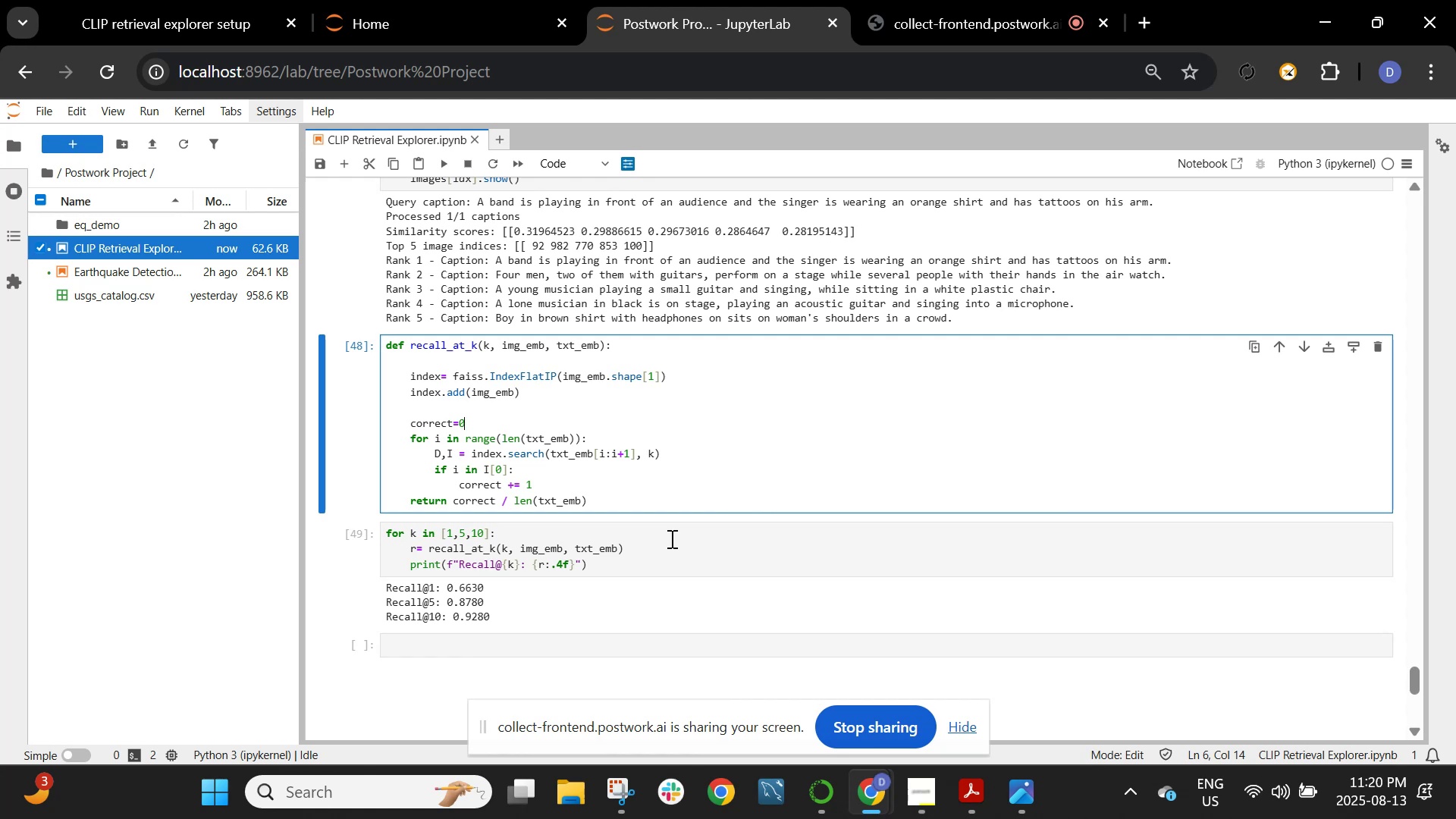 
scroll: coordinate [670, 538], scroll_direction: up, amount: 2.0
 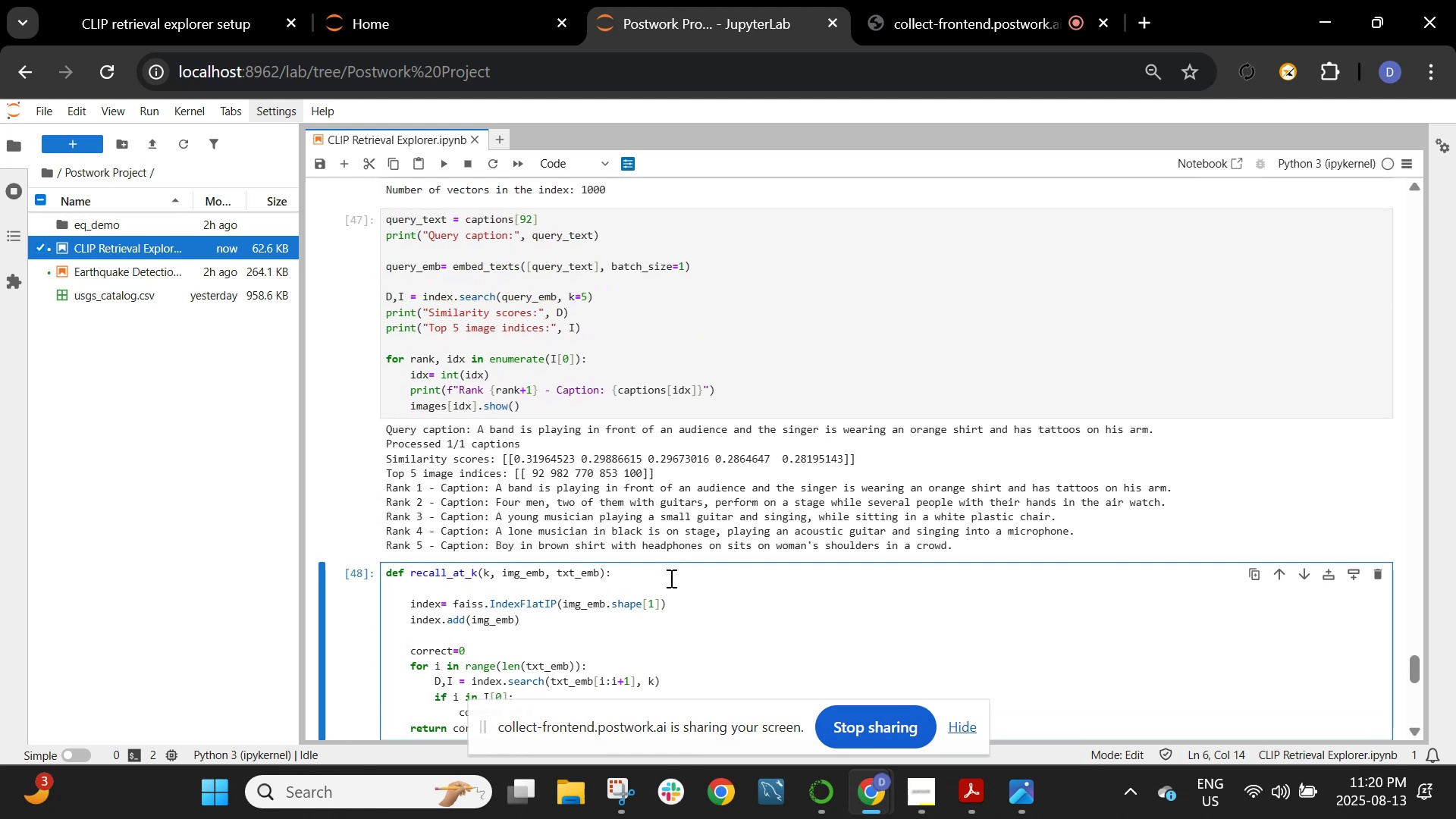 
wait(5.23)
 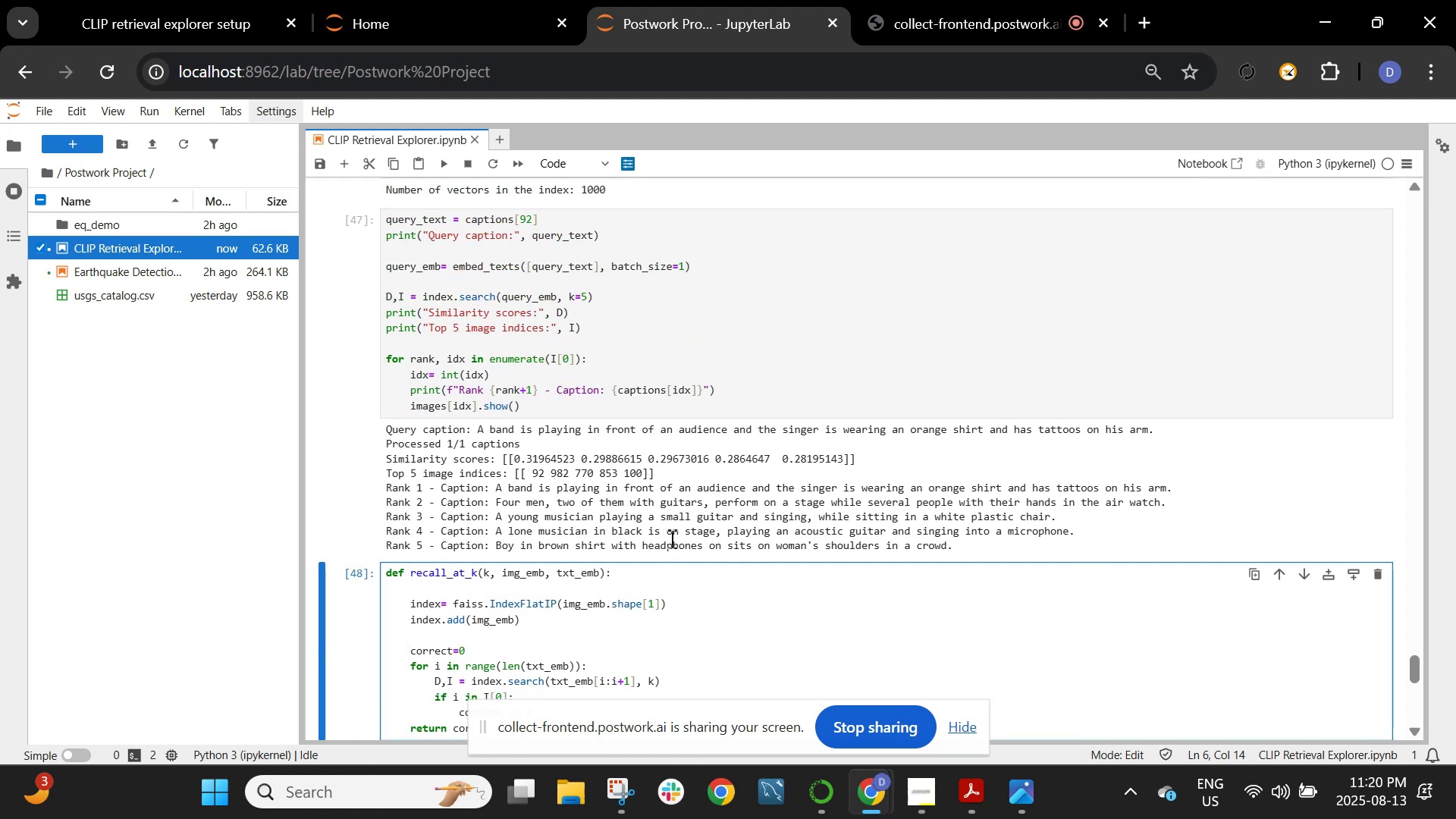 
left_click([657, 600])
 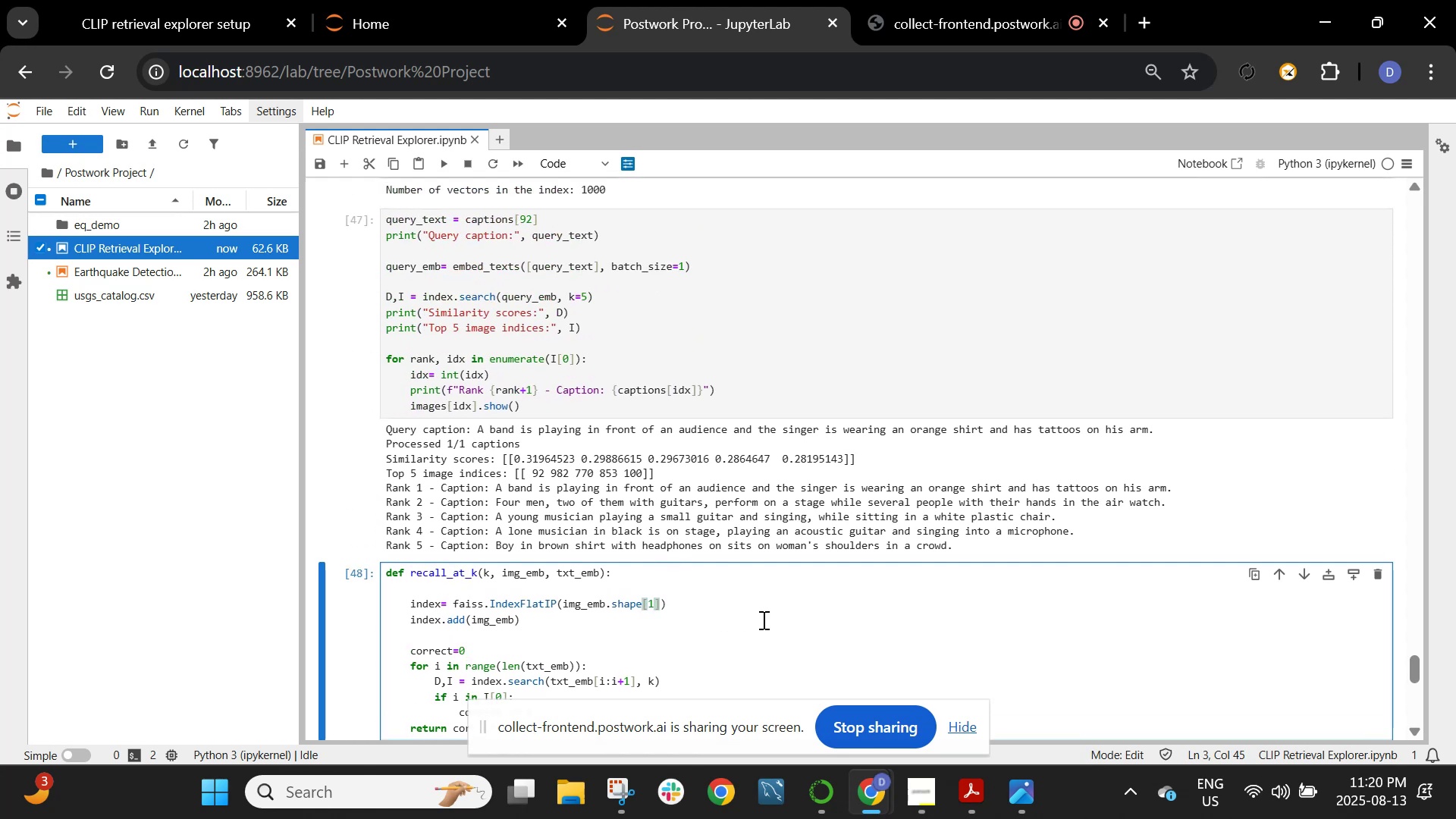 
left_click([766, 619])
 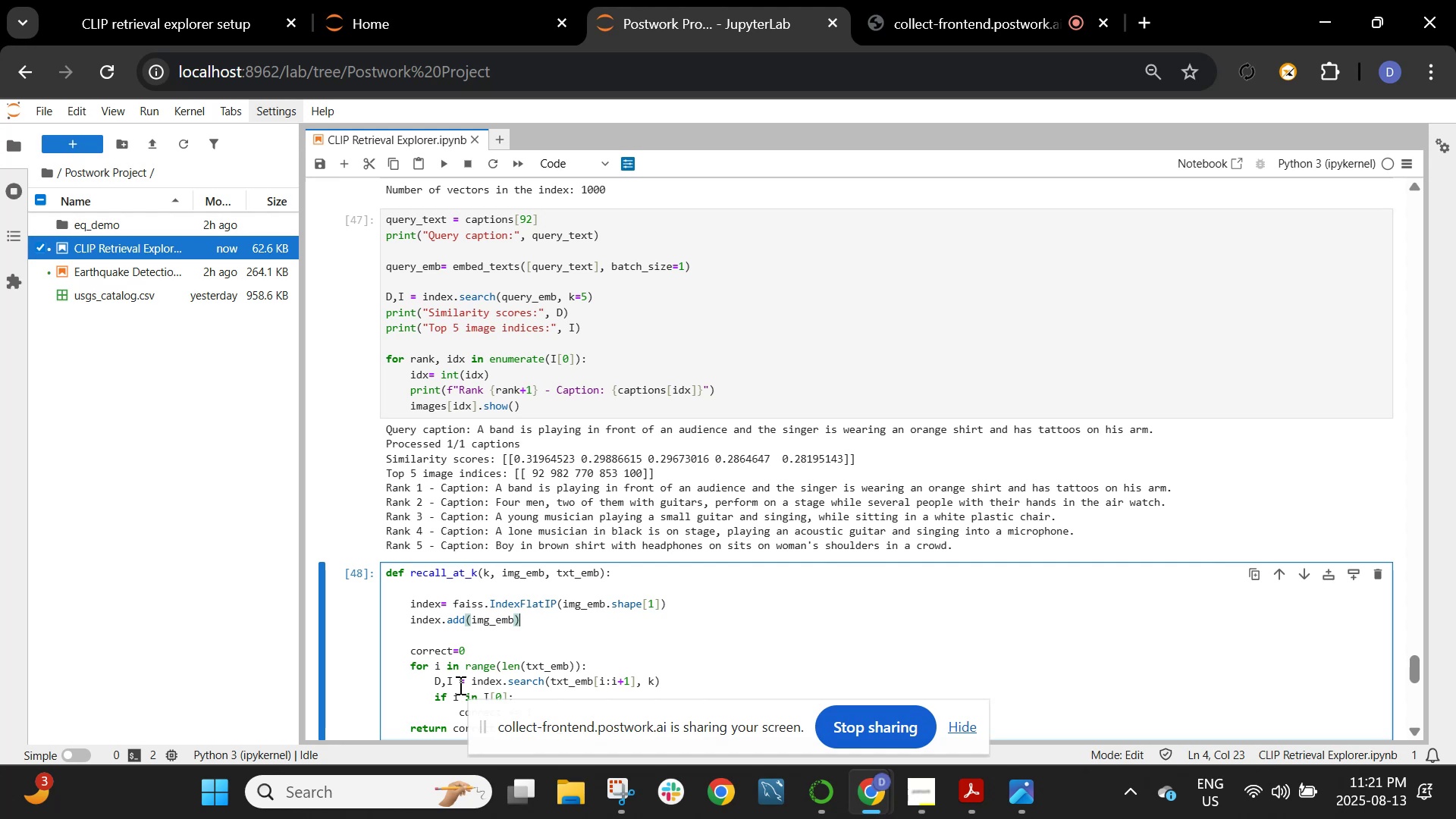 
wait(95.29)
 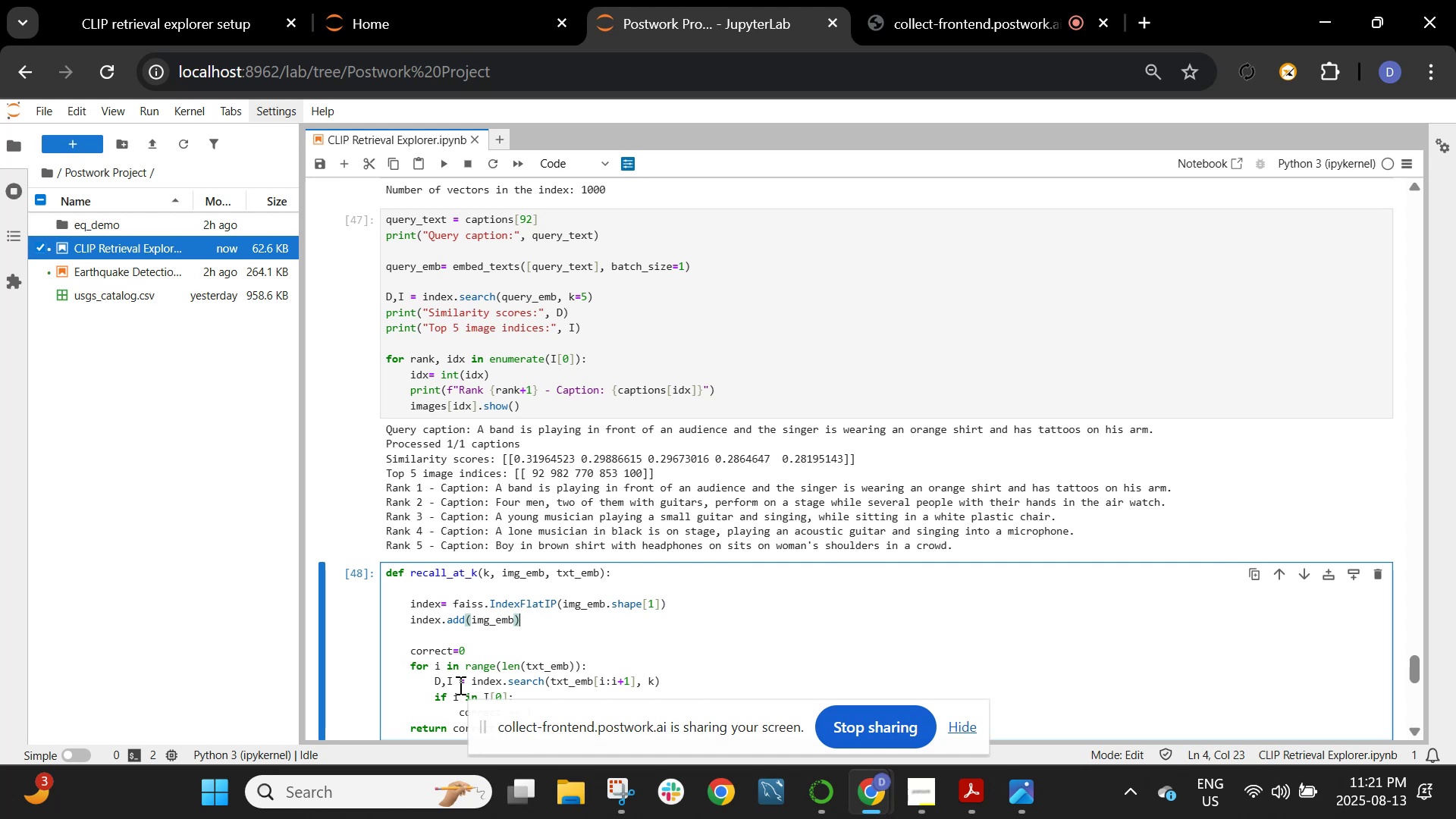 
scroll: coordinate [930, 507], scroll_direction: down, amount: 4.0
 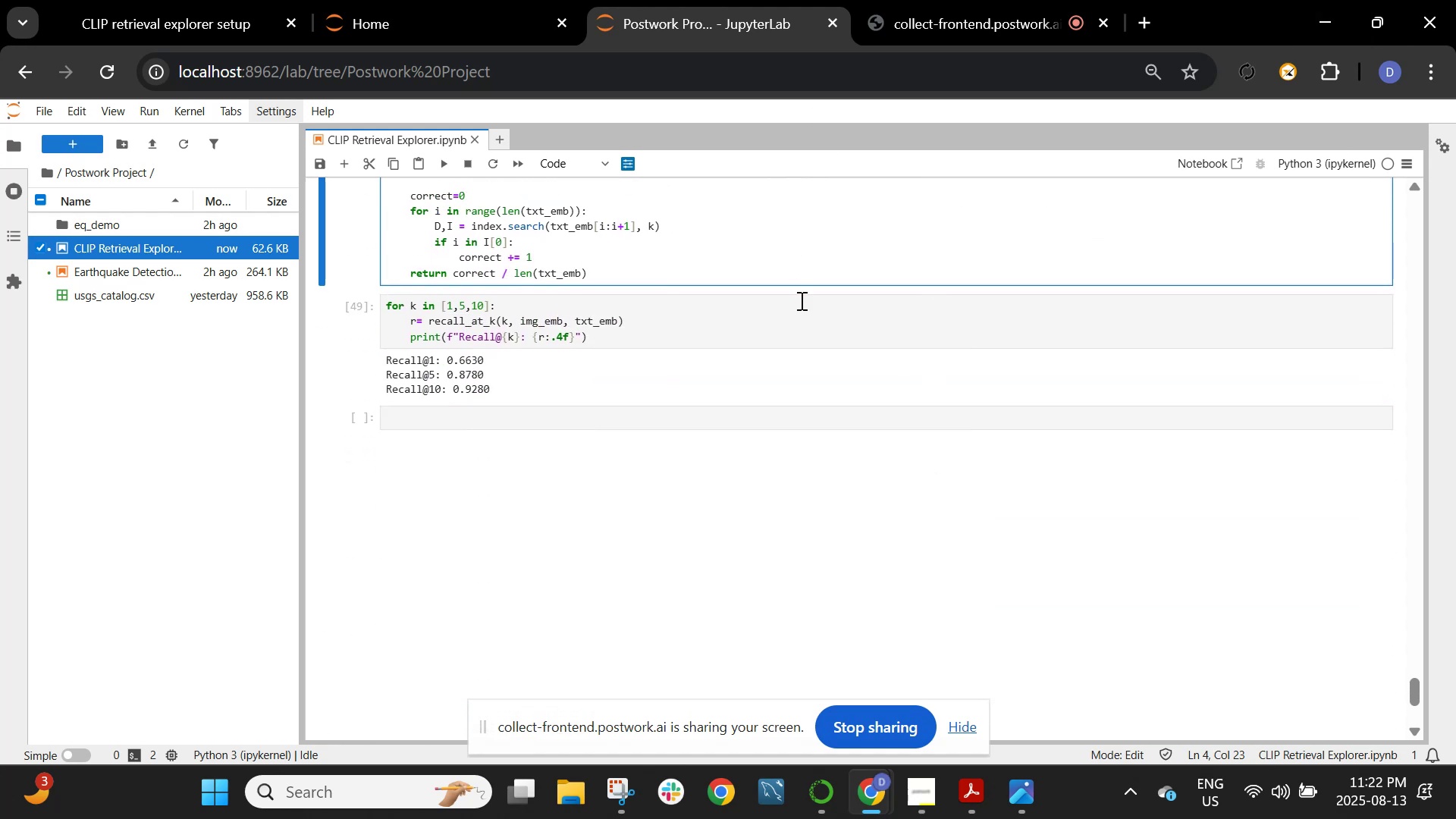 
left_click_drag(start_coordinate=[800, 309], to_coordinate=[800, 314])
 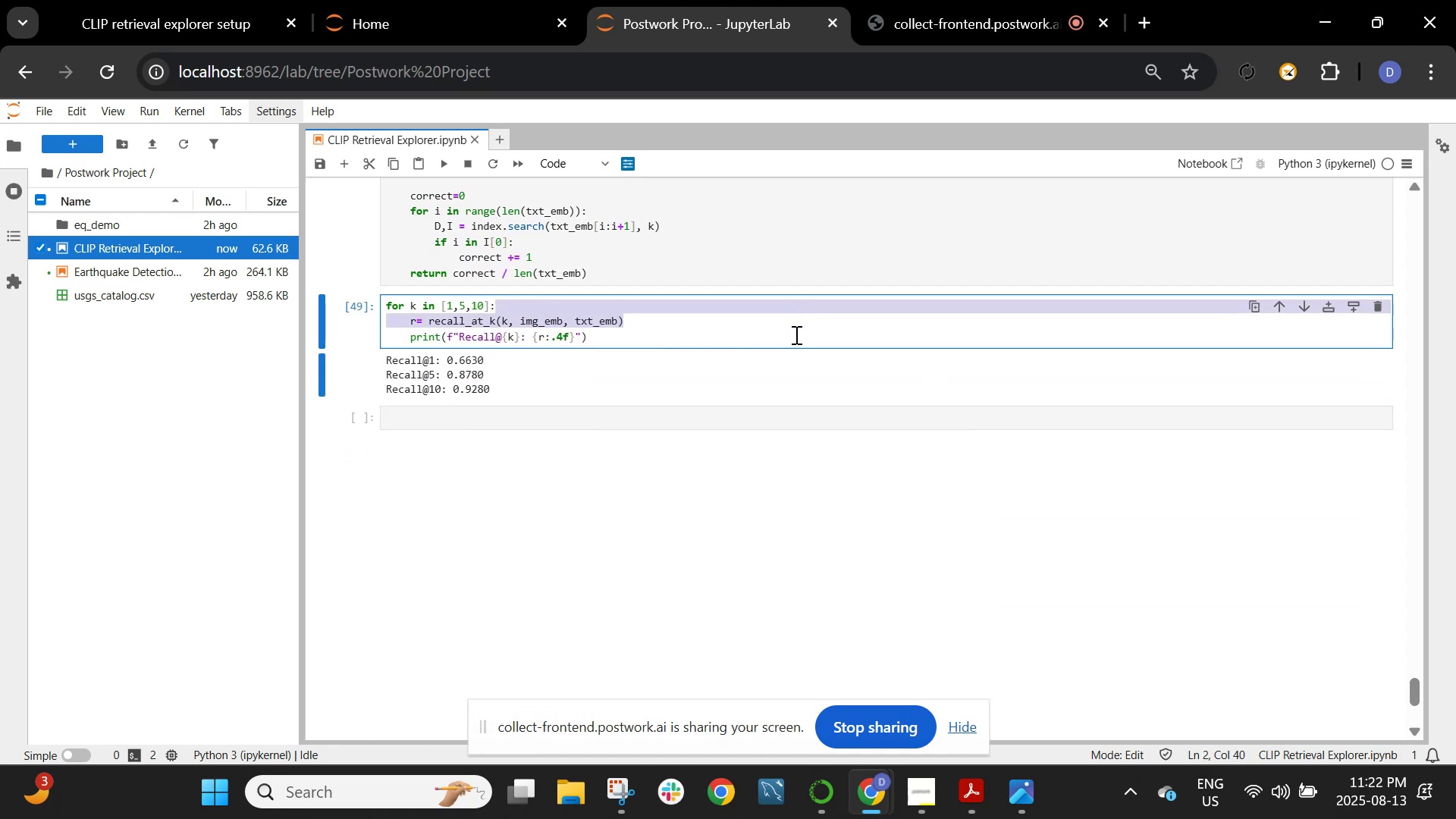 
left_click([794, 337])
 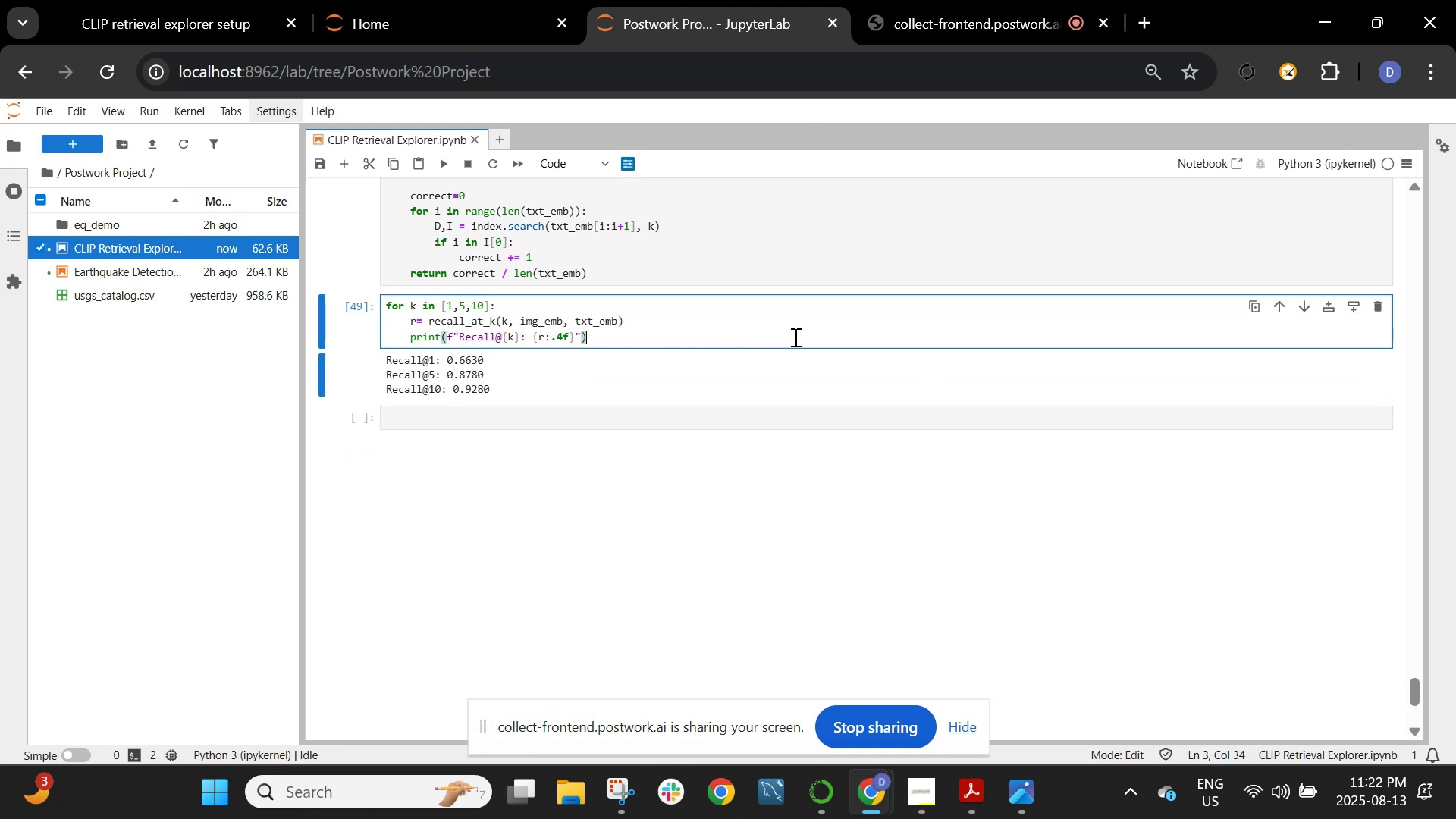 
left_click_drag(start_coordinate=[794, 337], to_coordinate=[768, 262])
 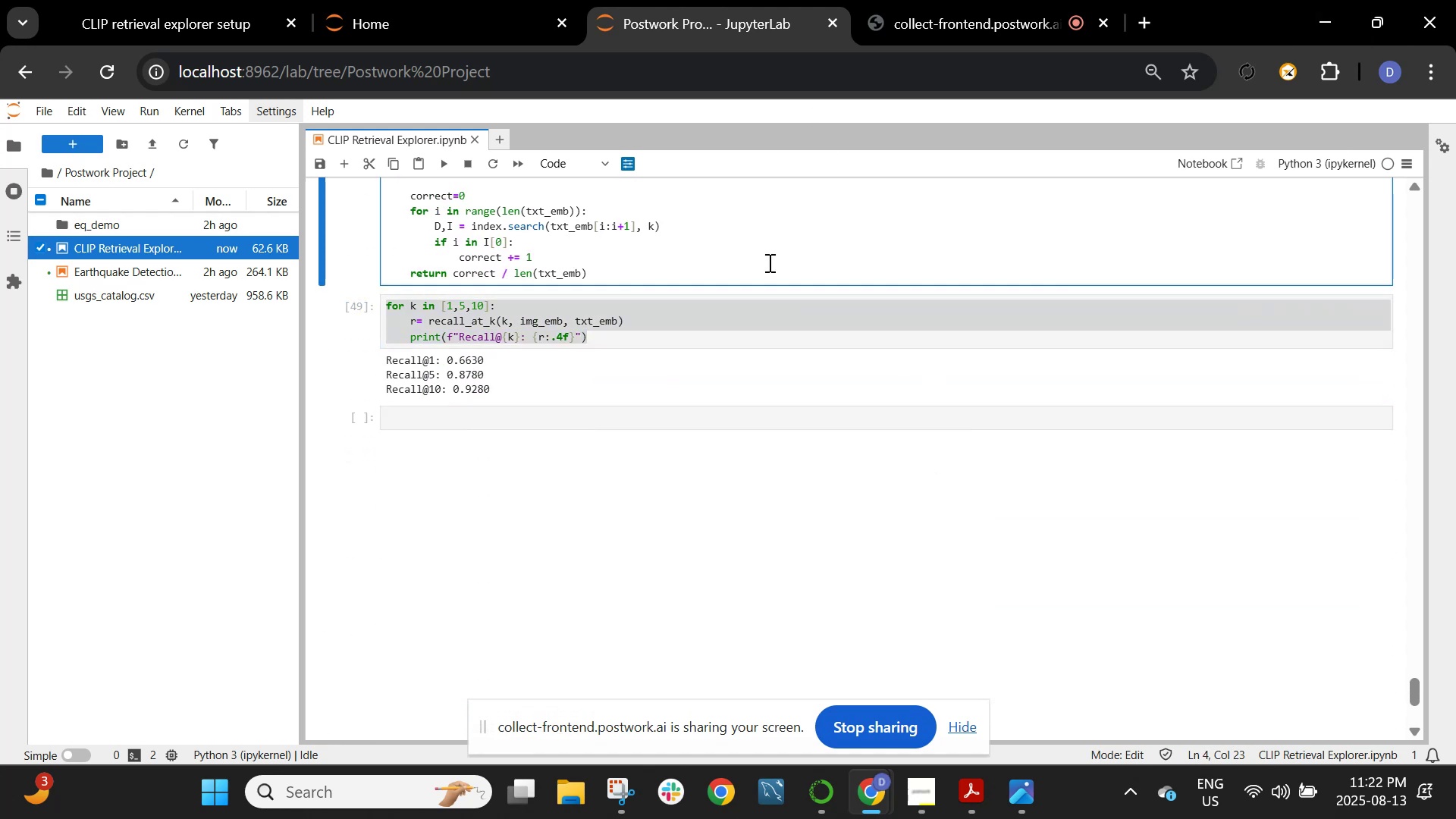 
left_click([768, 262])
 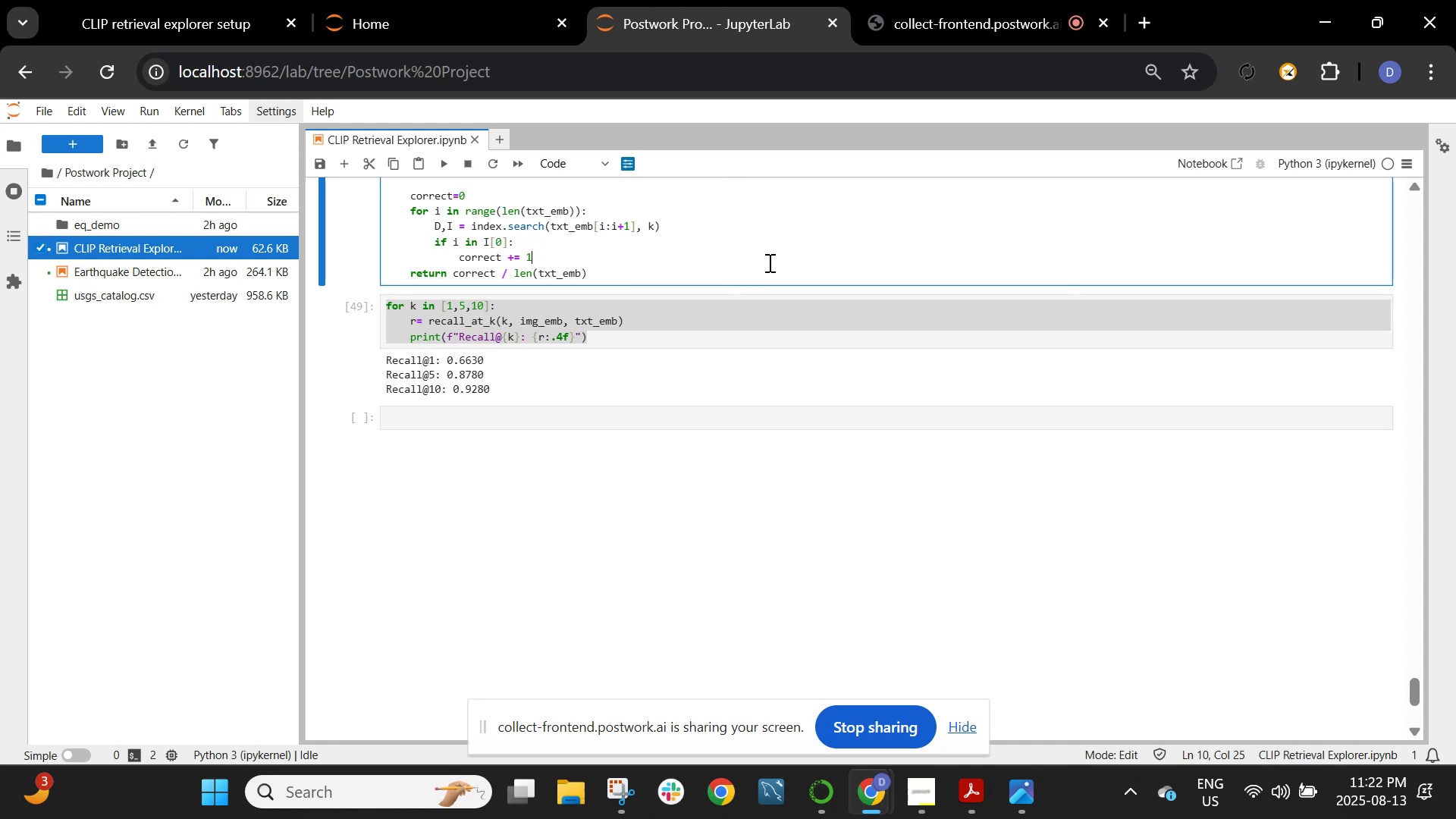 
wait(5.39)
 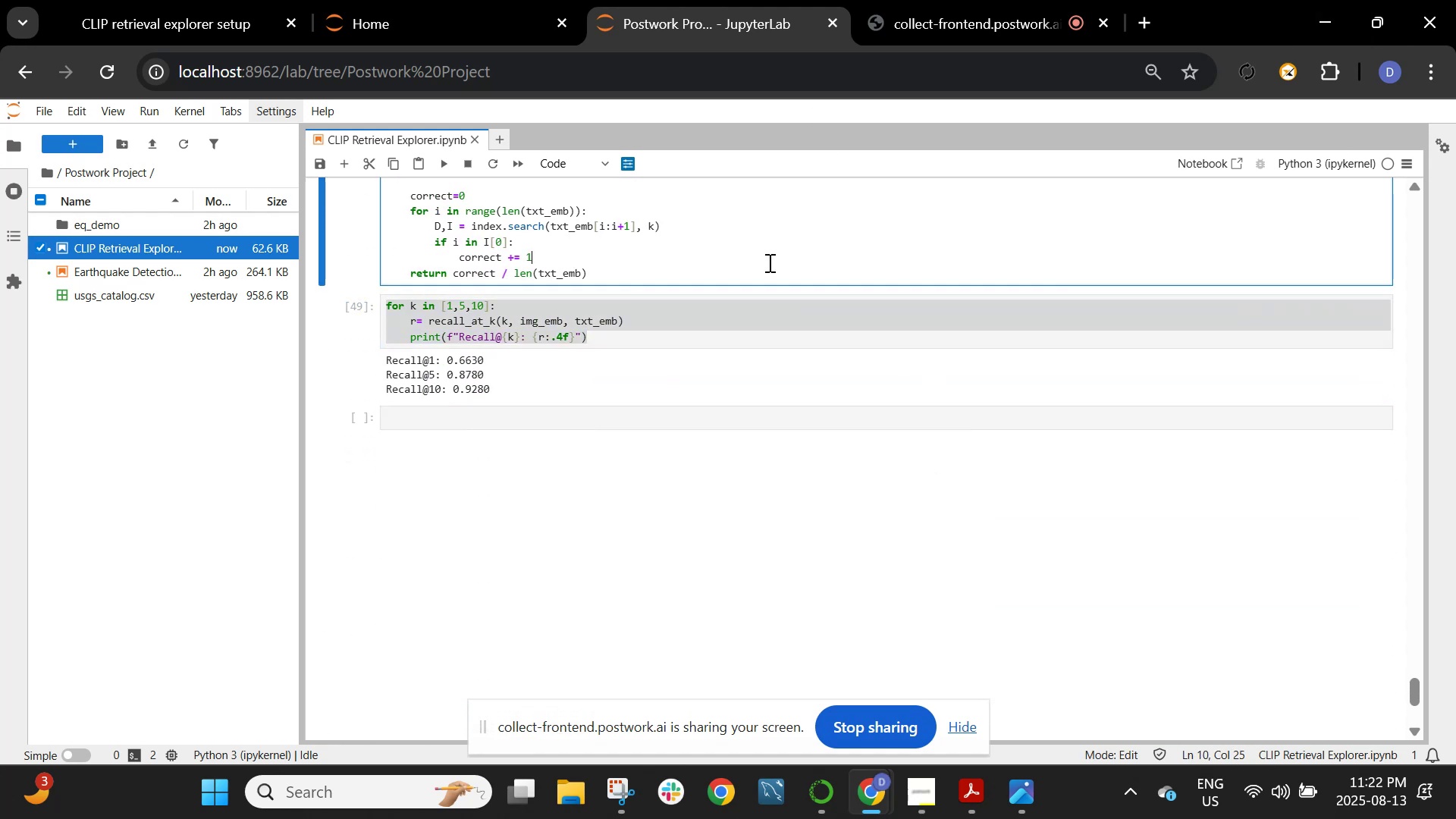 
left_click([1032, 779])
 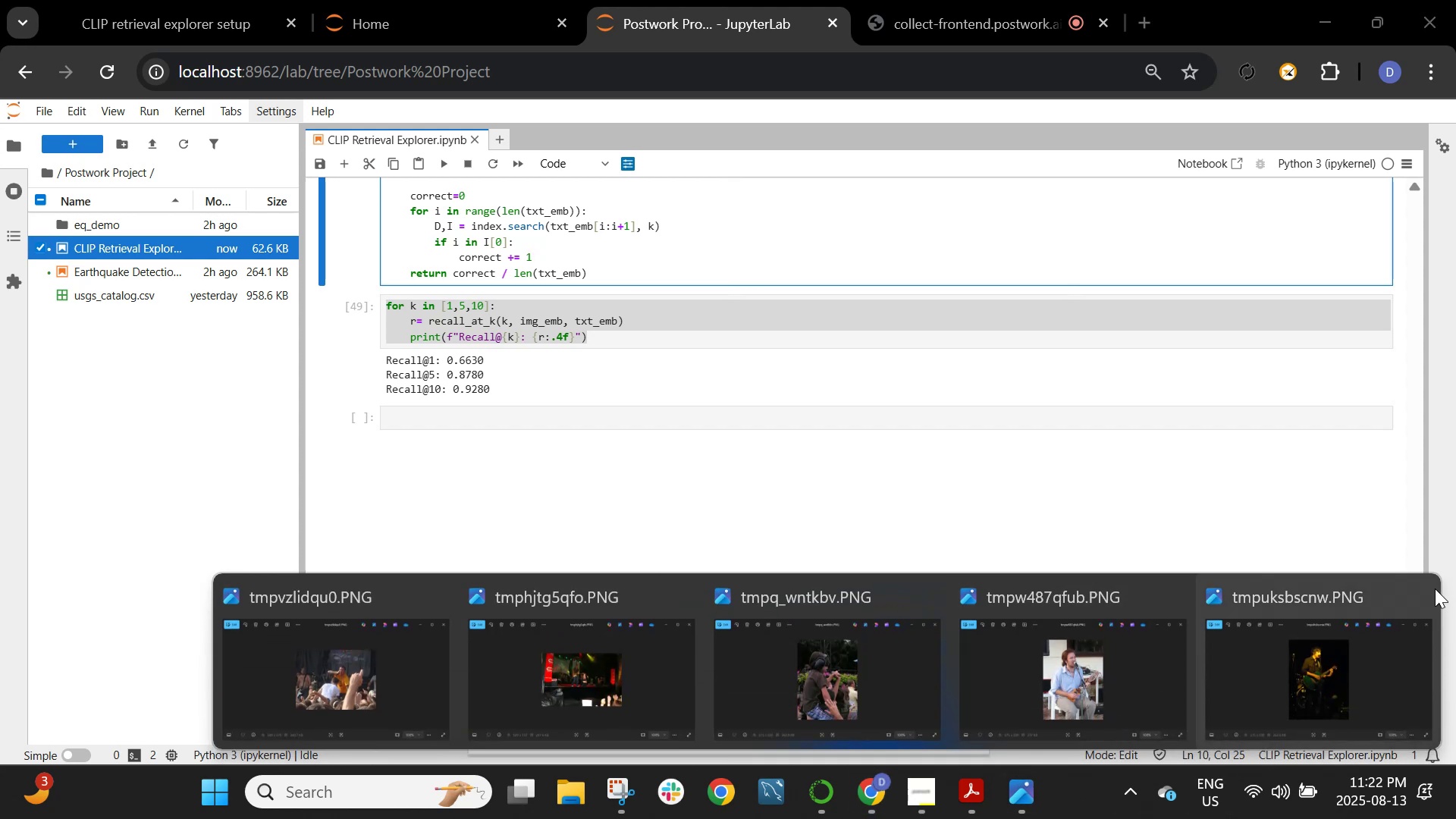 
left_click([1419, 597])
 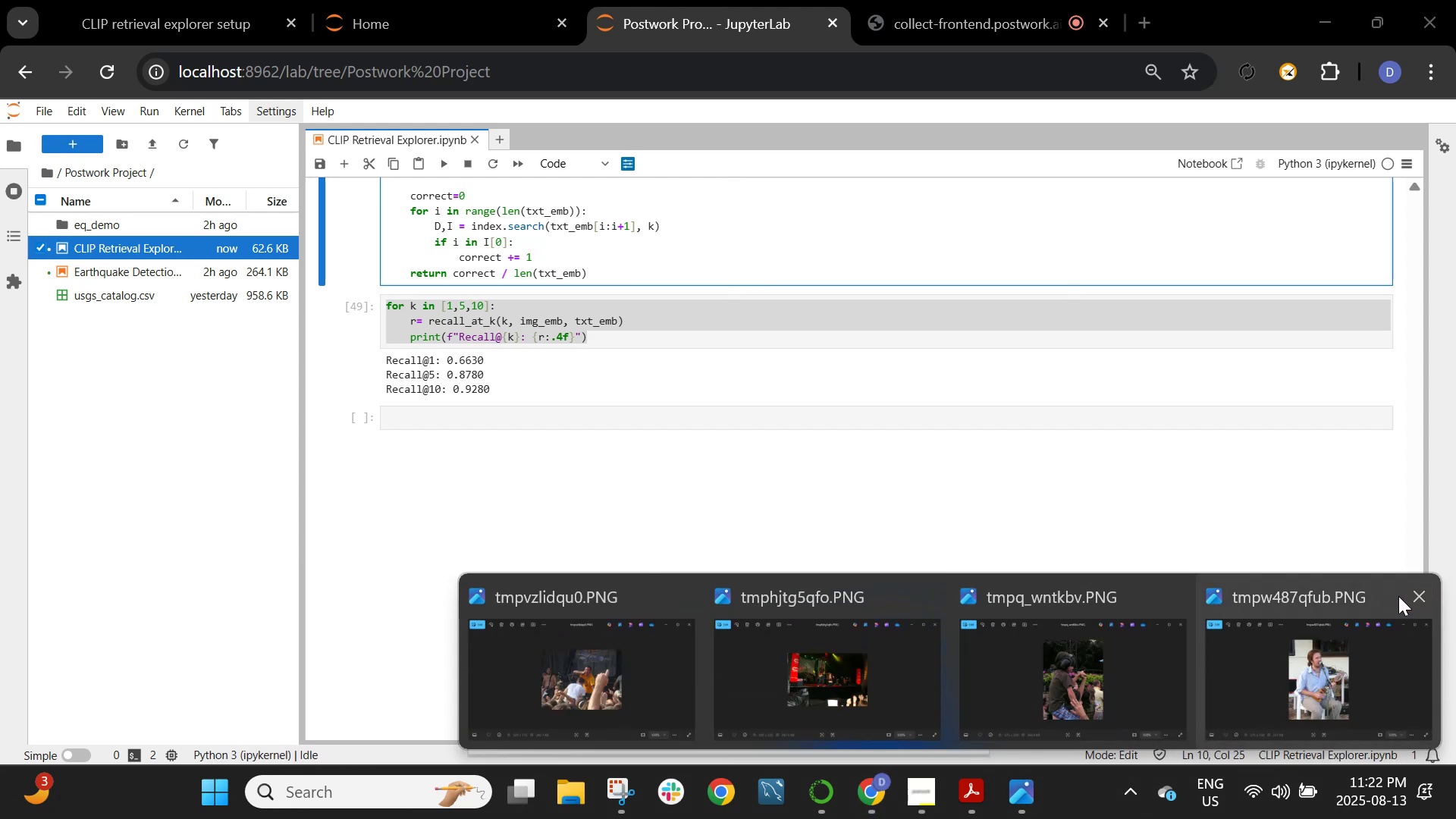 
left_click([1410, 596])
 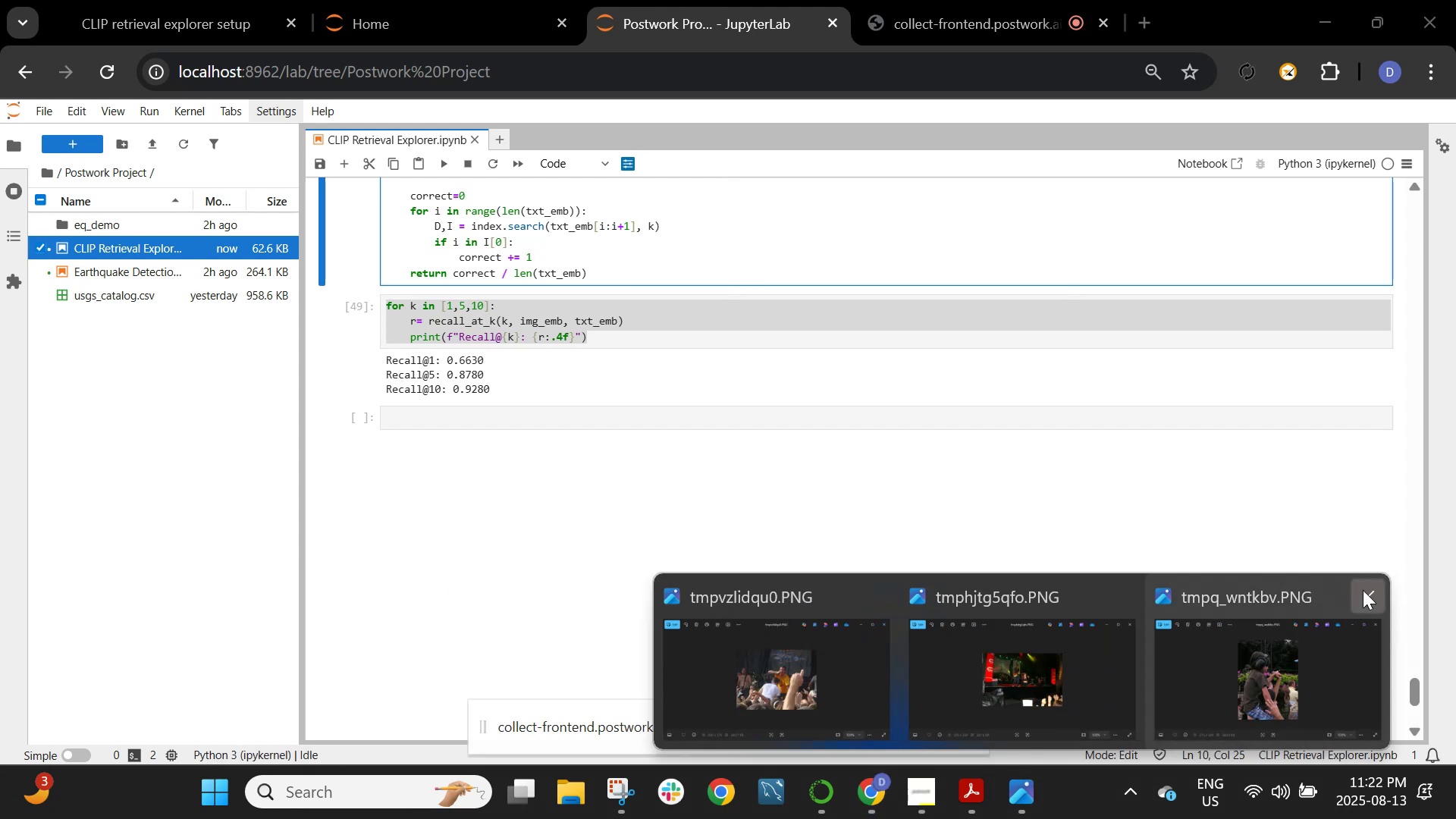 
left_click([1365, 590])
 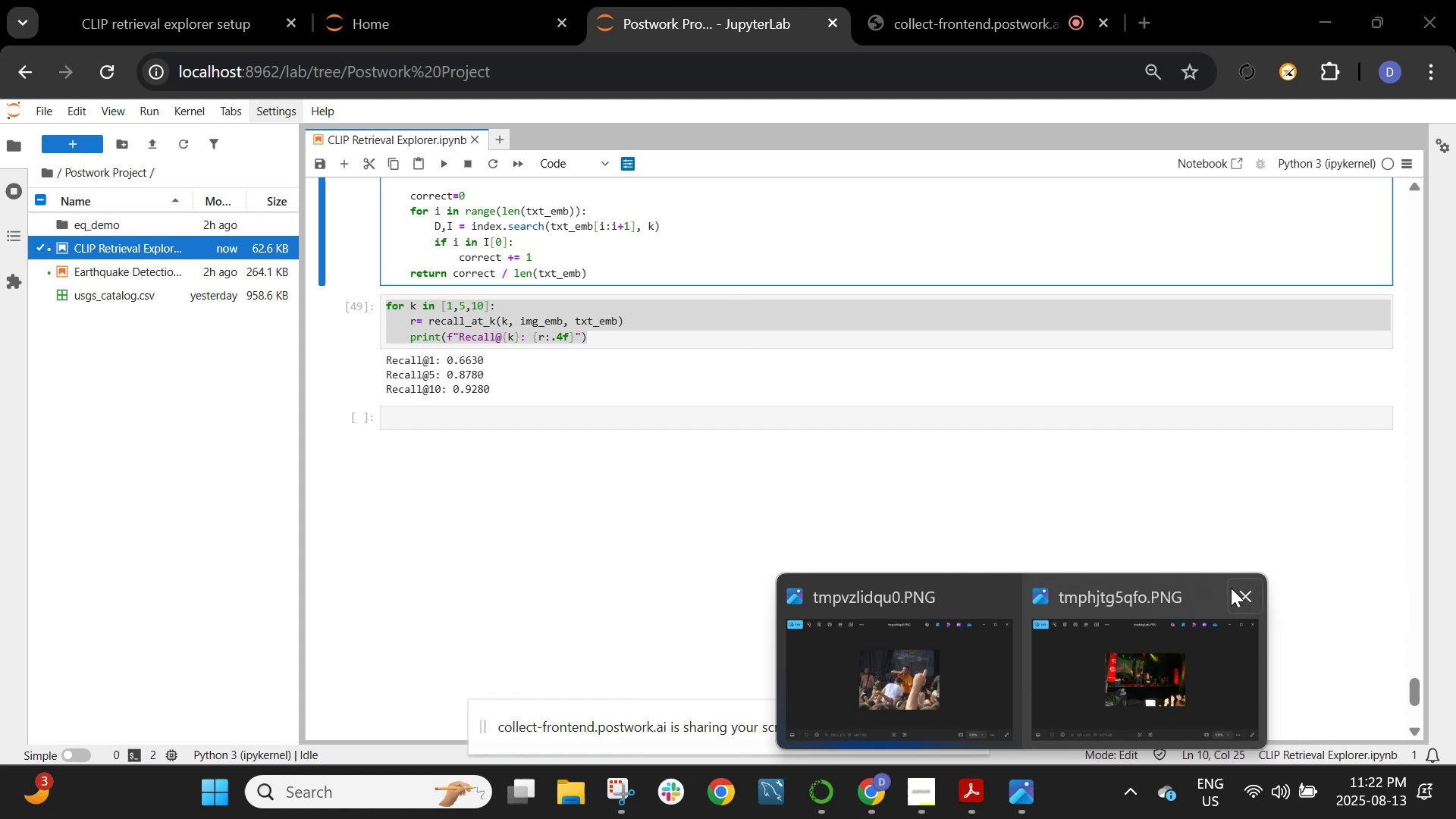 
left_click([1244, 595])
 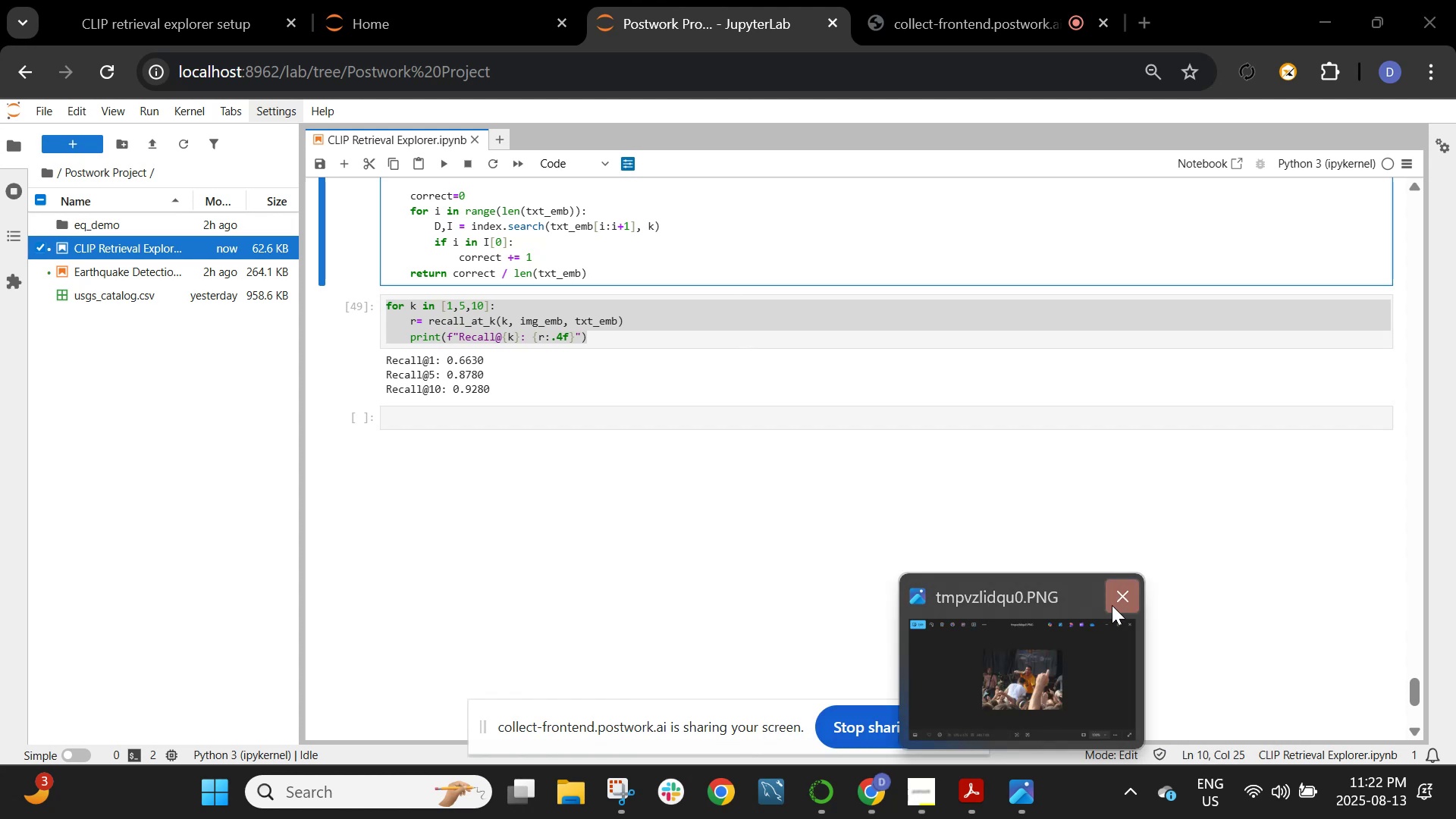 
left_click([1124, 601])
 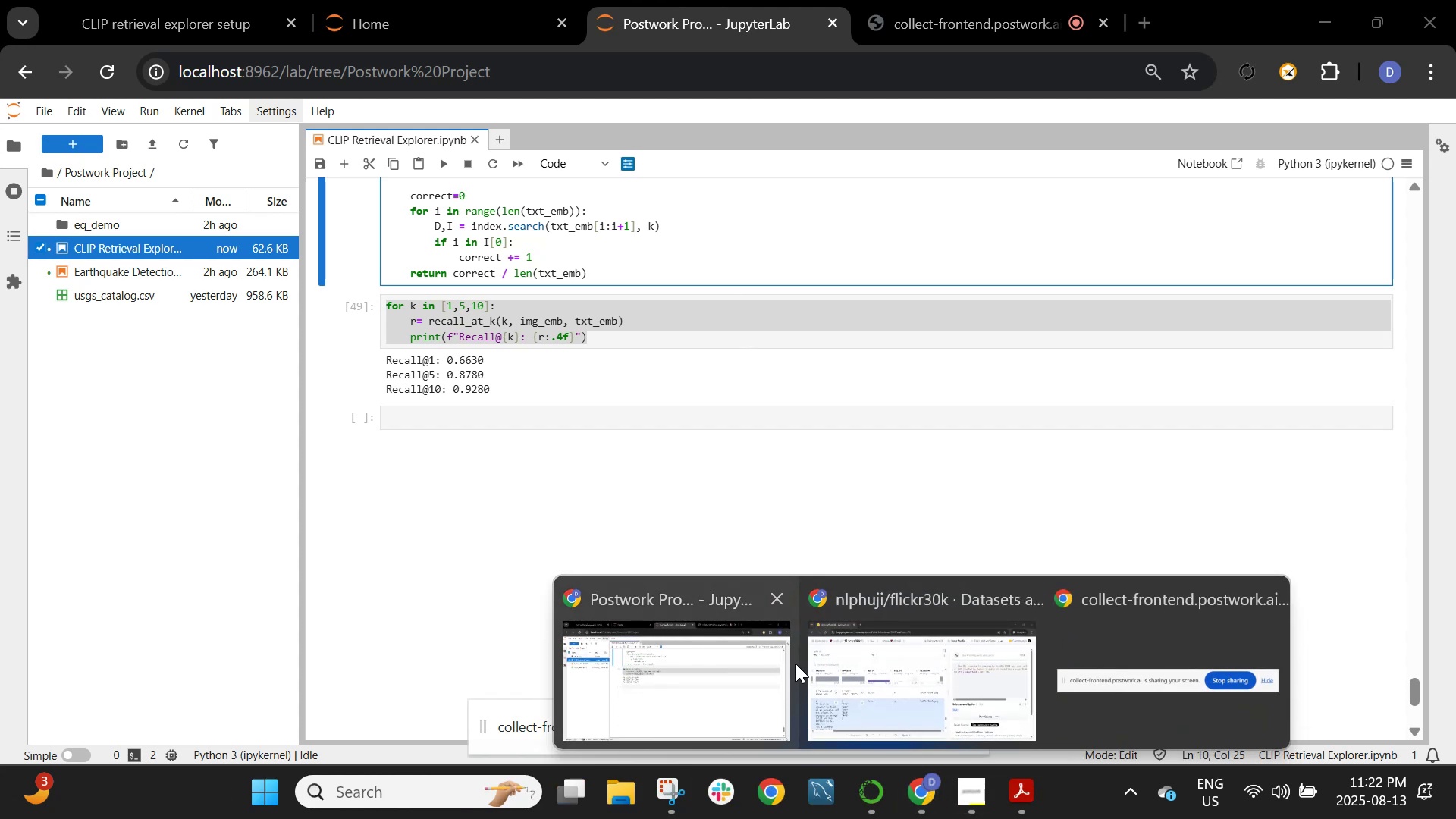 
left_click([900, 666])
 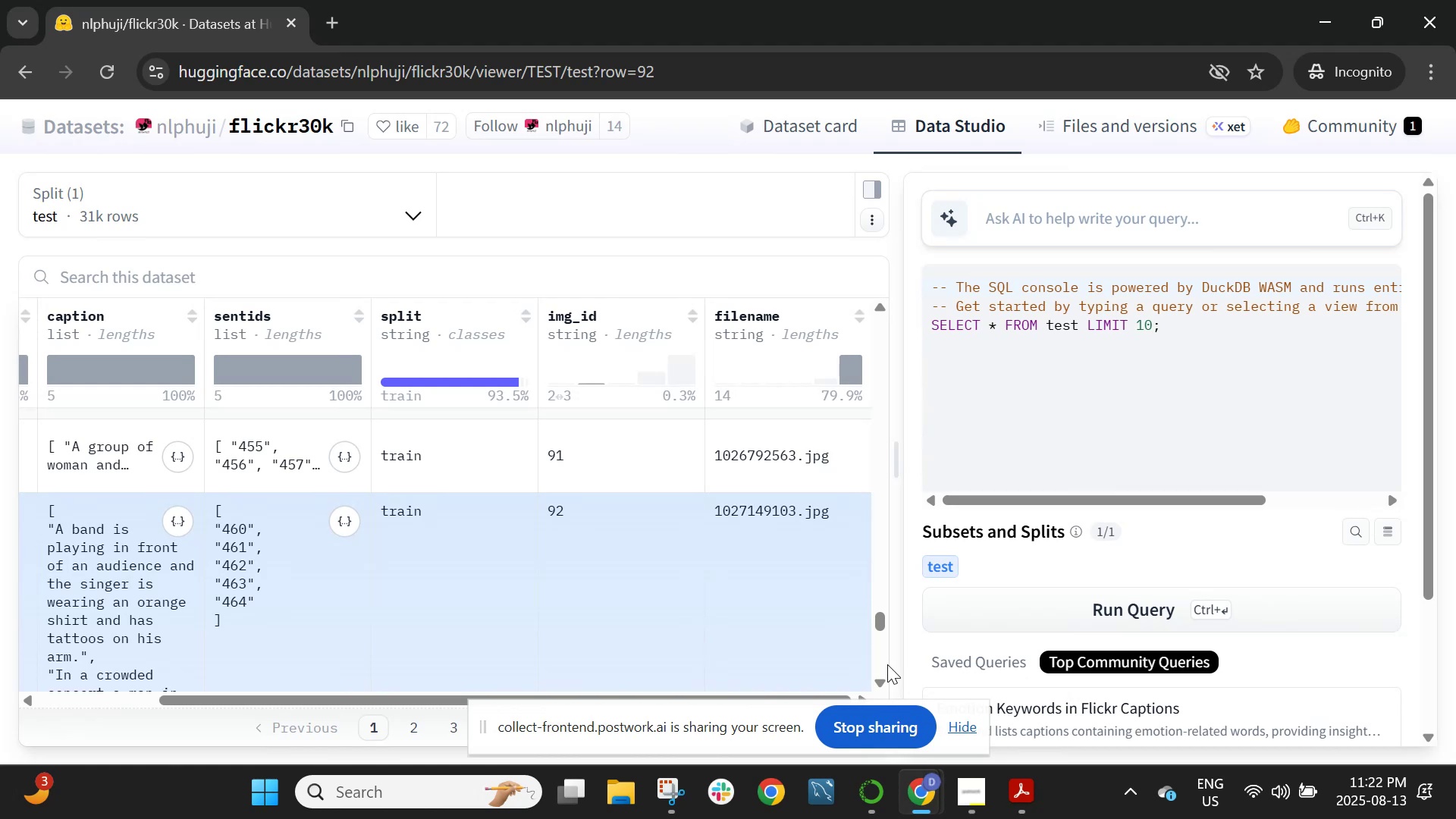 
wait(15.03)
 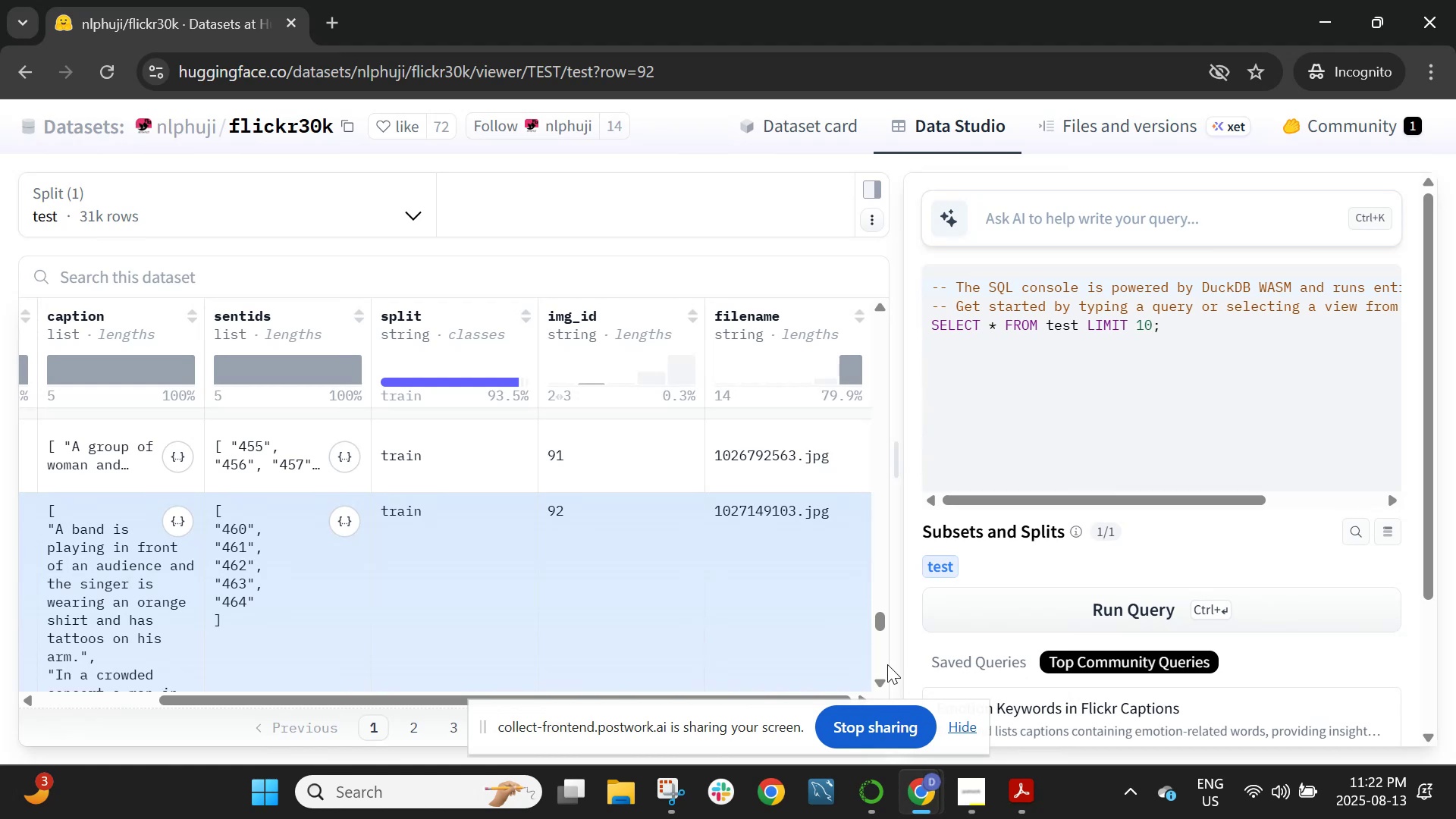 
left_click([724, 661])
 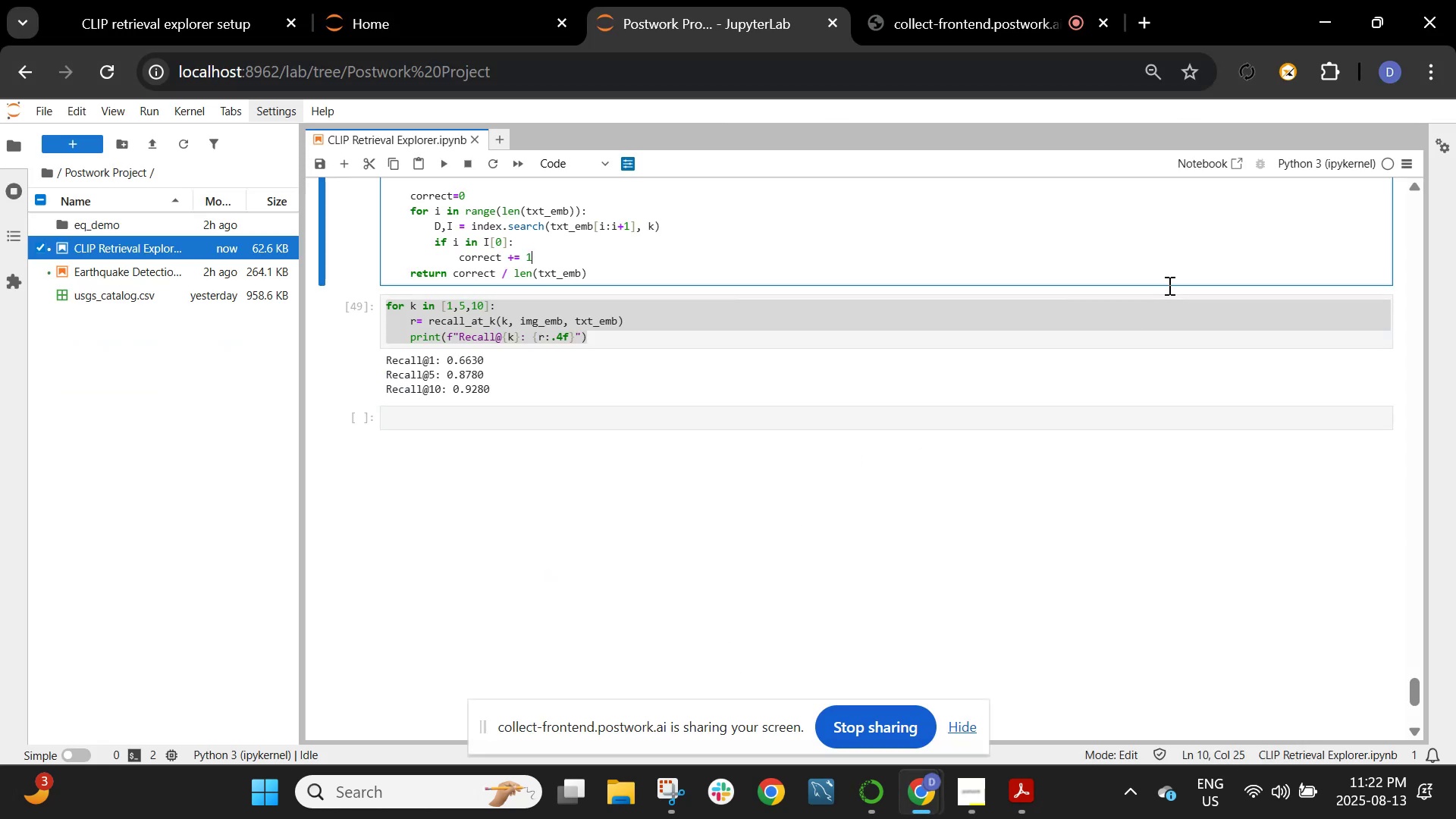 
wait(11.56)
 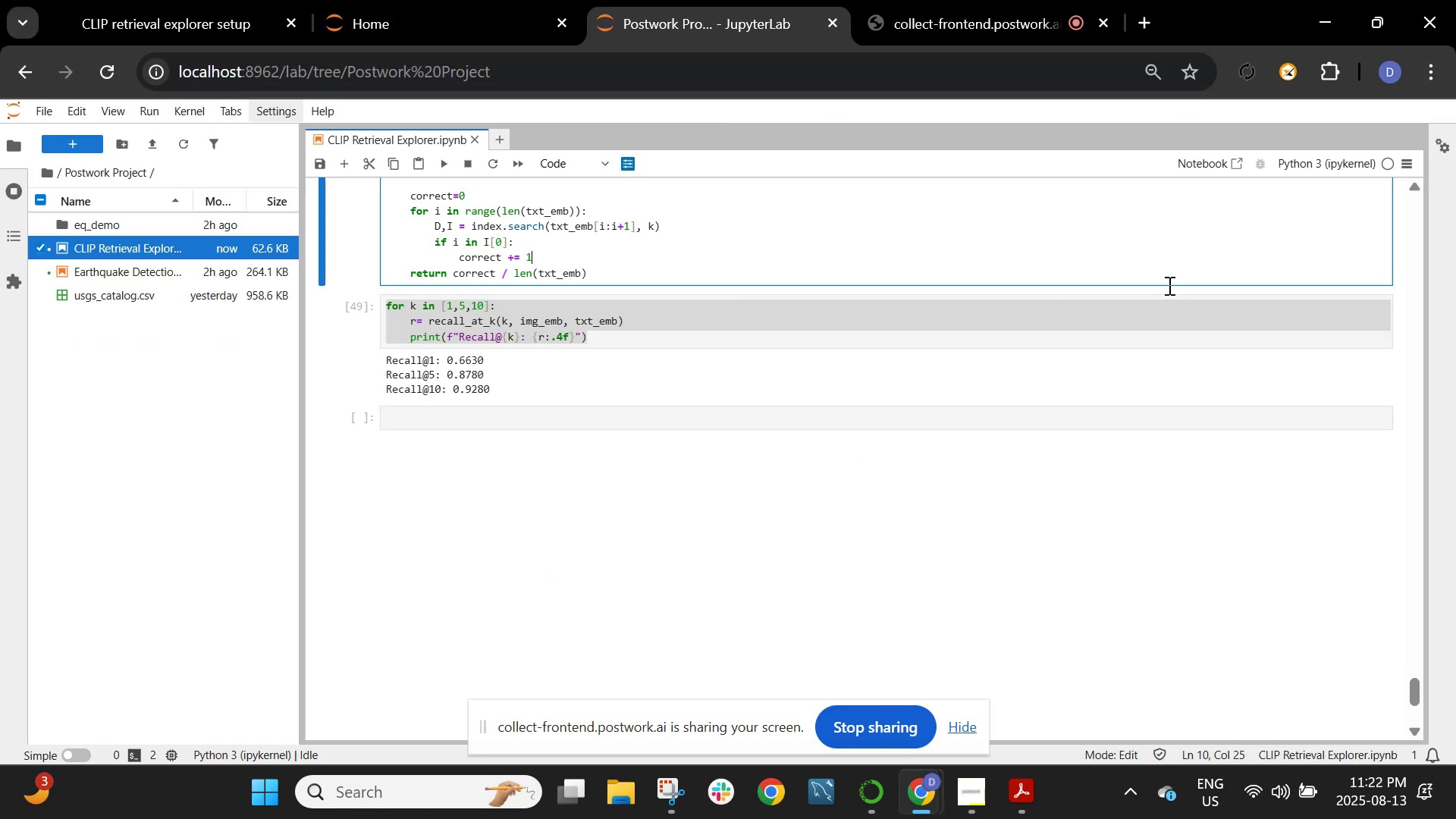 
left_click([801, 281])
 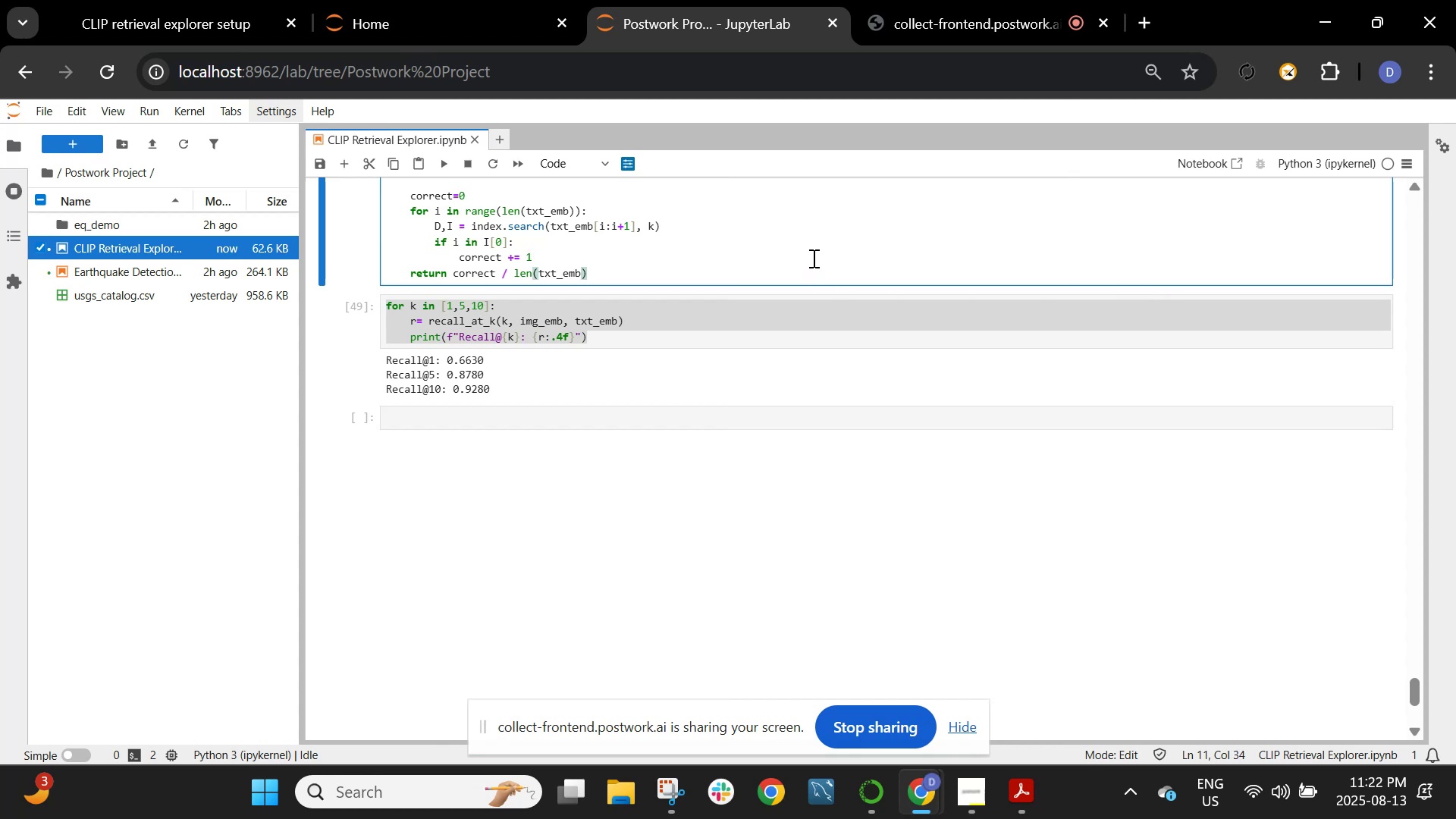 
left_click([812, 258])
 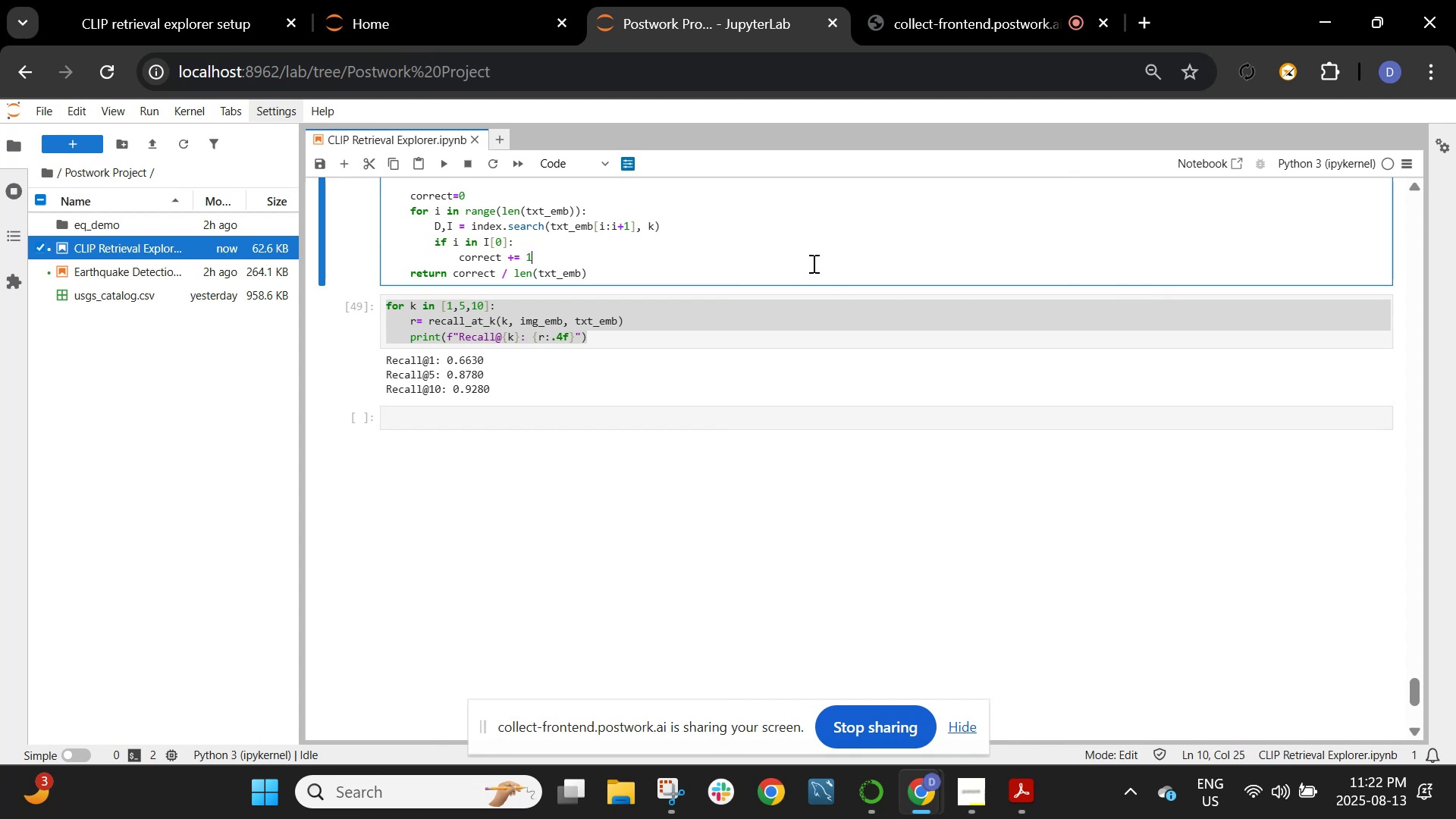 
wait(7.94)
 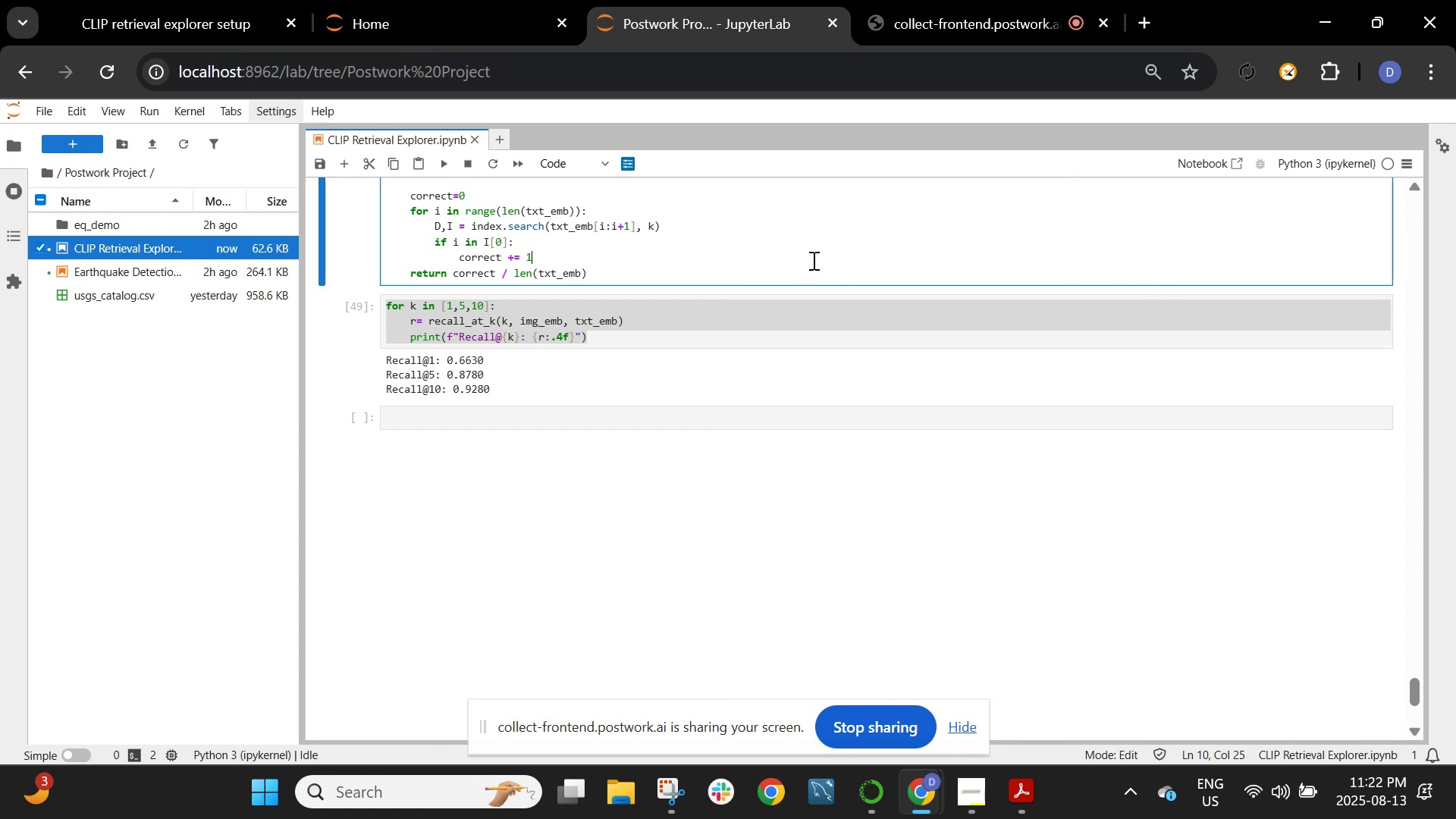 
scroll: coordinate [812, 276], scroll_direction: down, amount: 2.0
 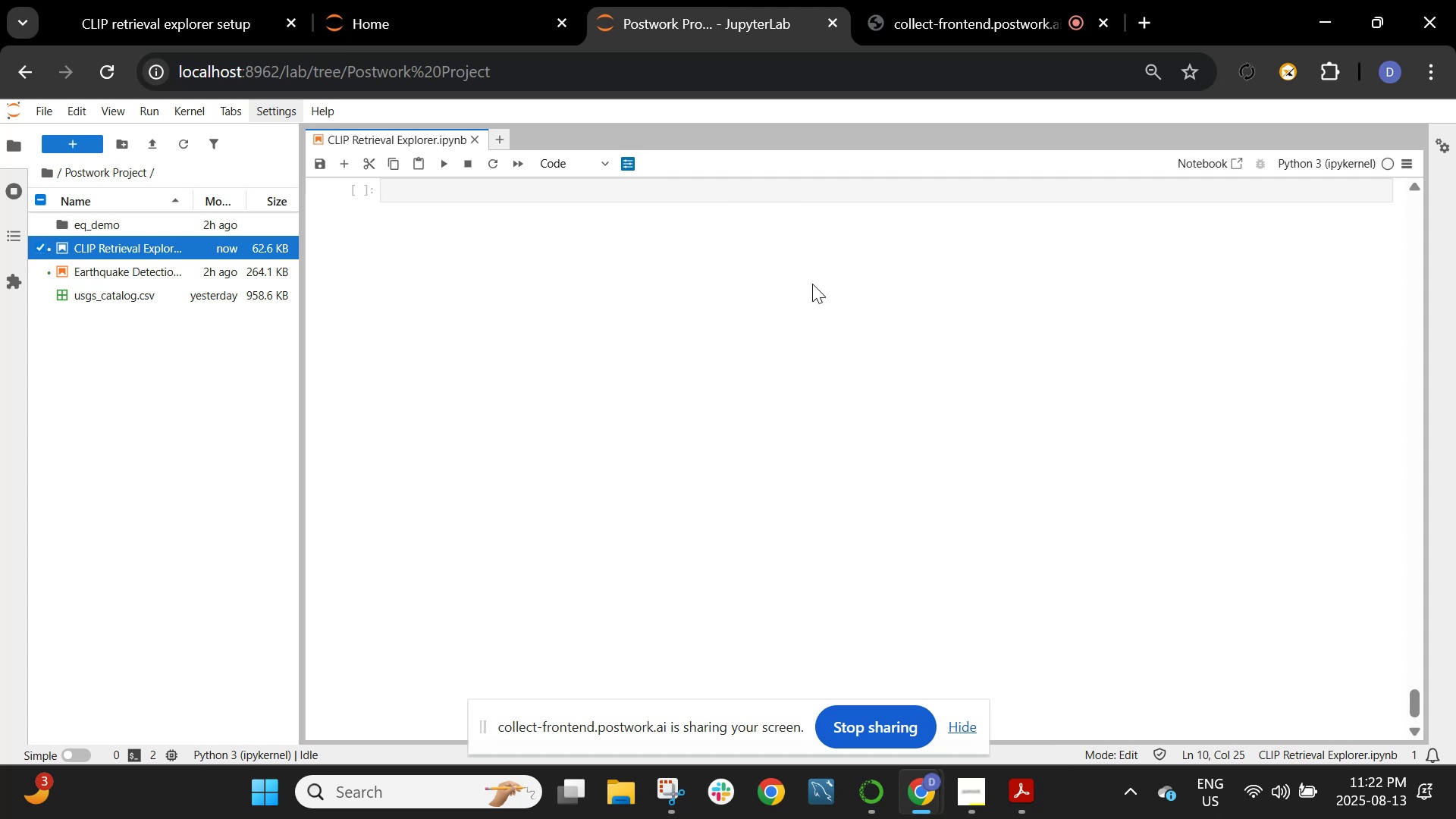 
scroll: coordinate [812, 284], scroll_direction: up, amount: 1.0
 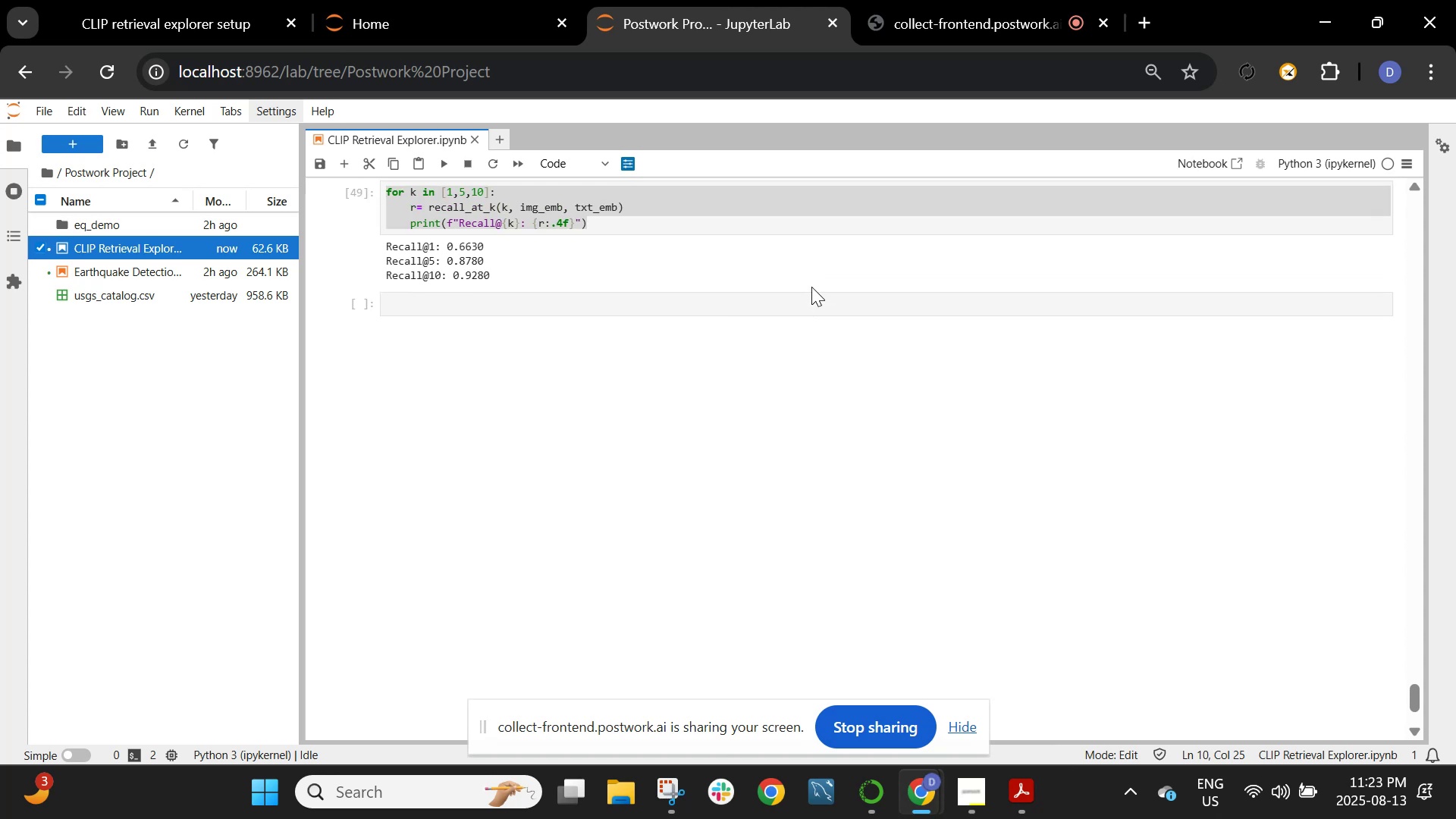 
wait(5.17)
 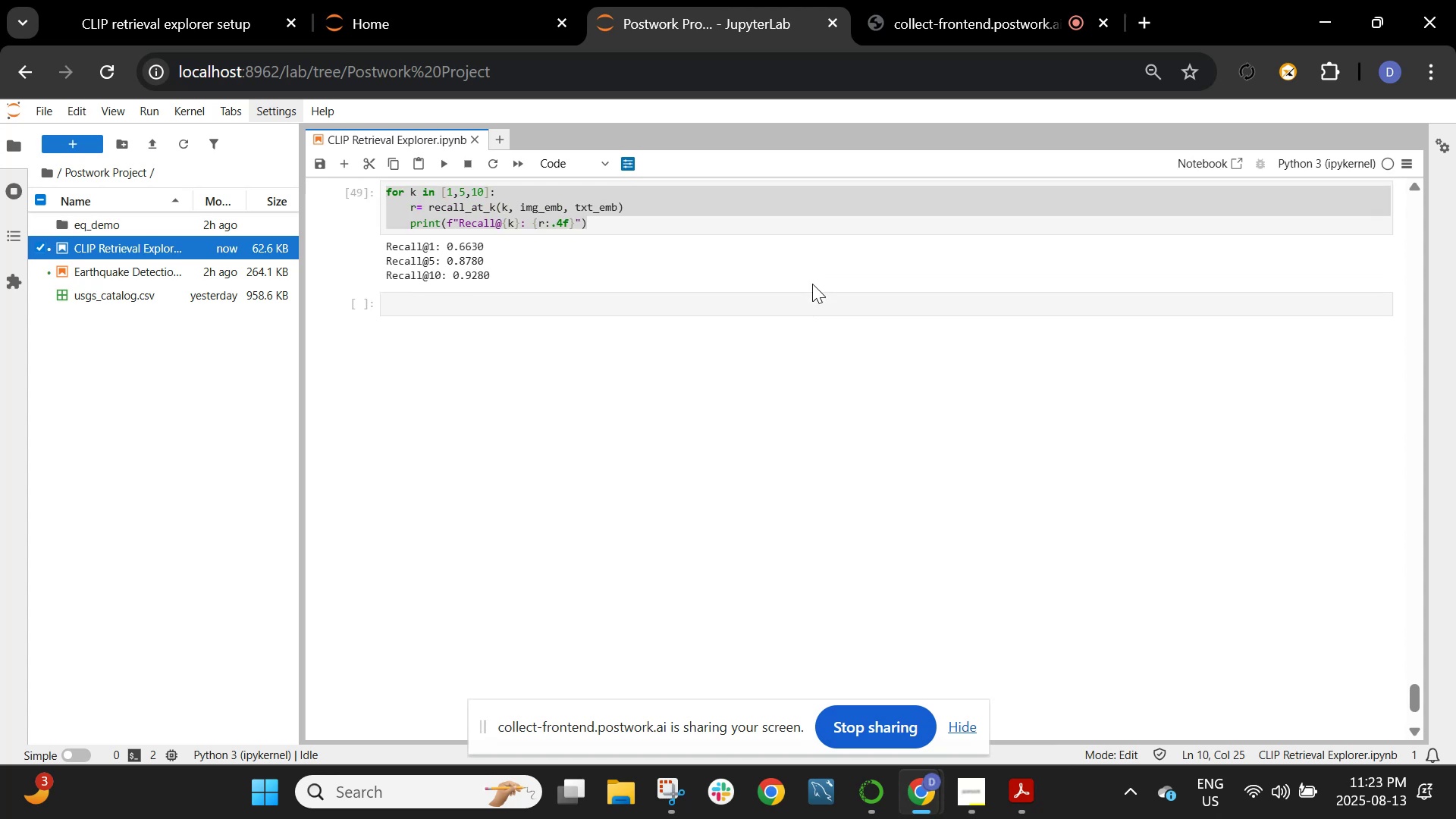 
scroll: coordinate [811, 287], scroll_direction: up, amount: 1.0
 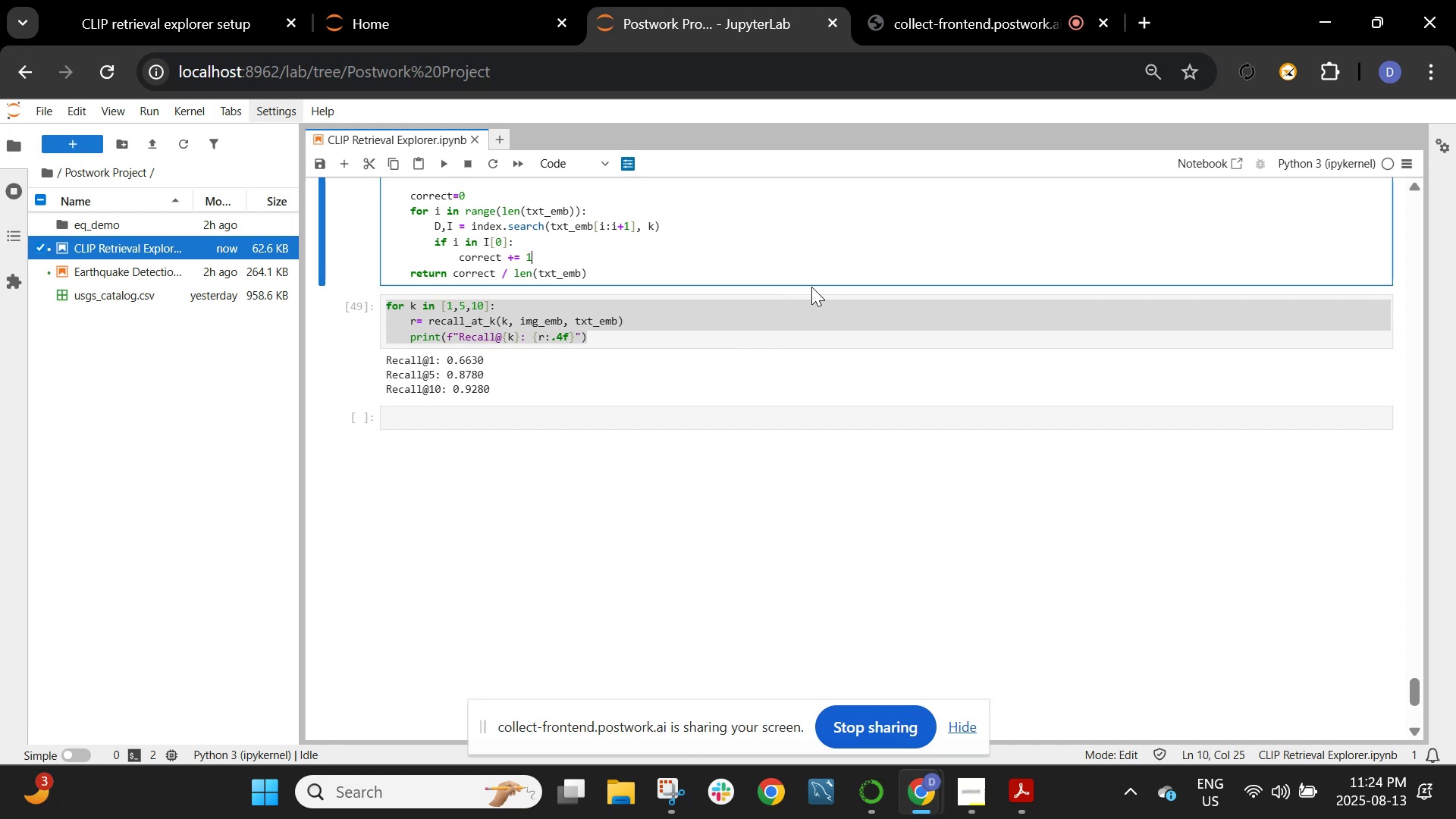 
wait(94.58)
 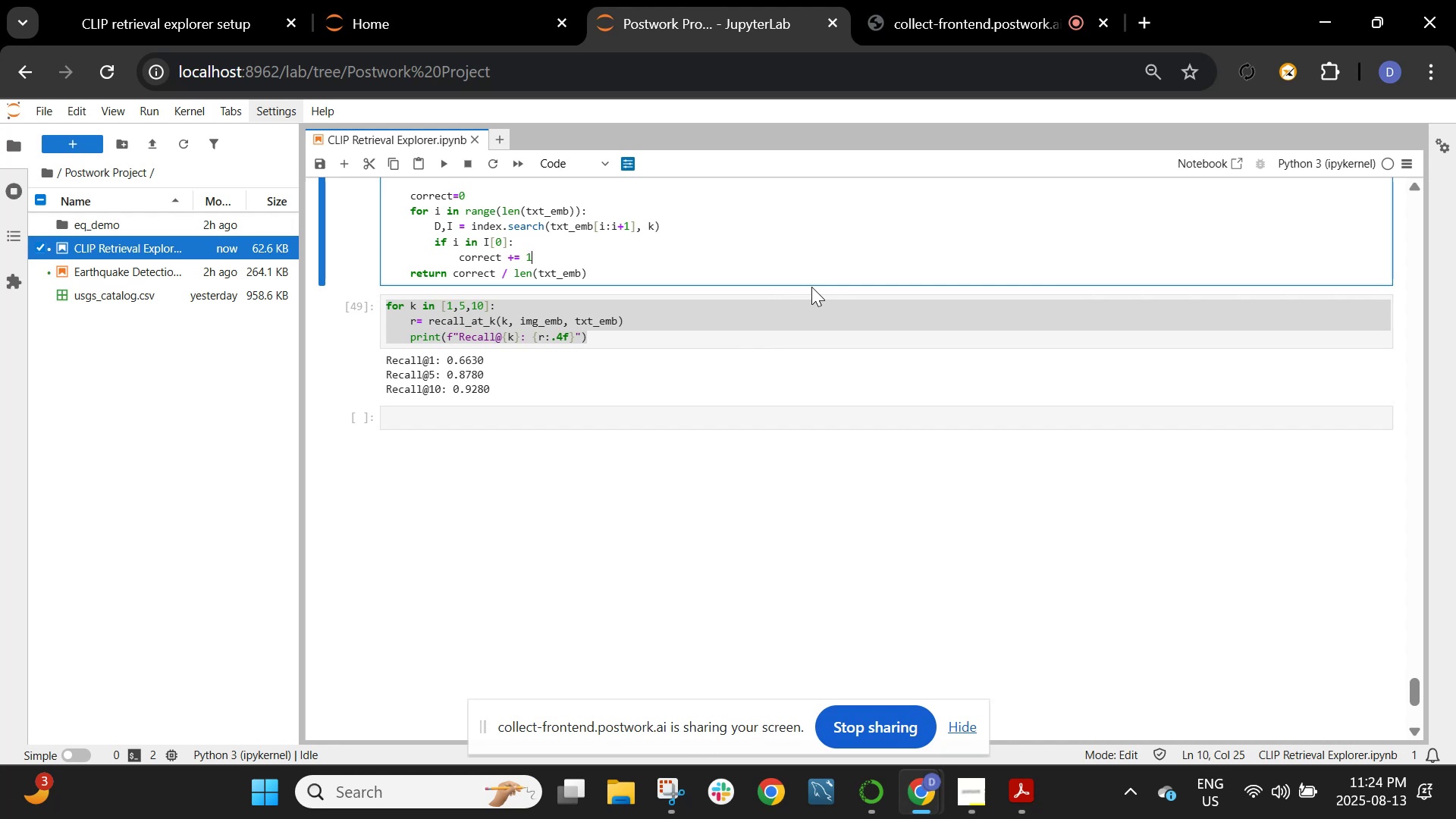 
left_click([699, 405])
 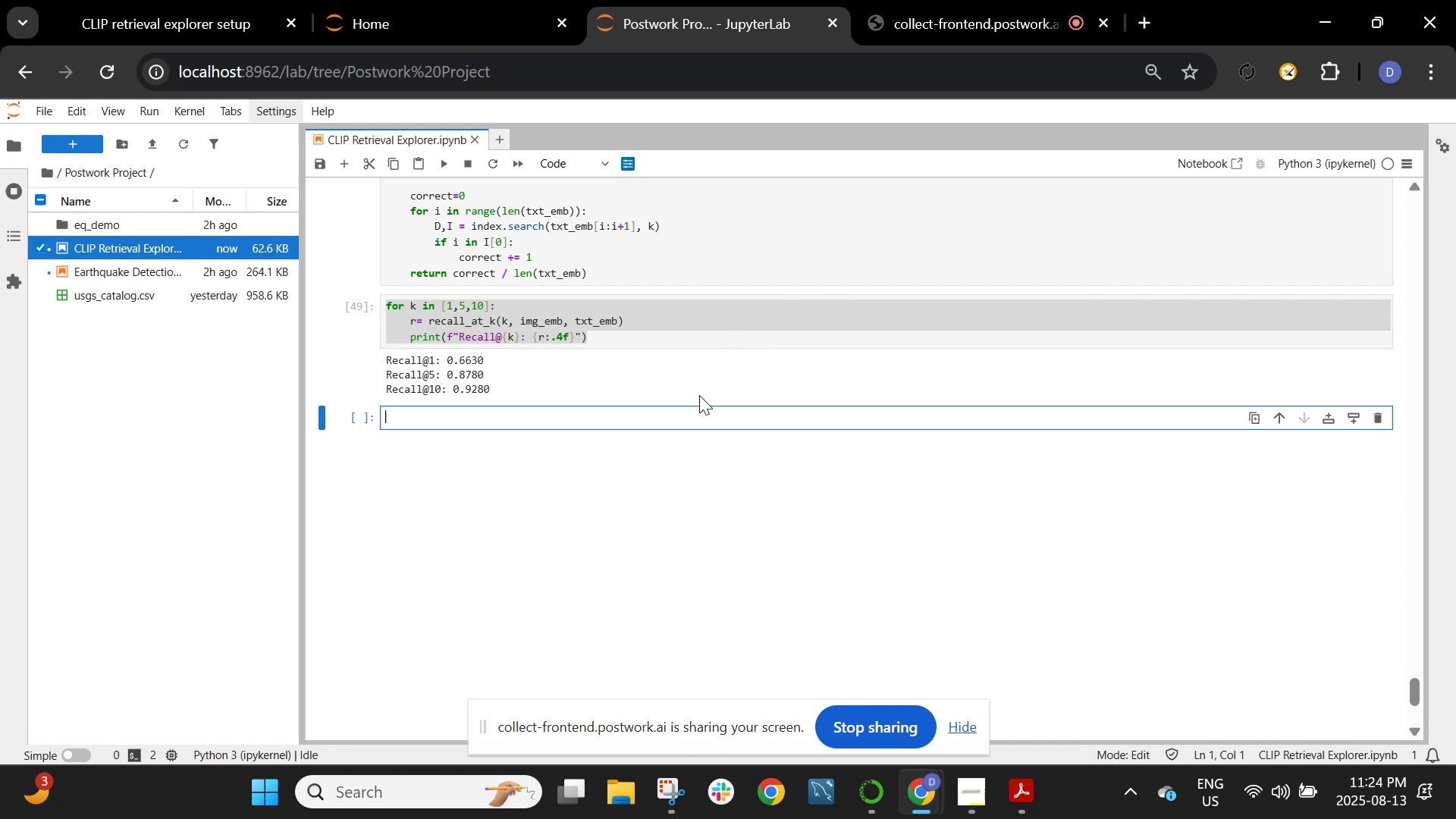 
wait(5.42)
 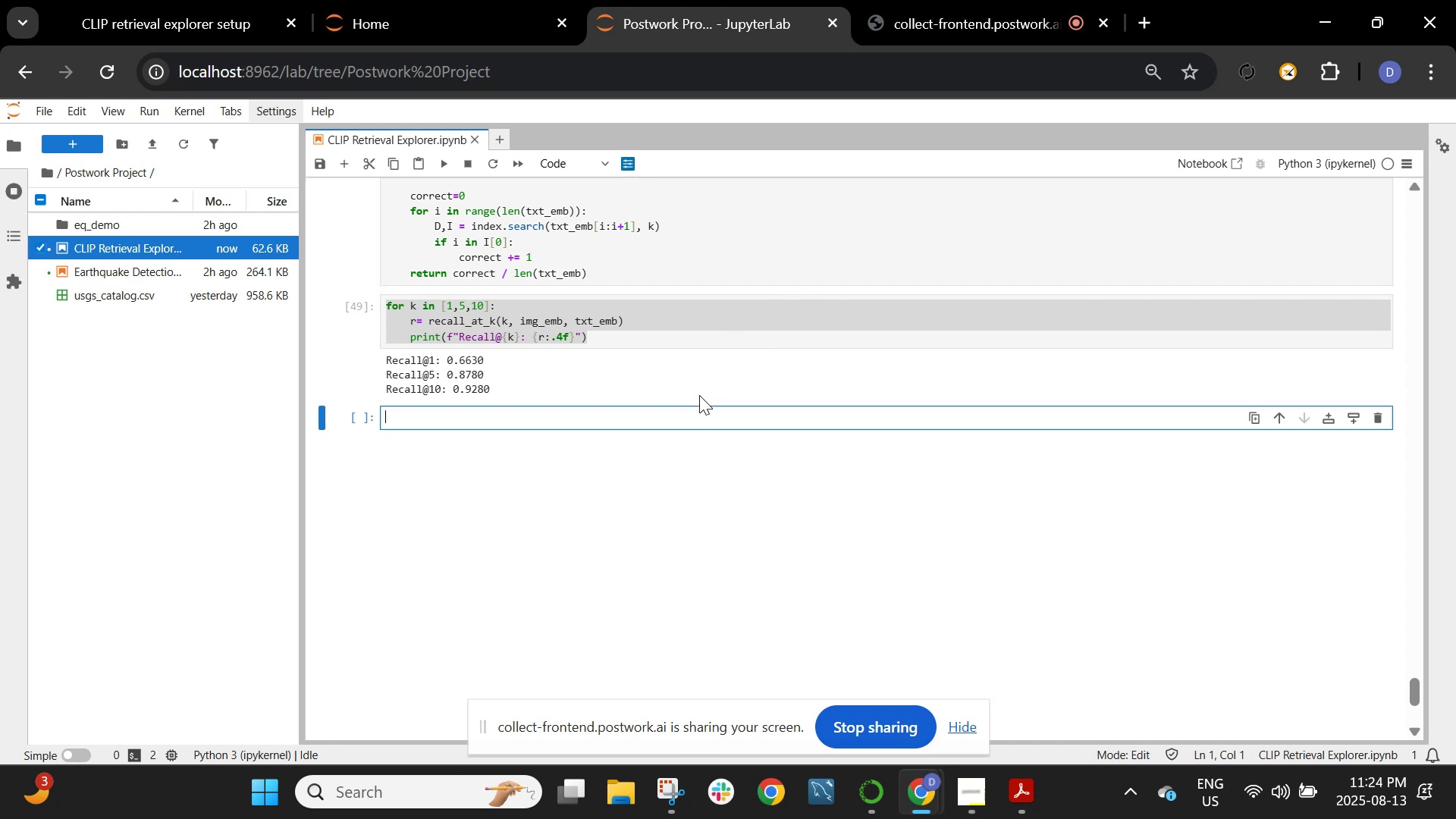 
type(fail)
 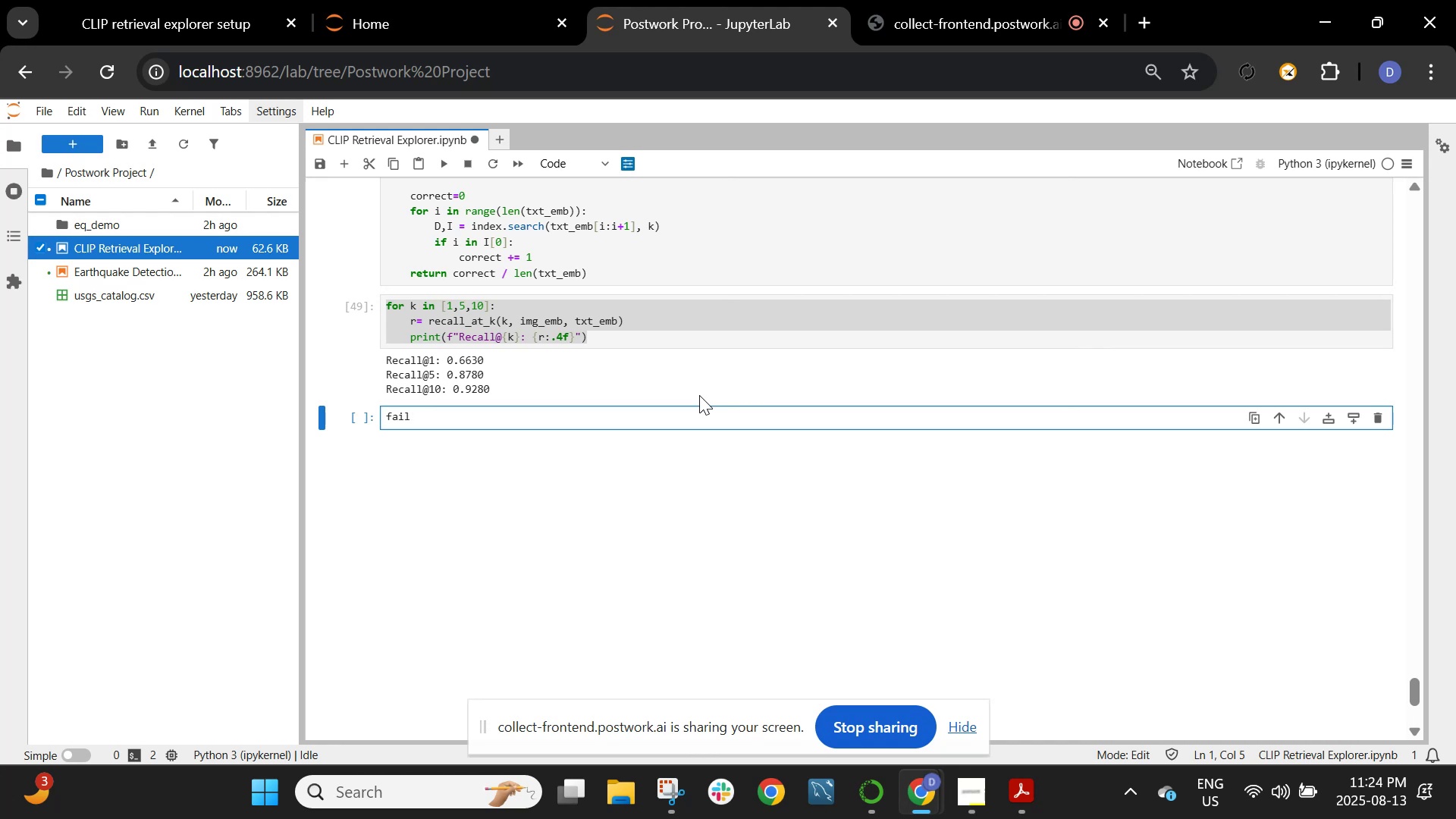 
type(_indices = [])
 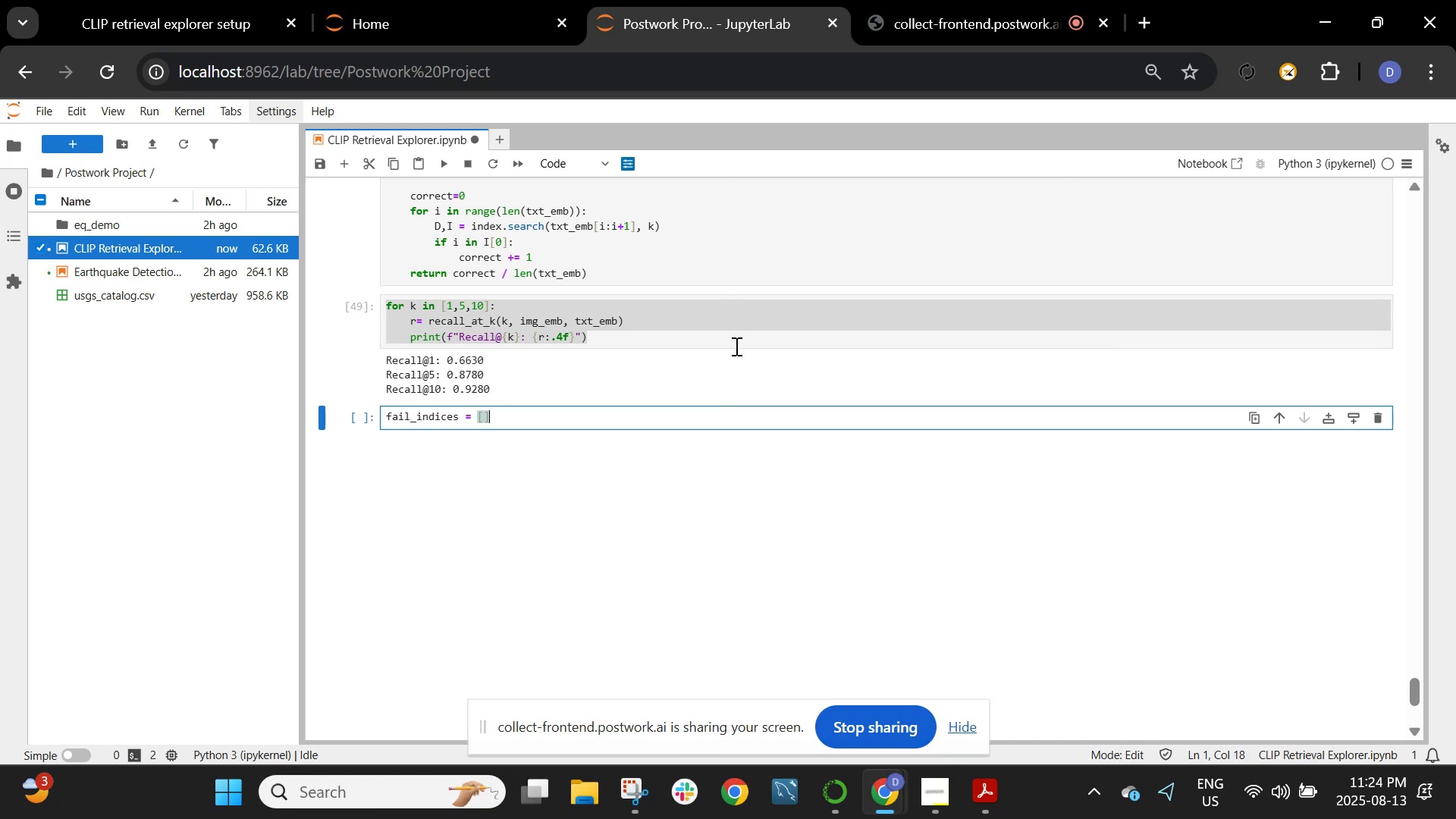 
key(Enter)
 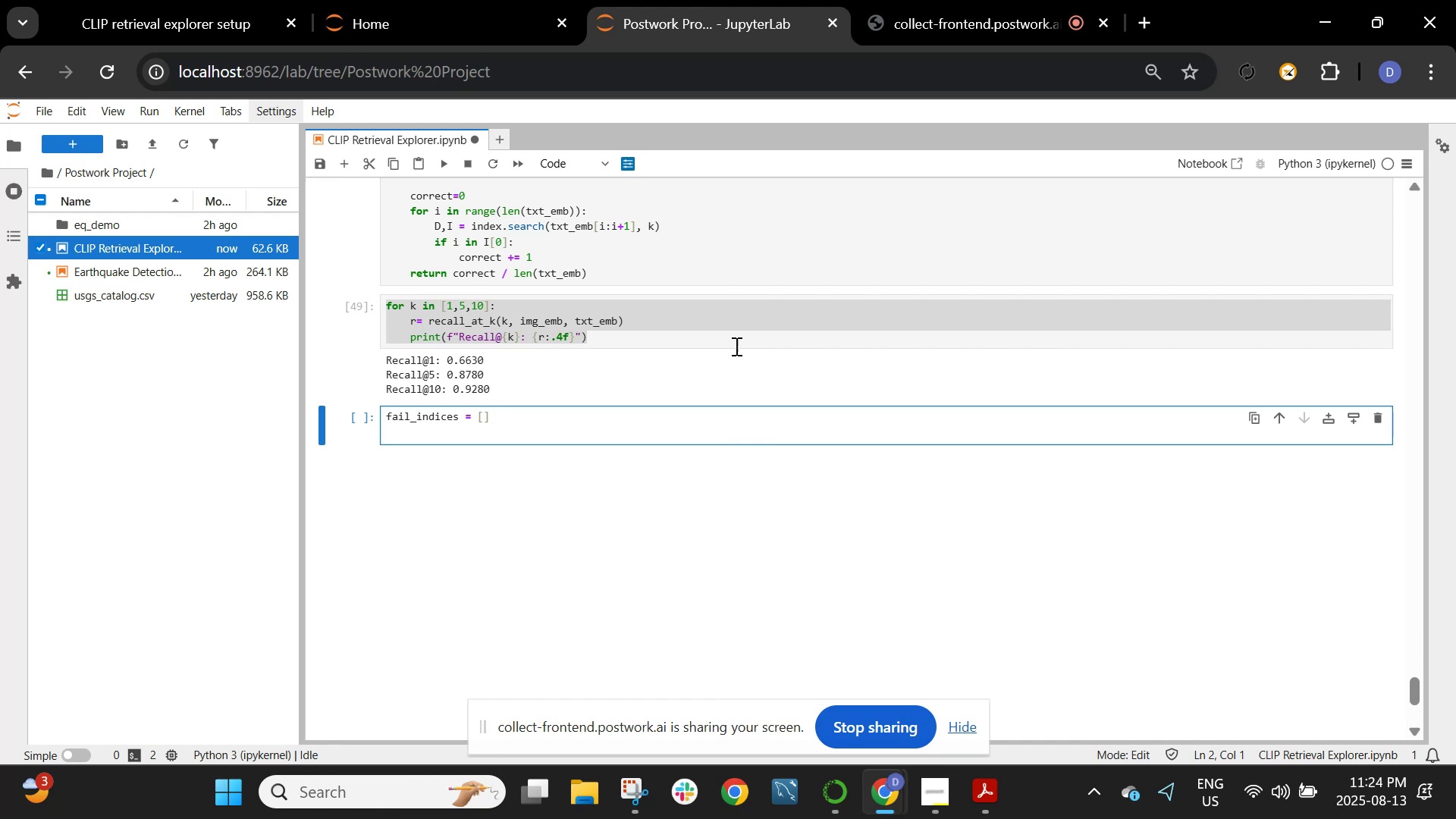 
type(for i in range(len()
 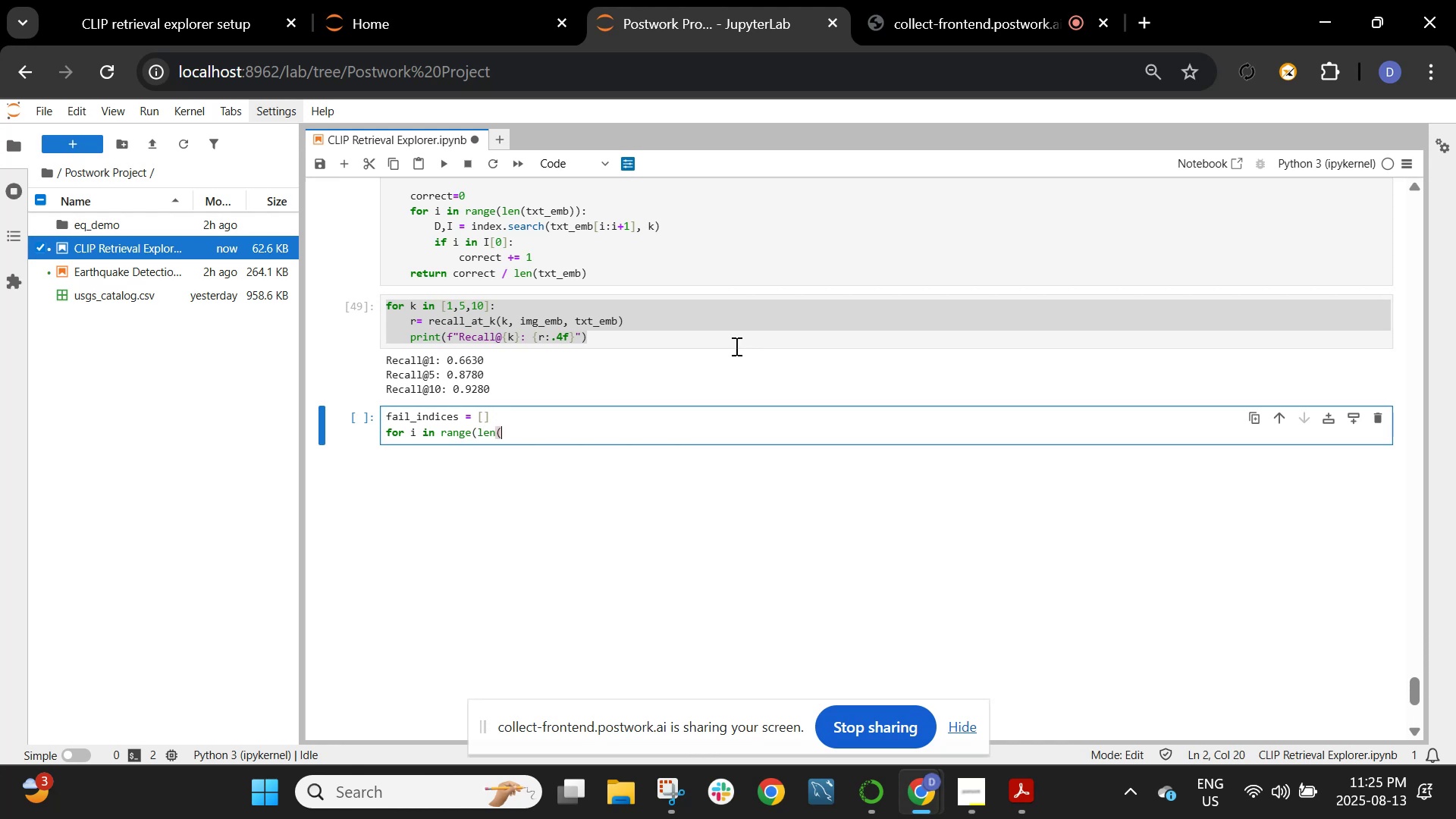 
hold_key(key=T, duration=0.33)
 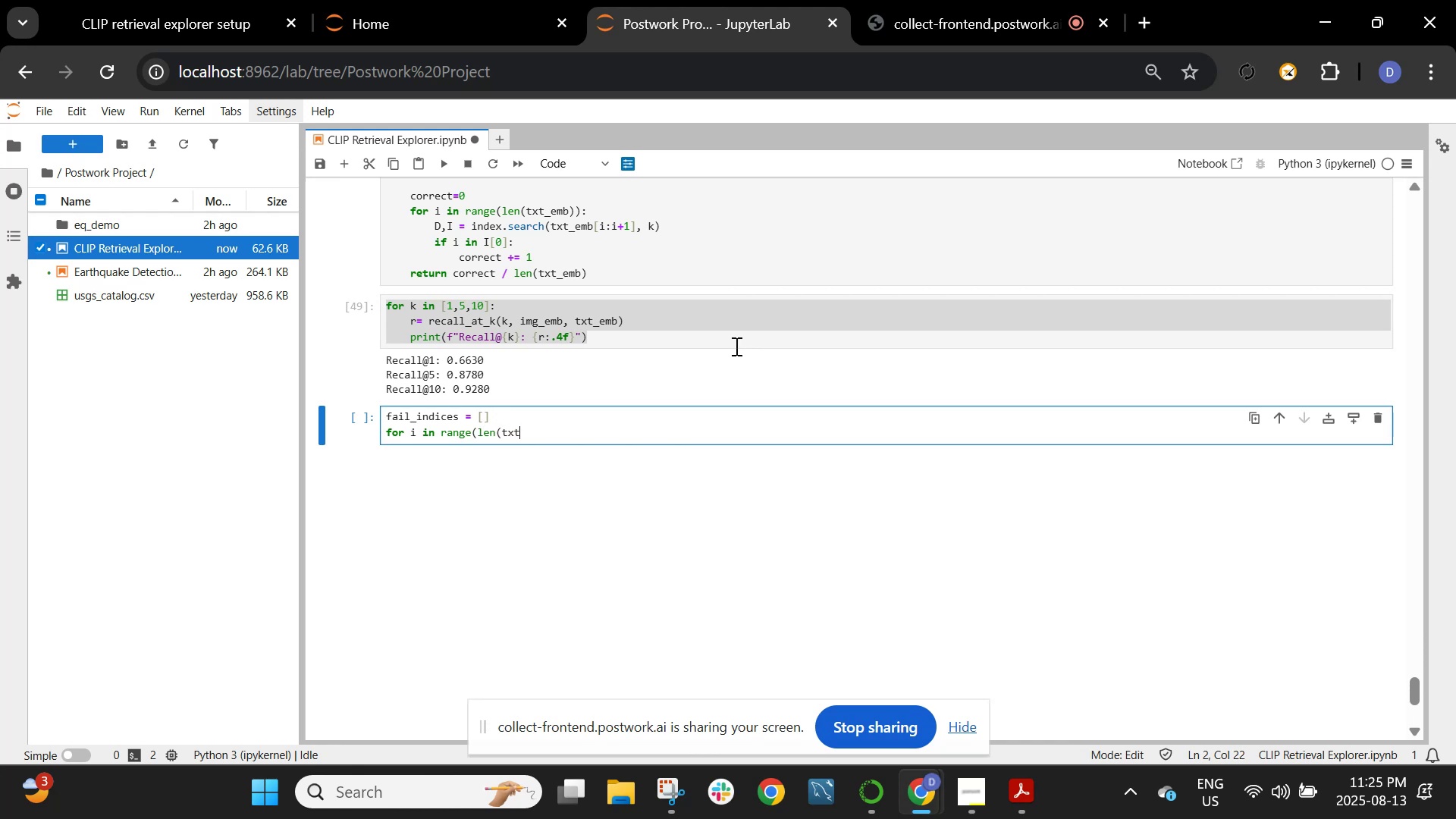 
type(xt_emb)):)
 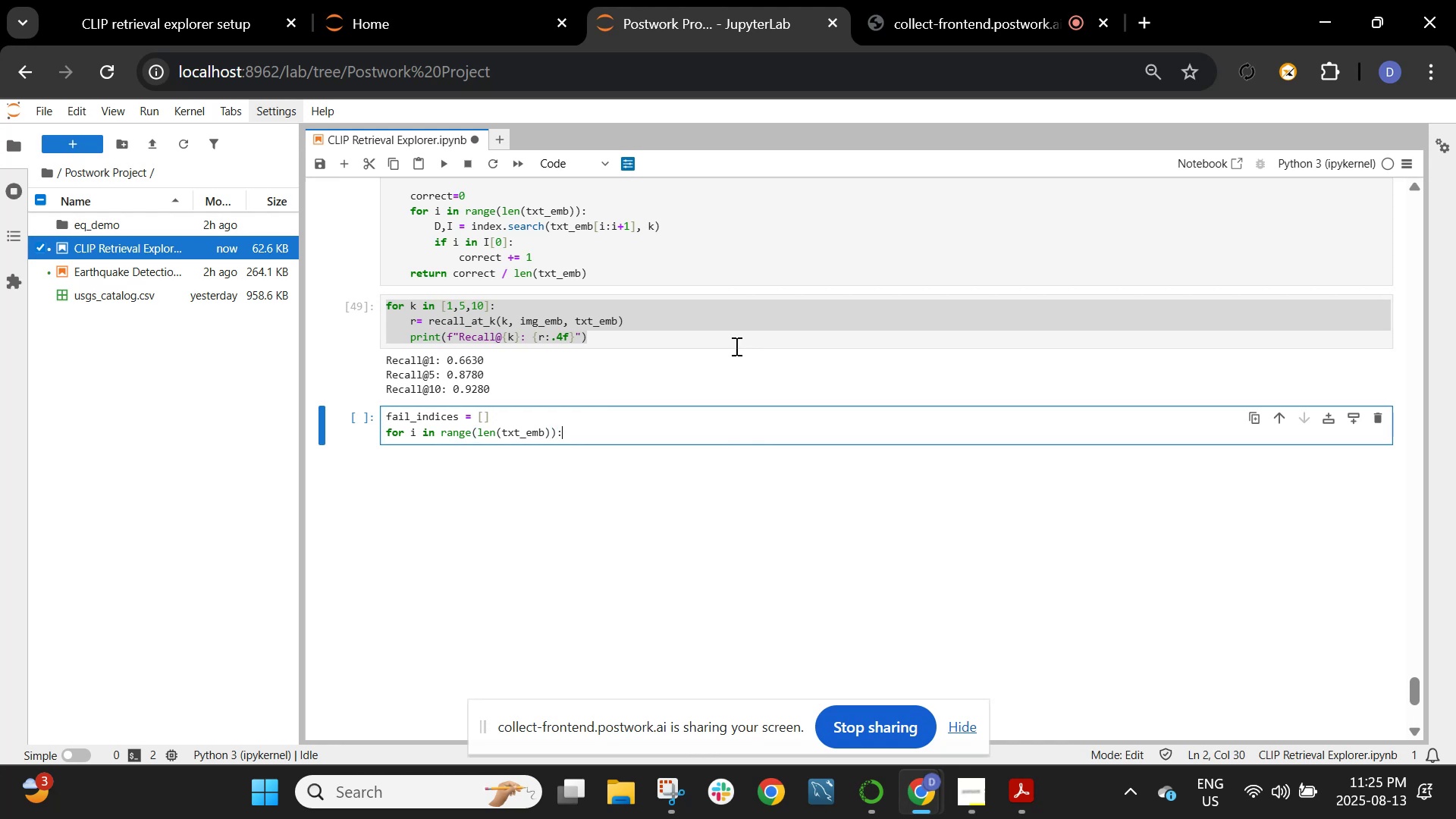 
key(Enter)
 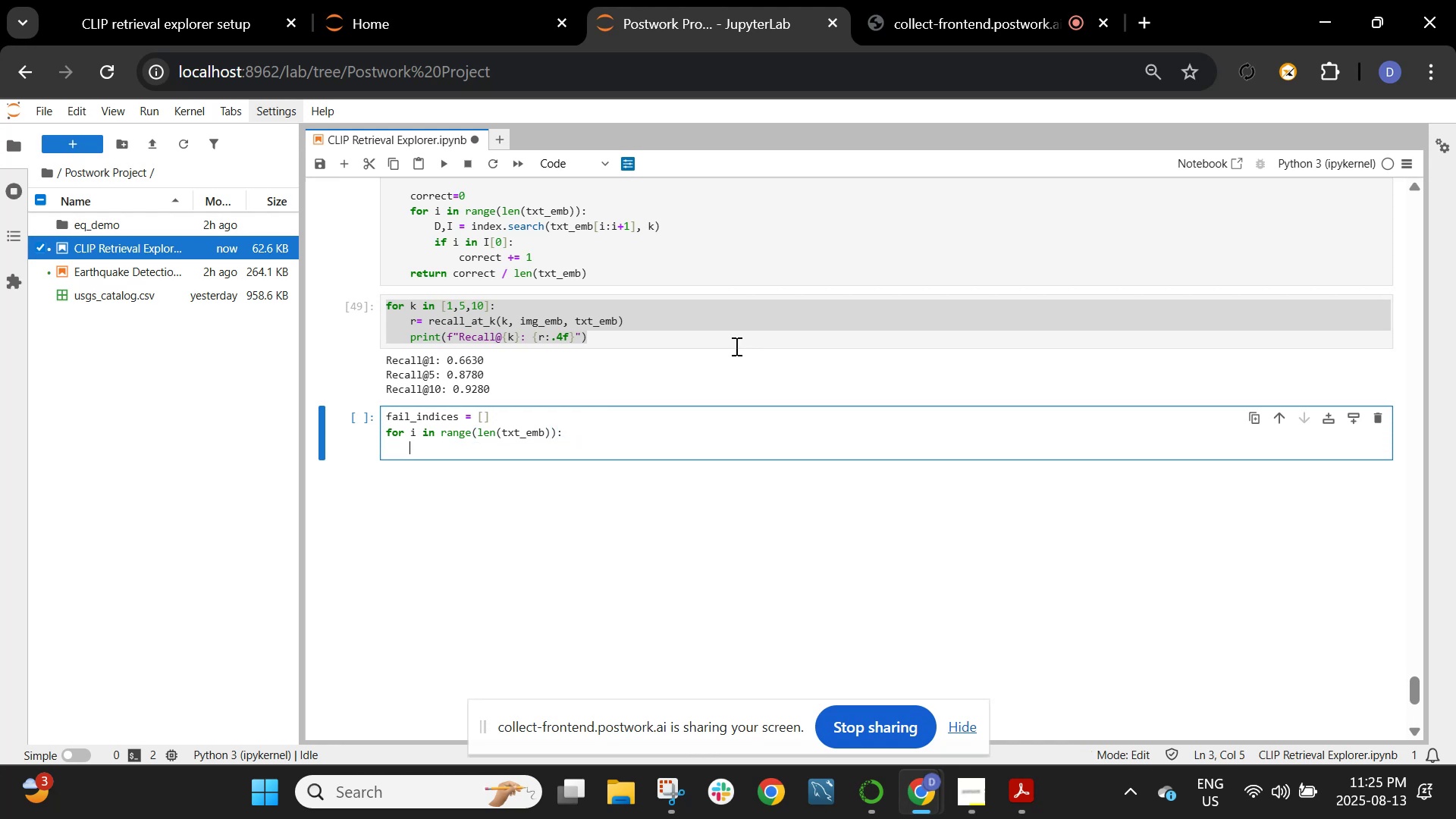 
type(D, I -)
key(Backspace)
type(= index.search(txt_emb[i:i+1)
 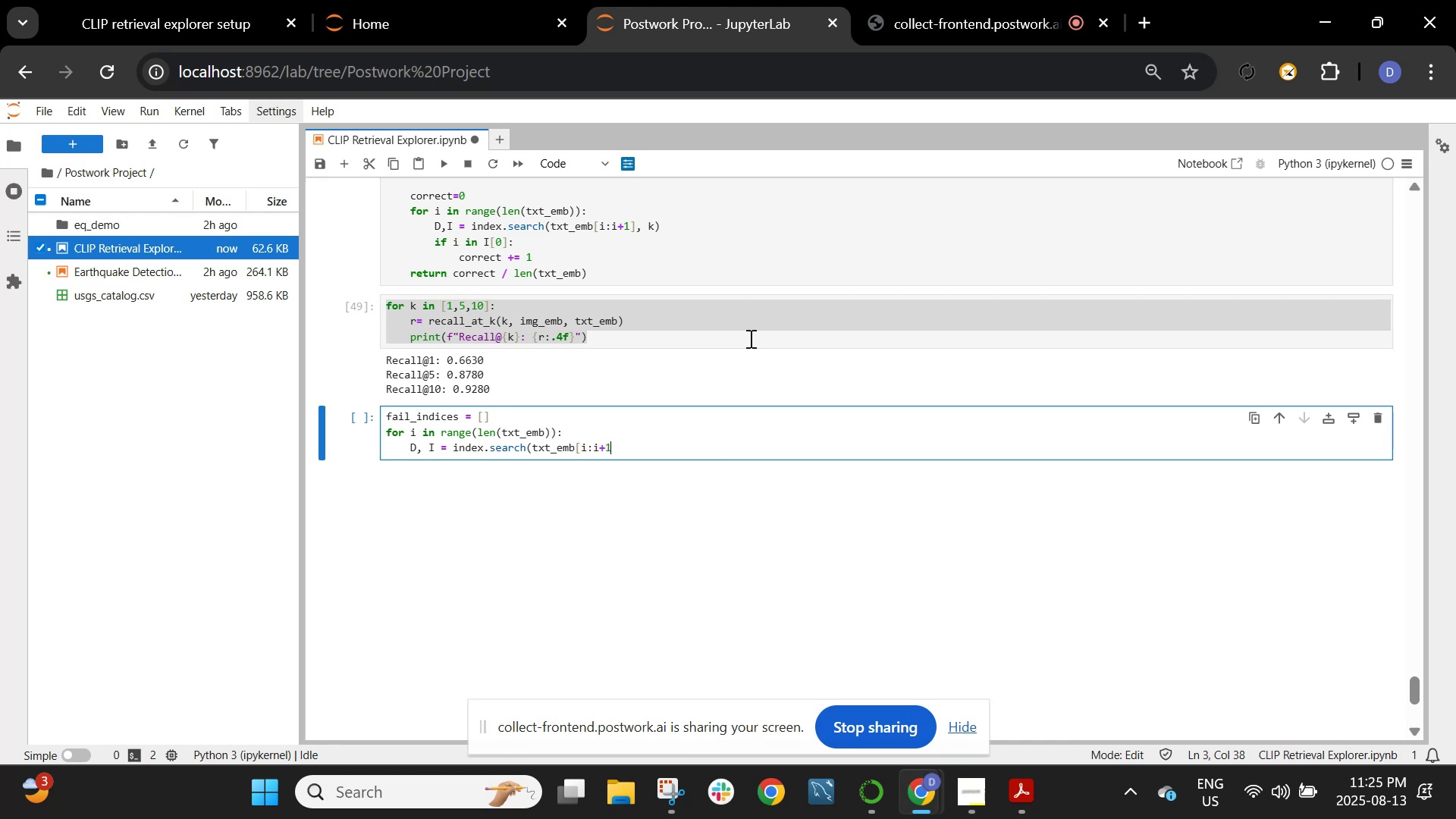 
wait(8.76)
 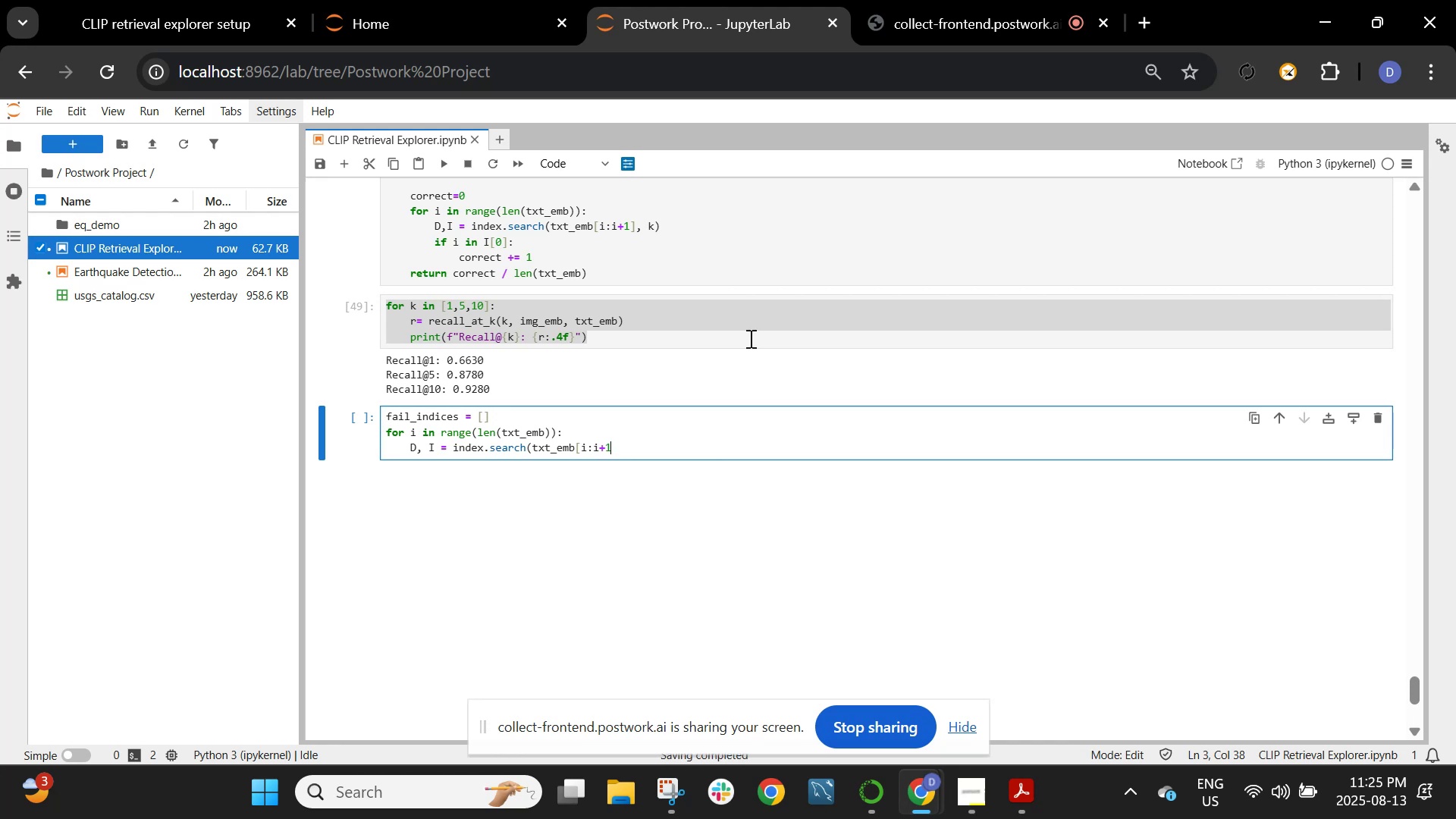 
type(], 1))
 